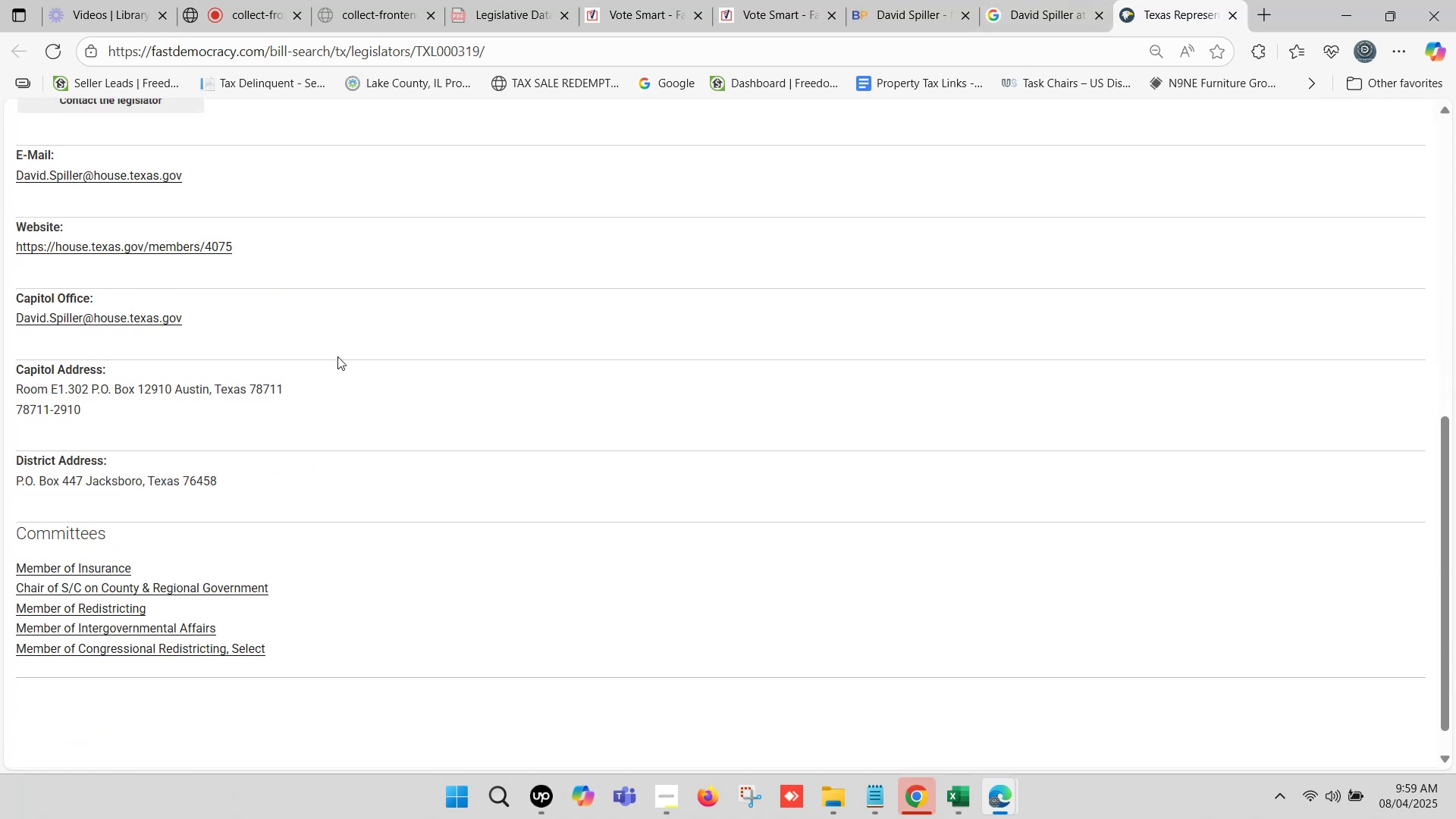 
scroll: coordinate [337, 352], scroll_direction: up, amount: 1.0
 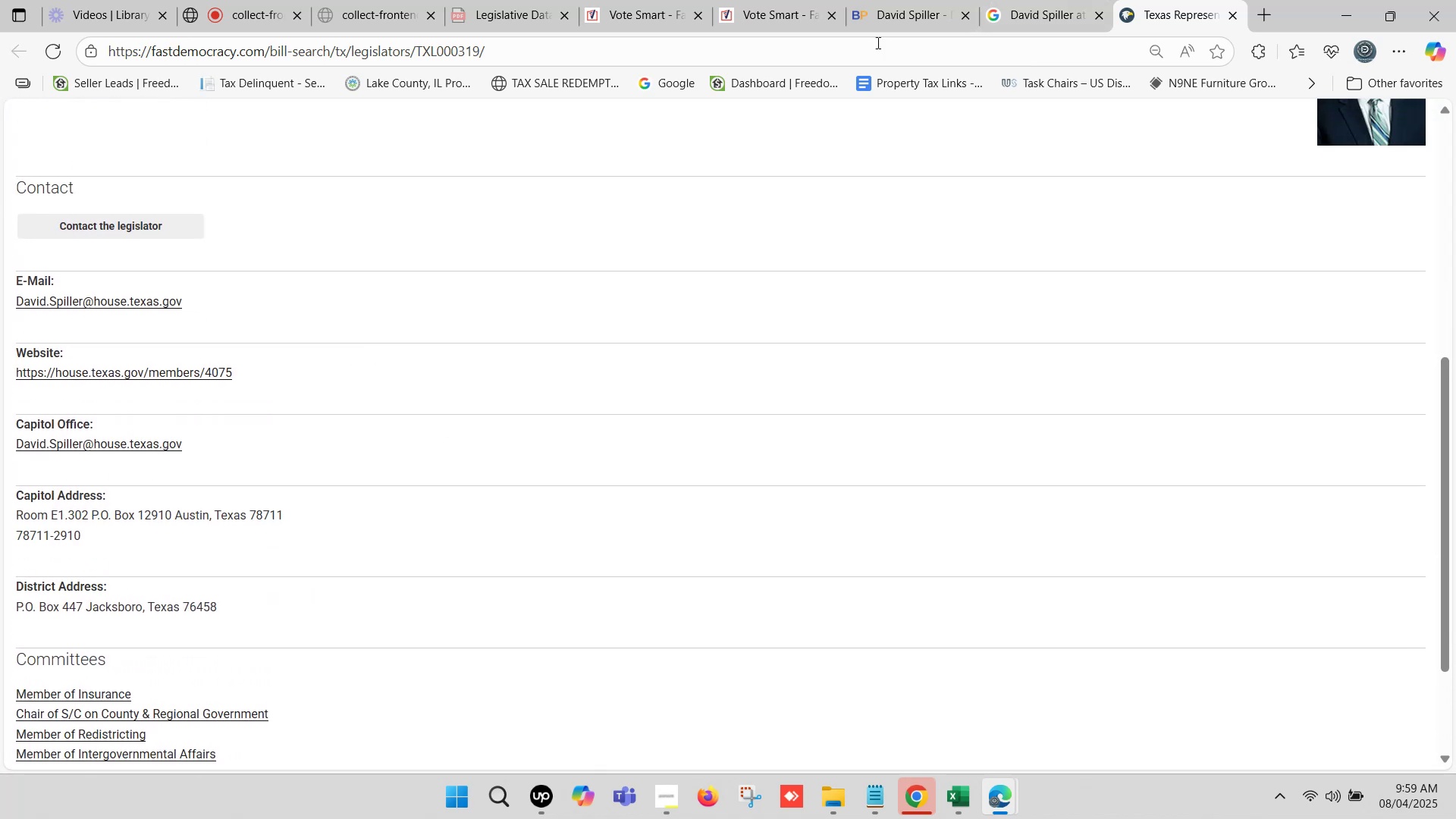 
left_click([916, 0])
 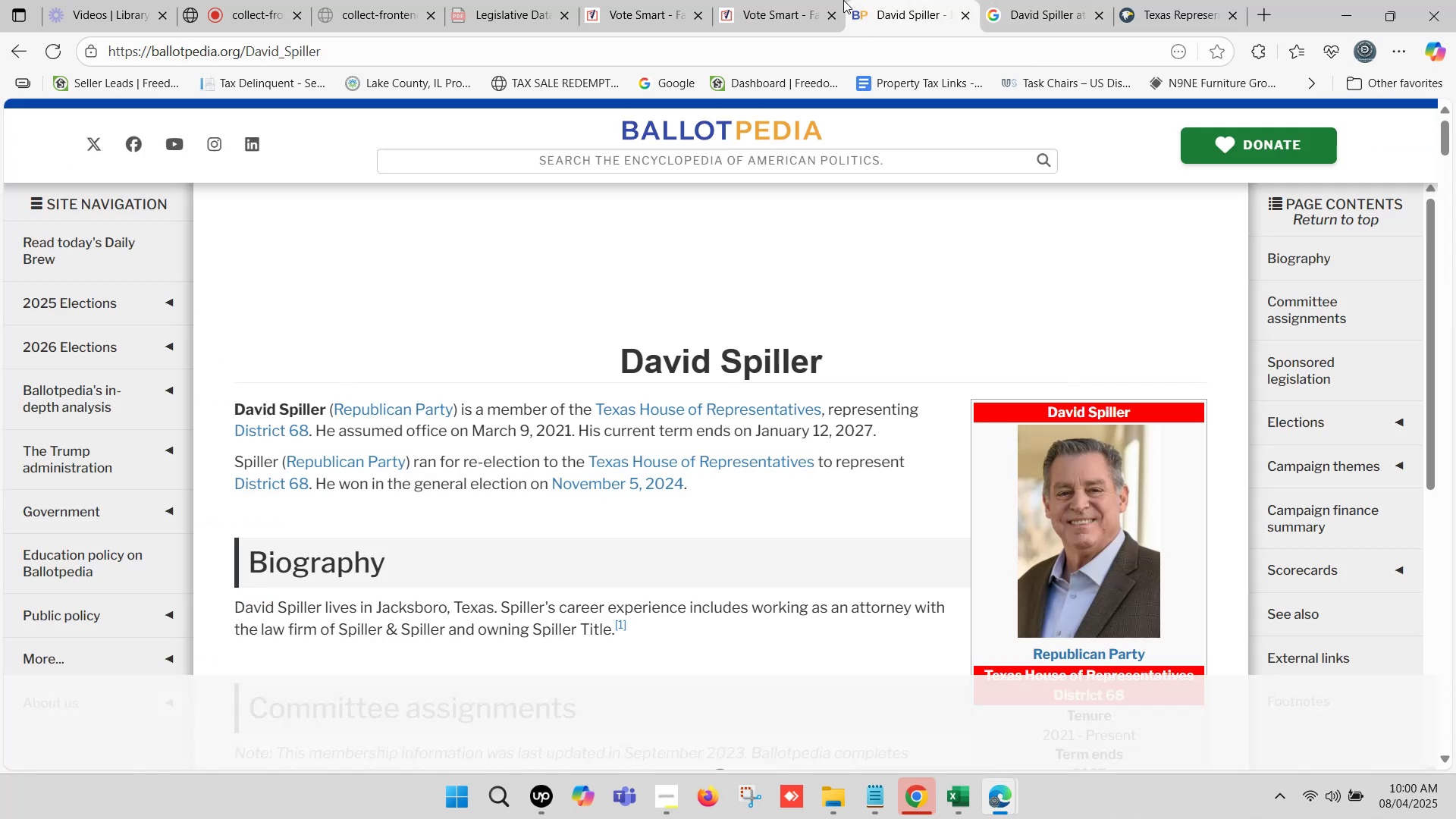 
left_click([801, 0])
 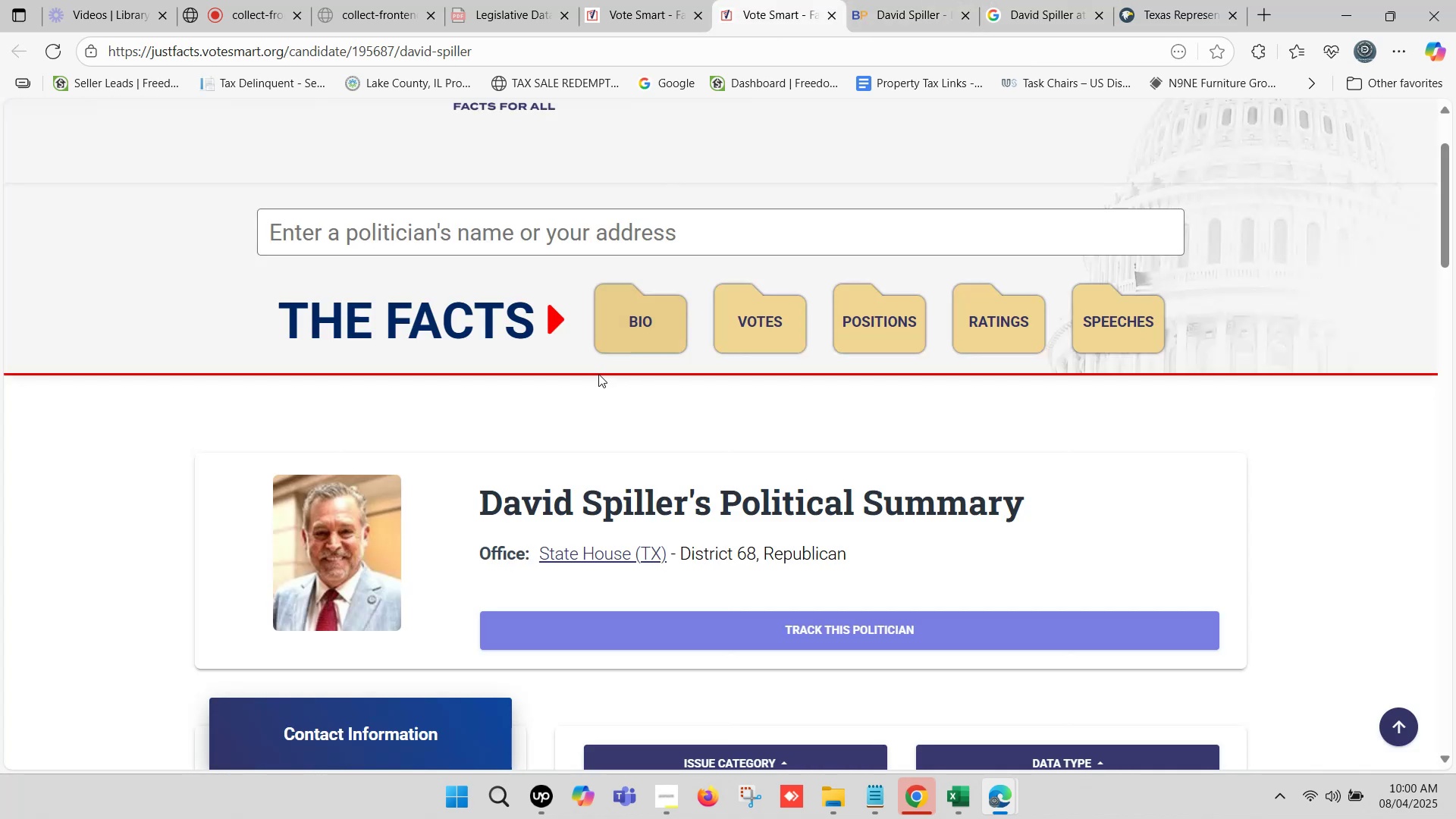 
scroll: coordinate [565, 346], scroll_direction: none, amount: 0.0
 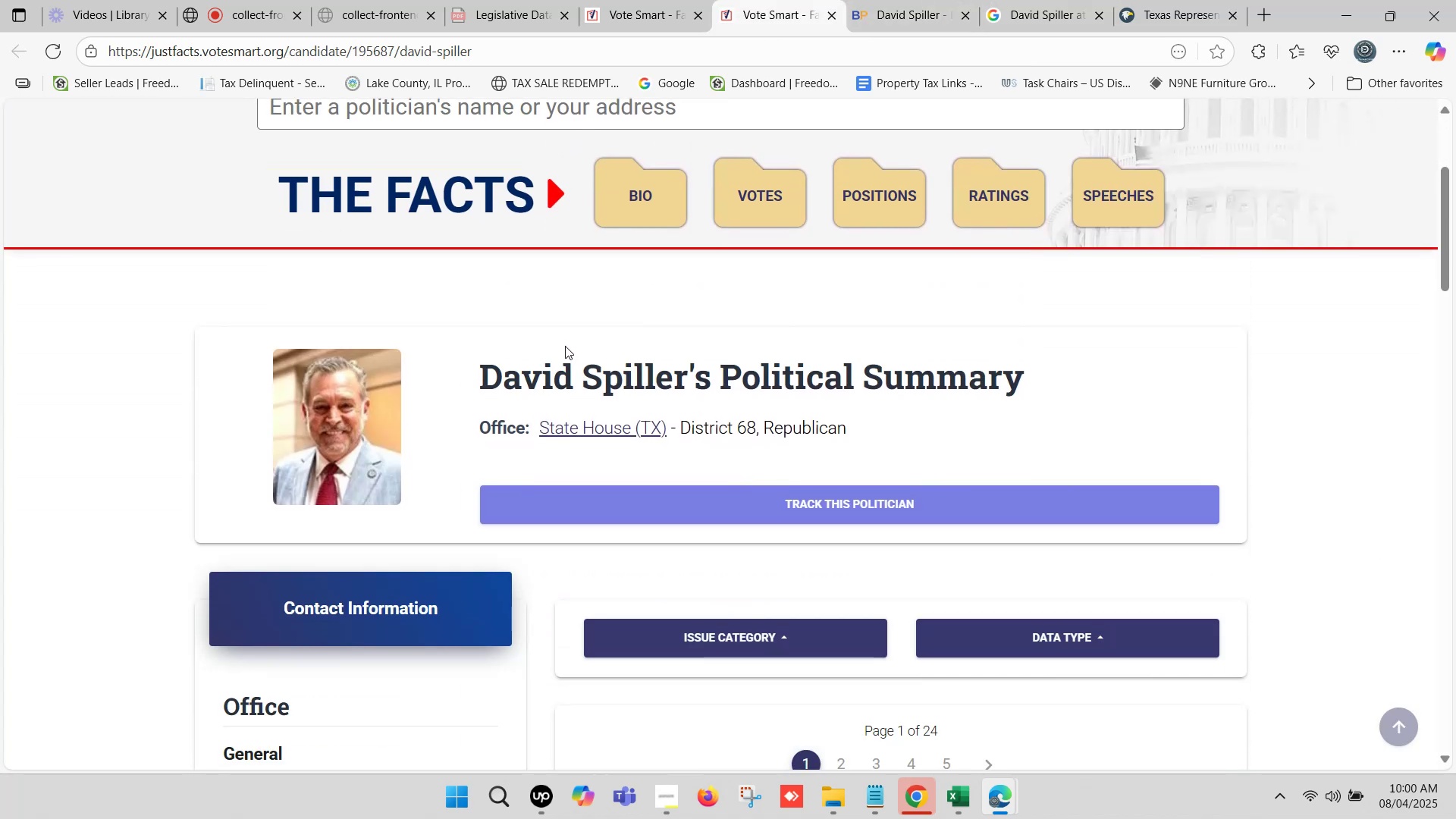 
scroll: coordinate [561, 346], scroll_direction: down, amount: 1.0
 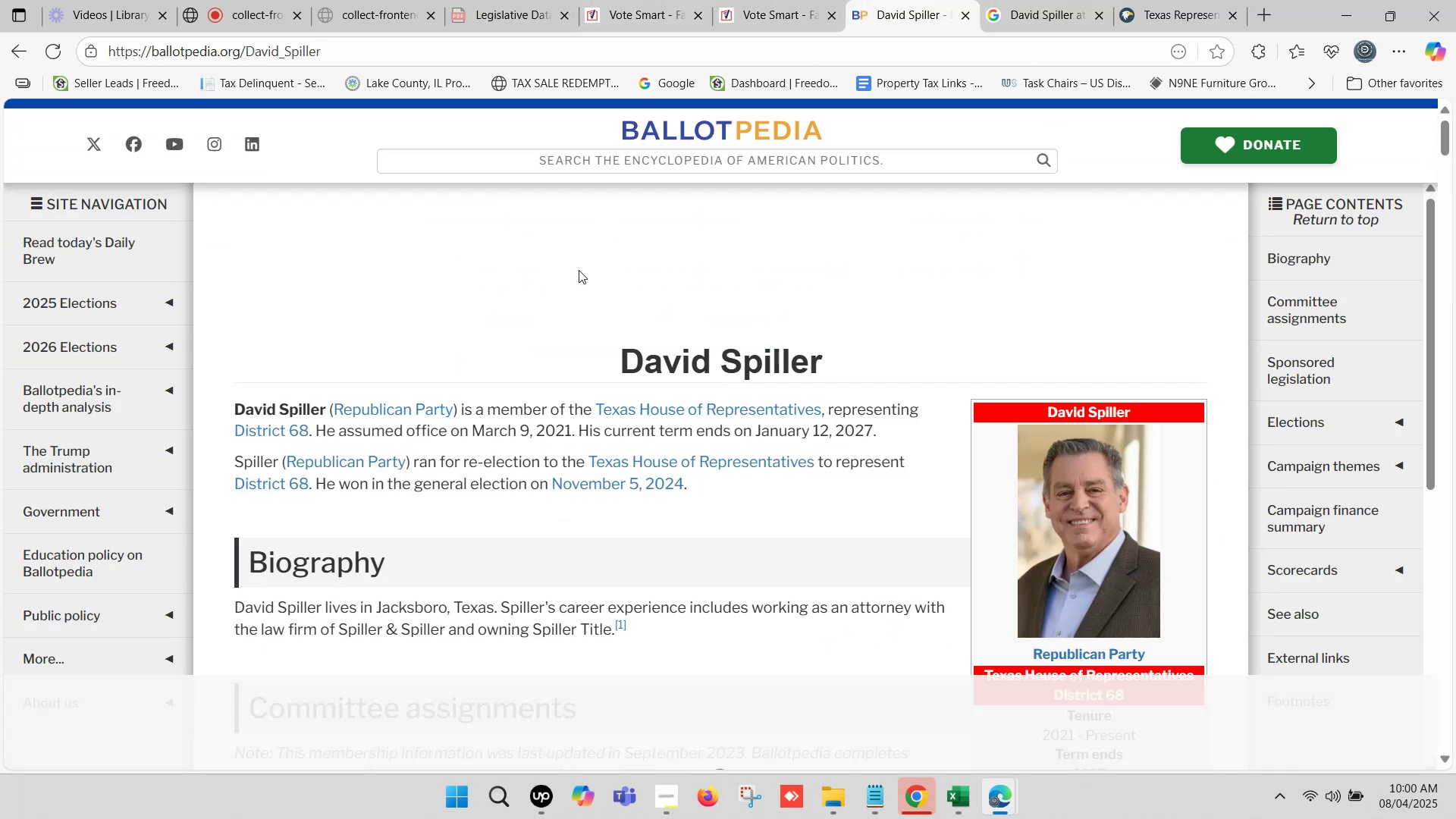 
left_click_drag(start_coordinate=[622, 357], to_coordinate=[817, 351])
 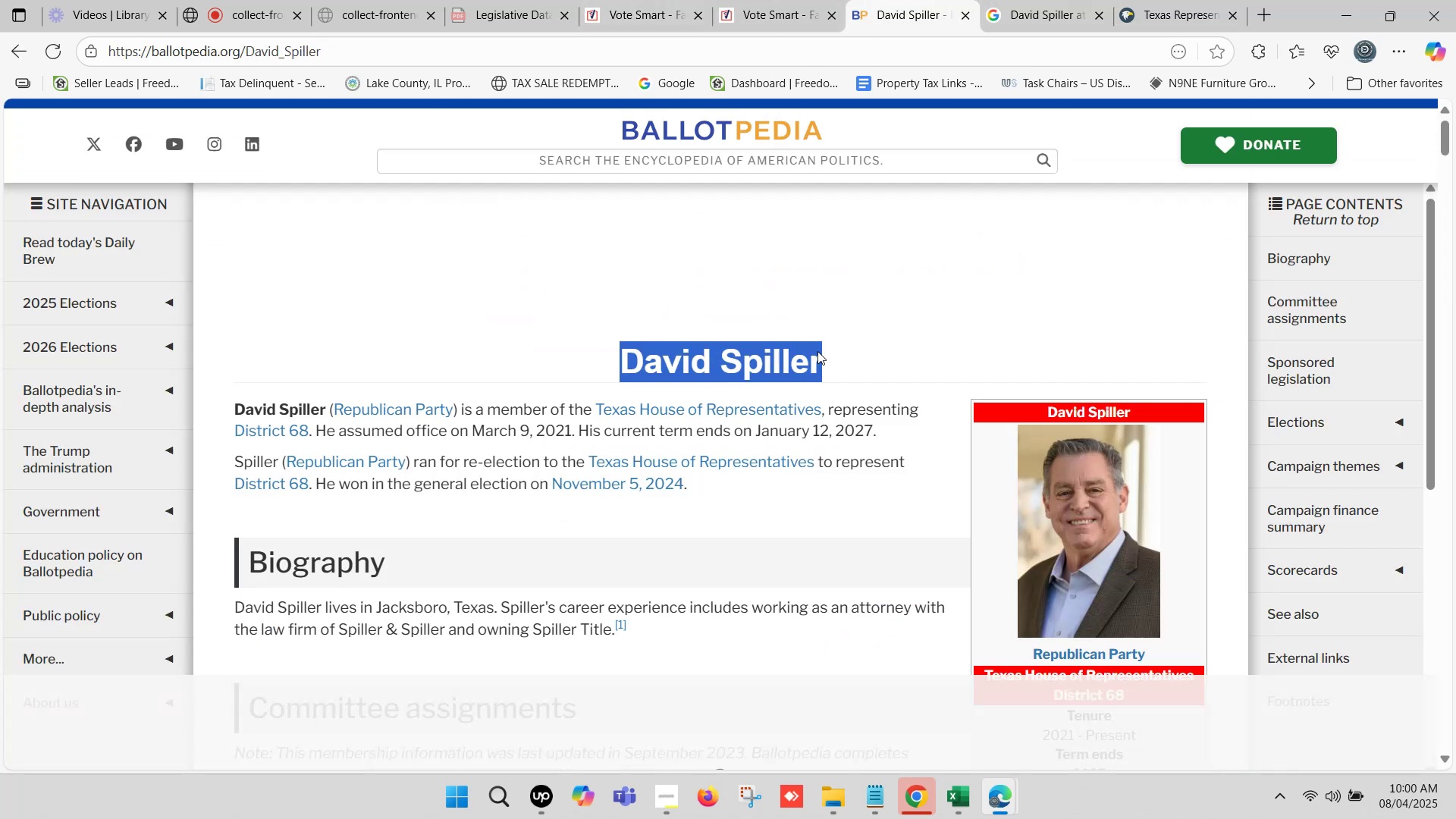 
key(Control+C)
 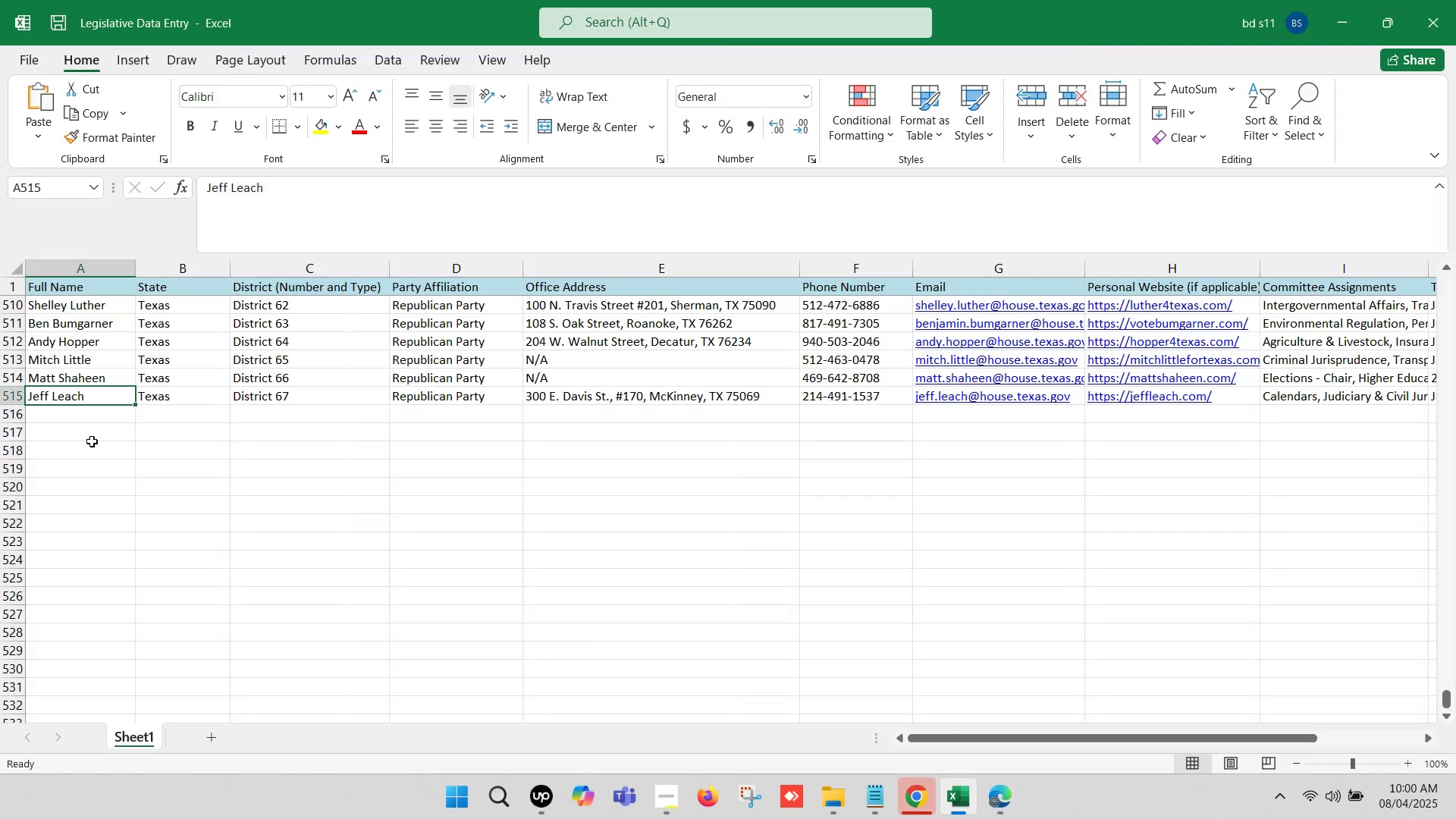 
left_click([46, 422])
 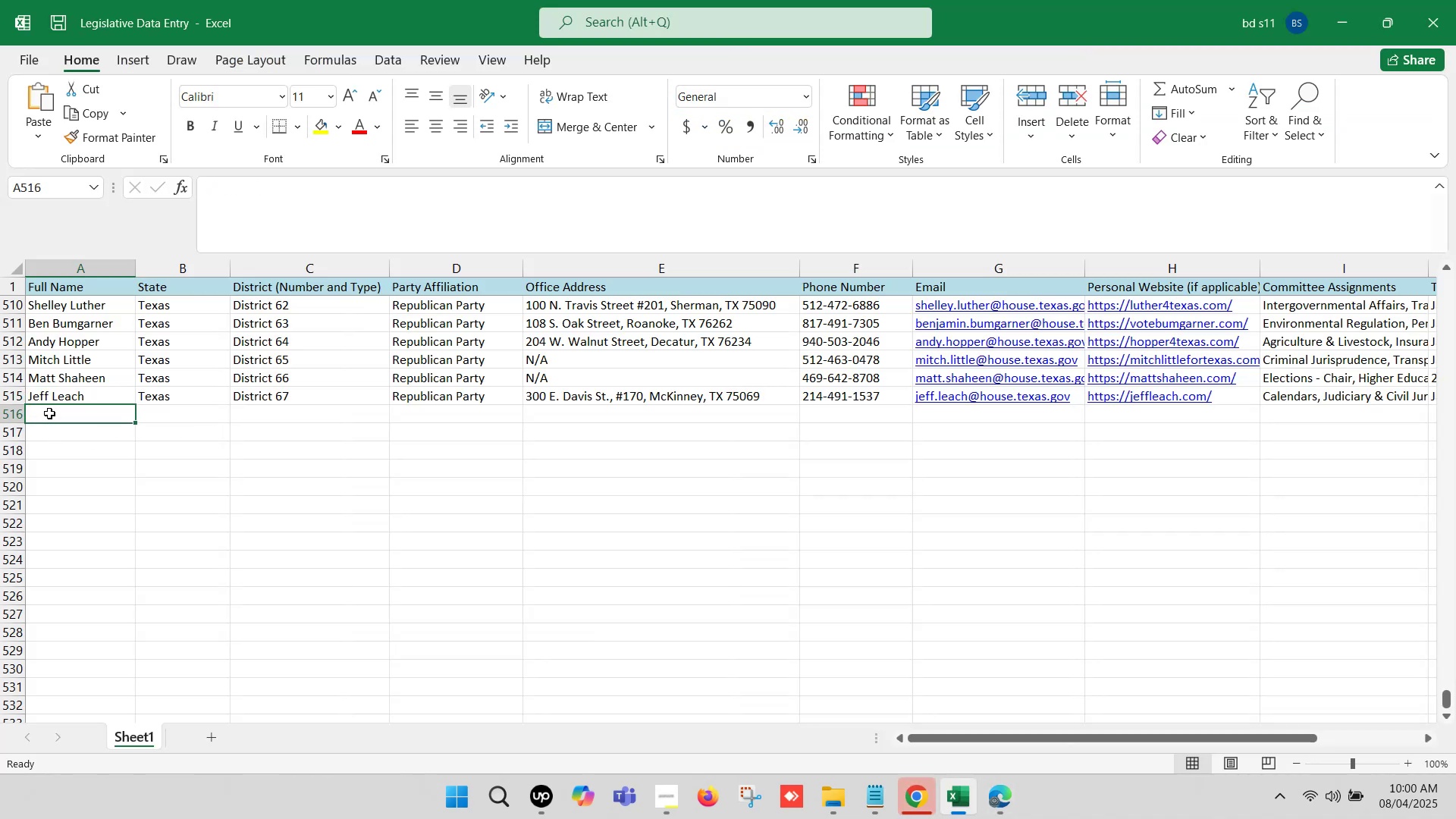 
double_click([49, 413])
 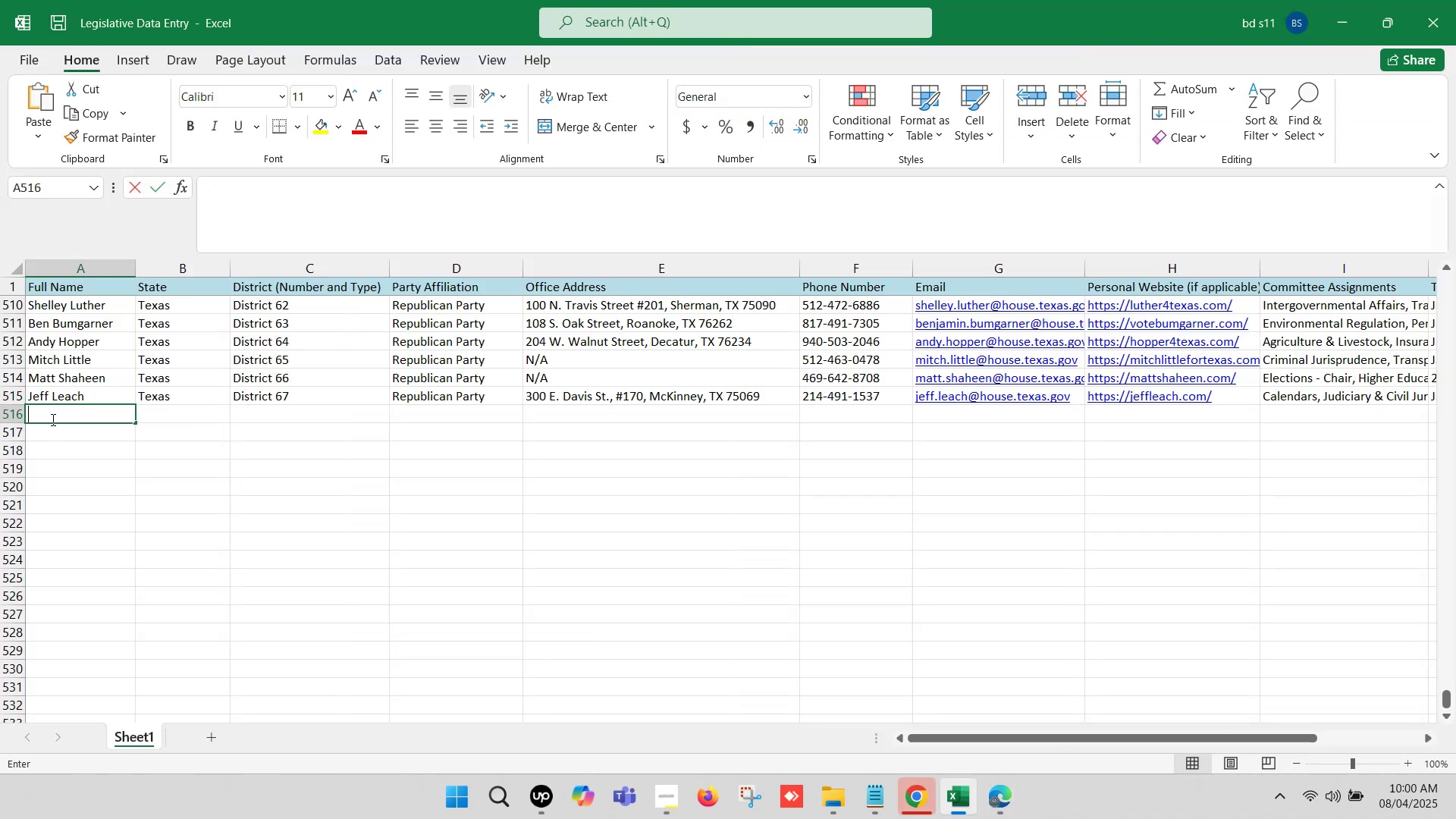 
key(Control+ControlLeft)
 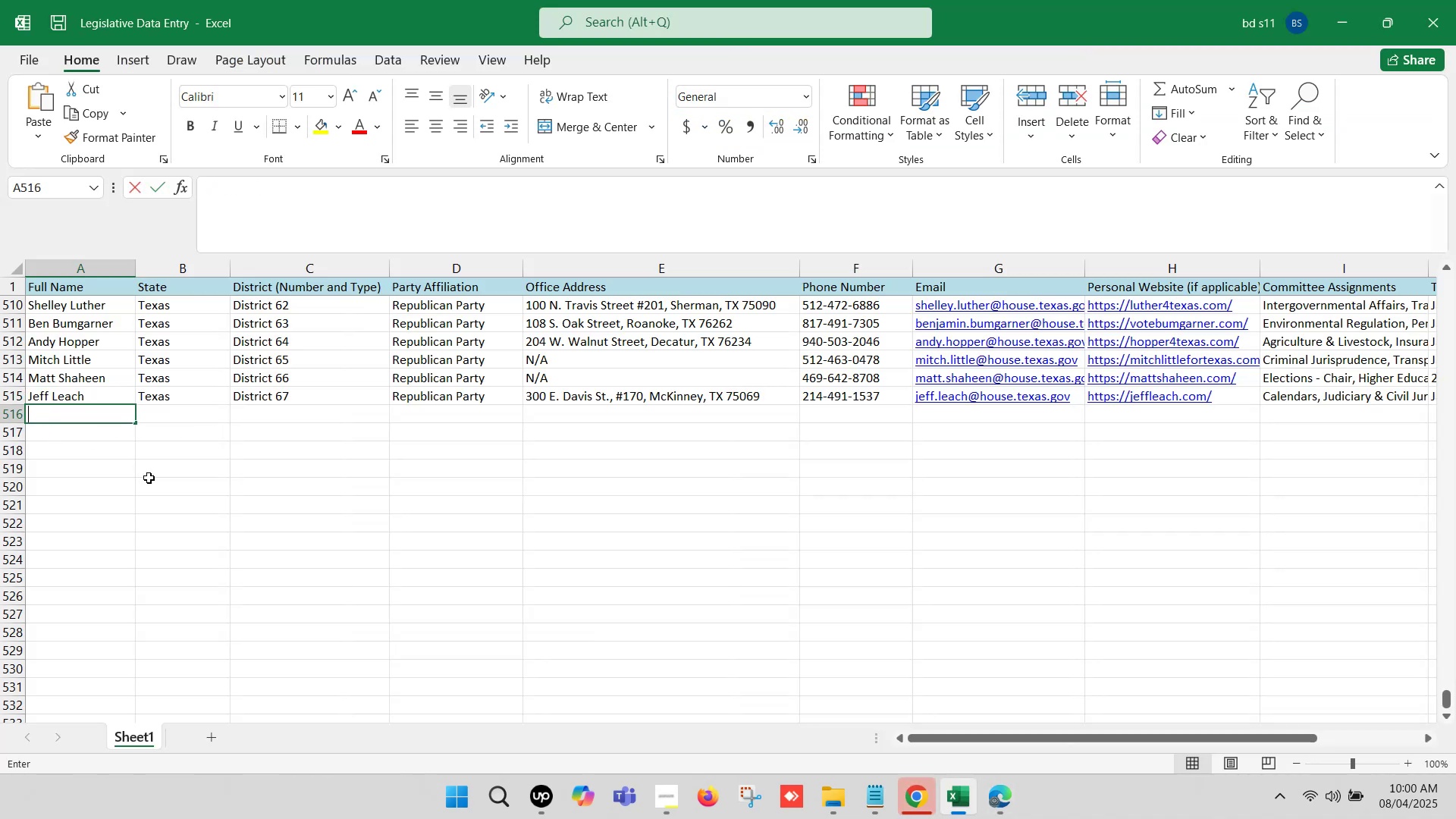 
key(V)
 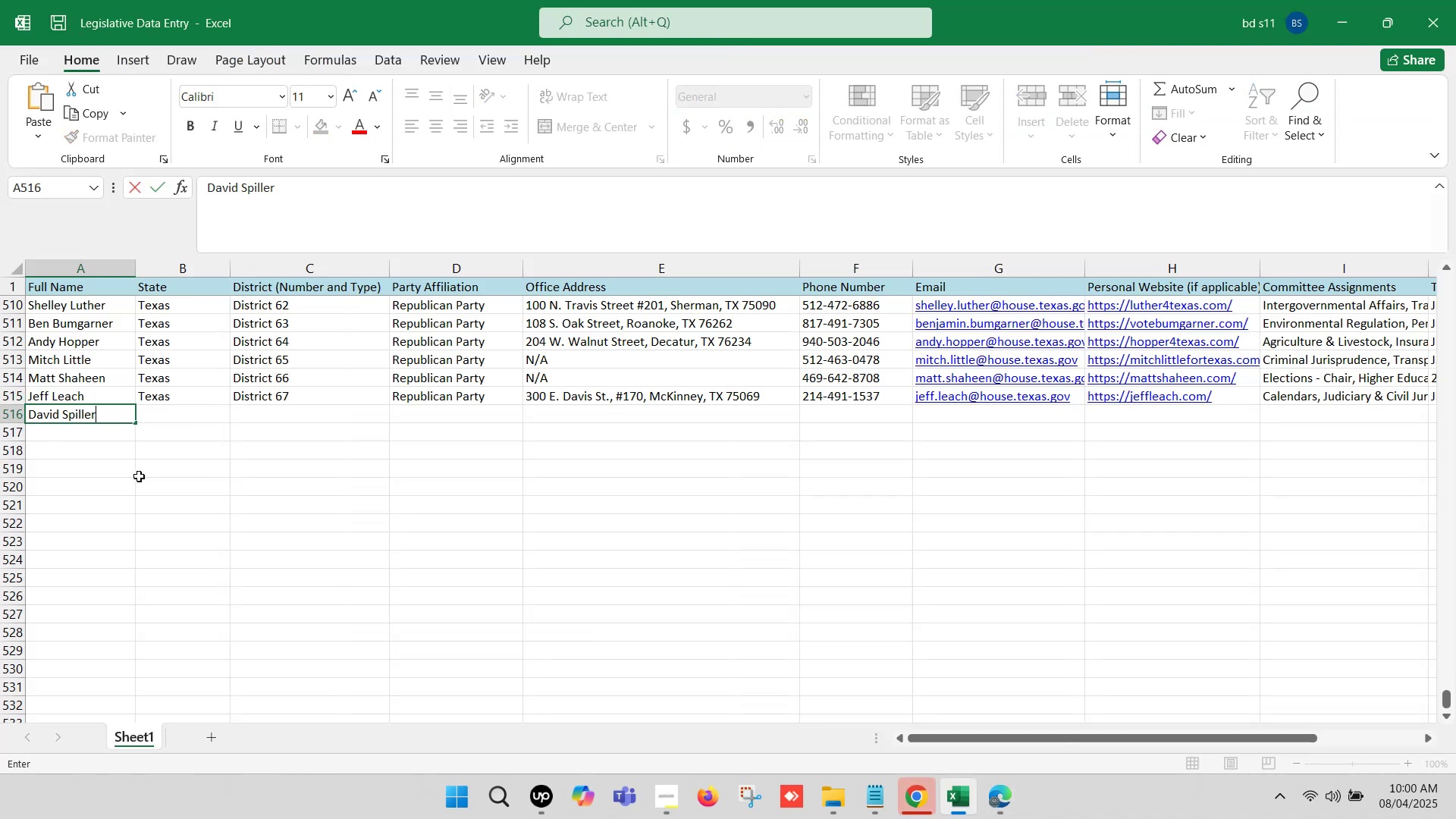 
left_click([130, 475])
 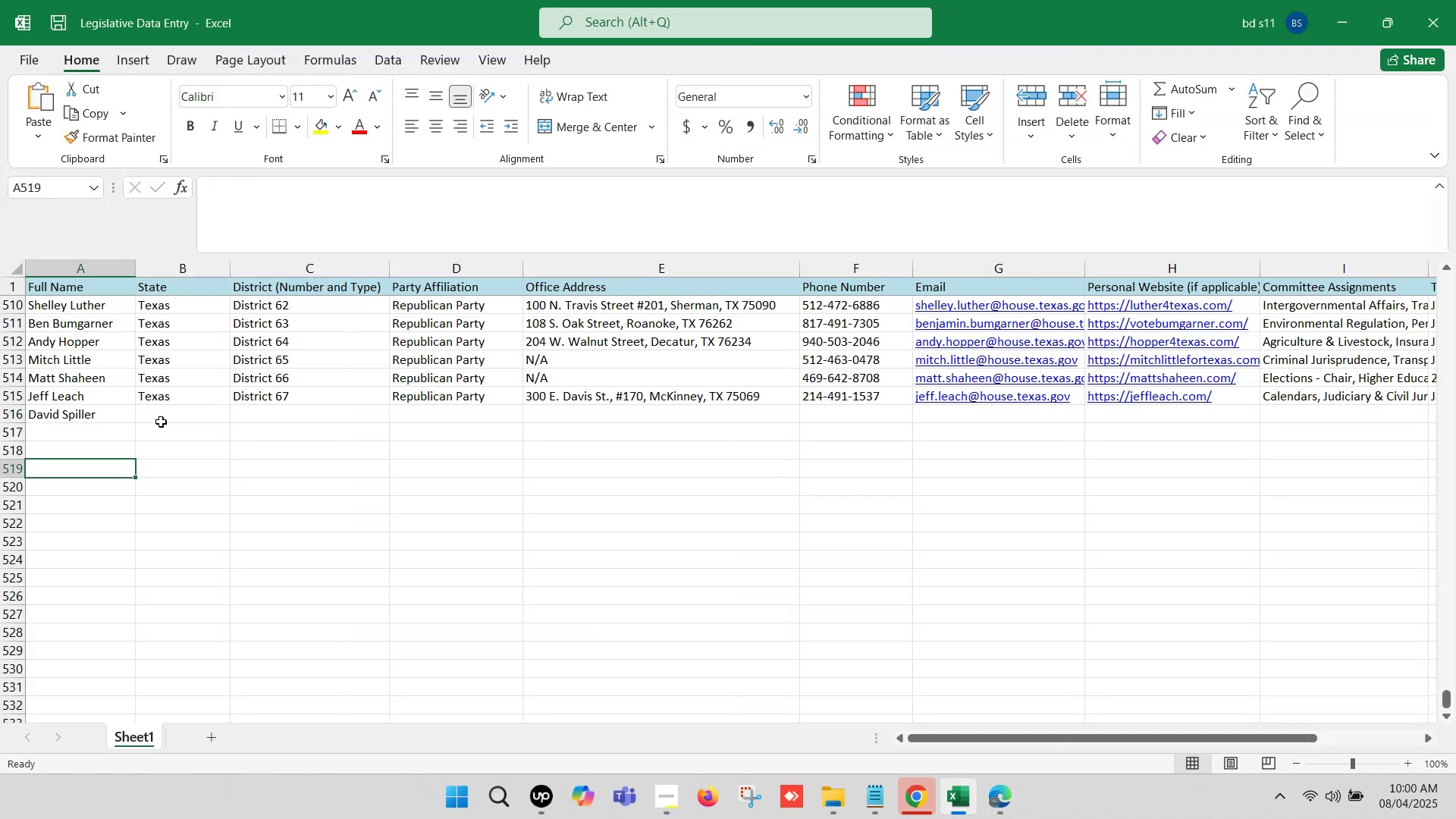 
left_click([165, 415])
 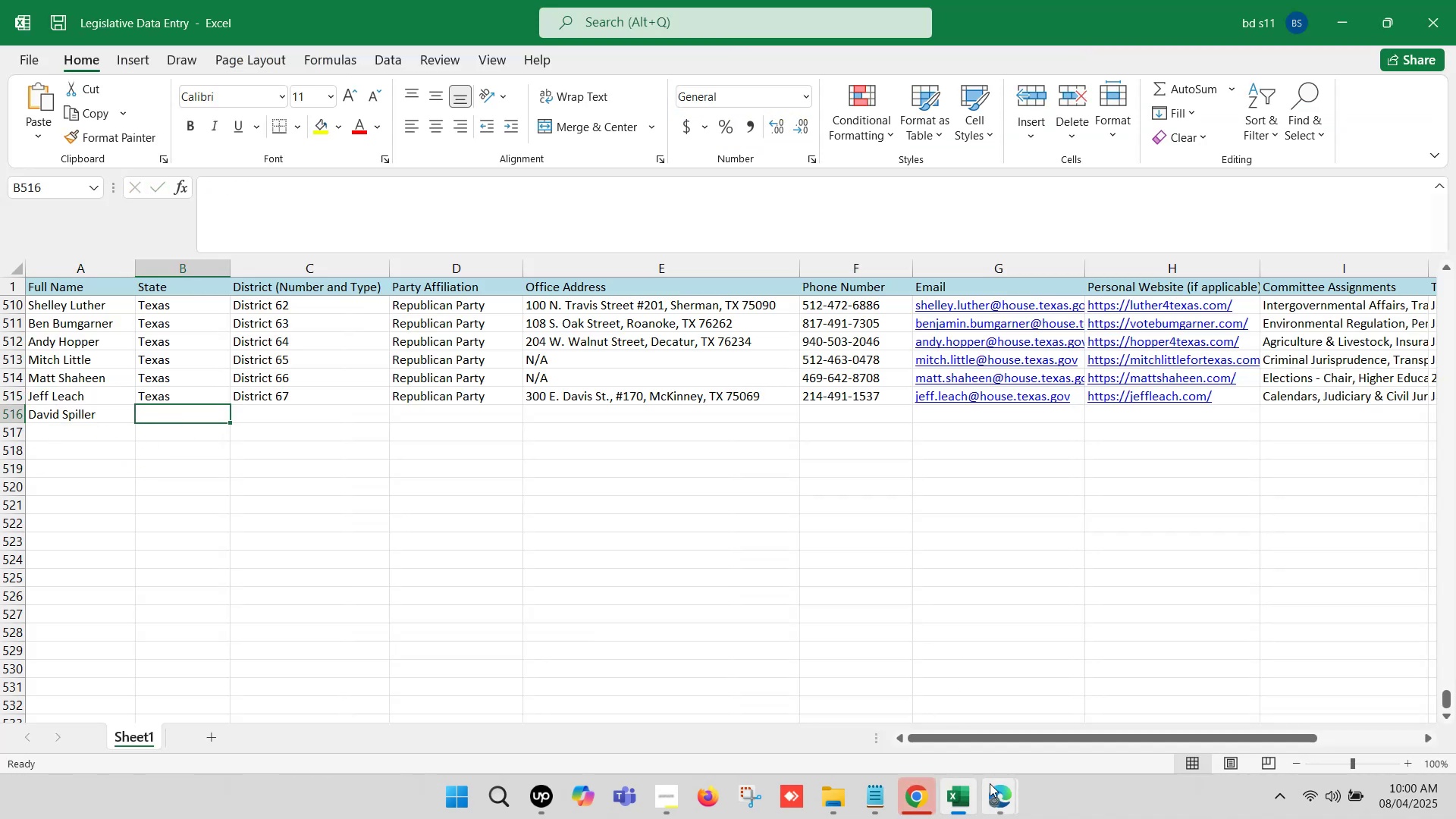 
left_click([992, 785])
 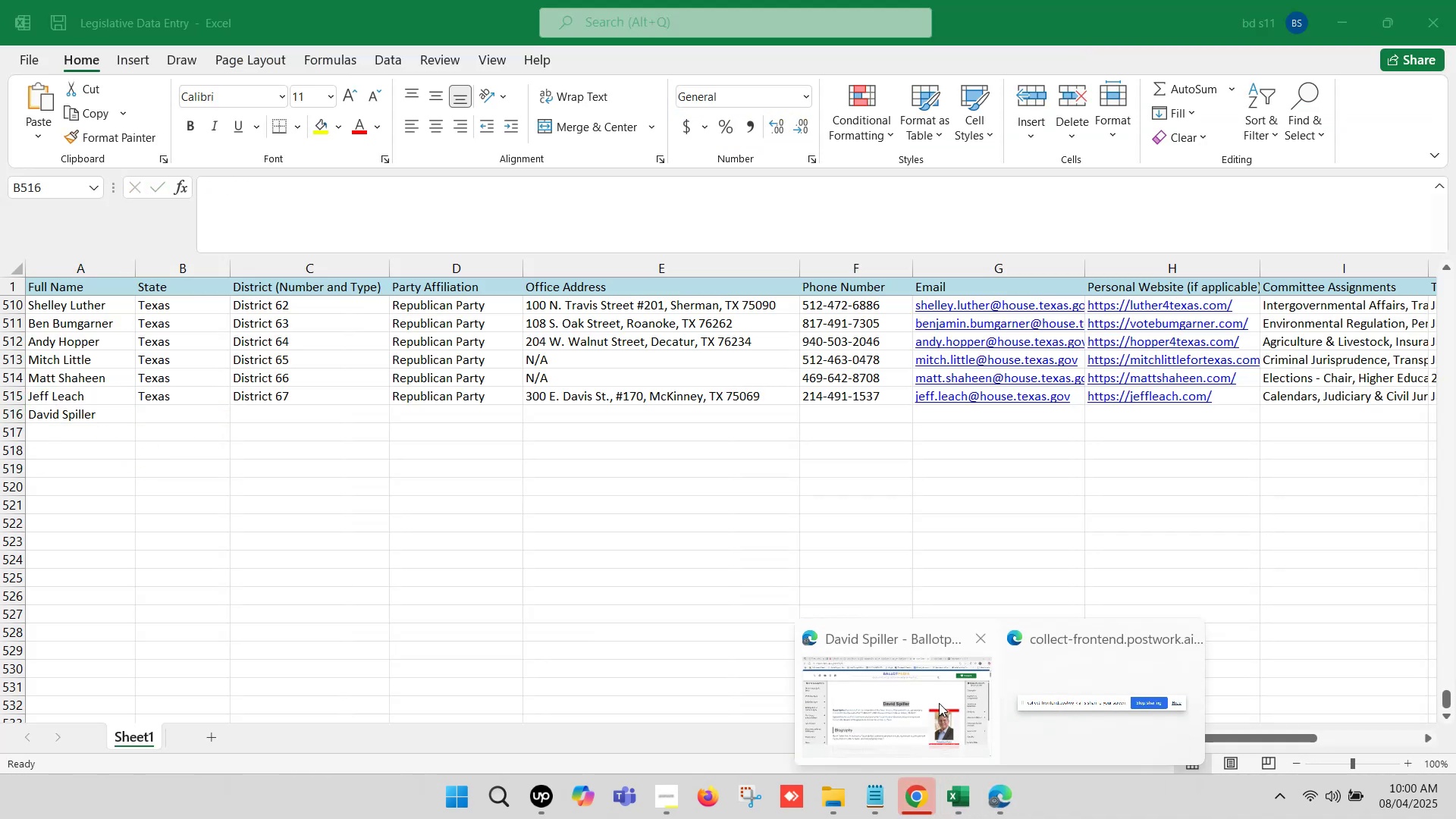 
left_click([915, 681])
 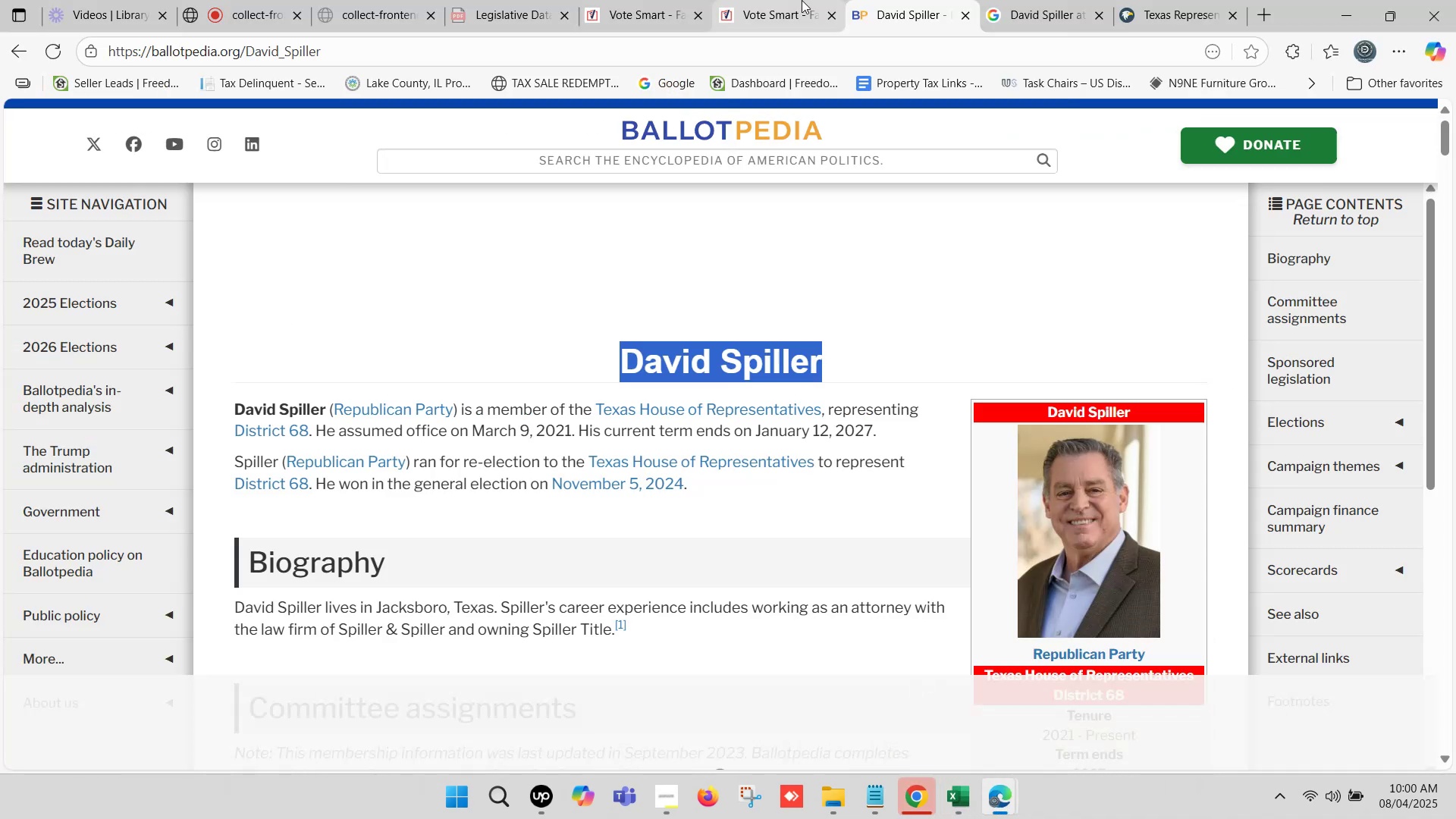 
left_click([796, 0])
 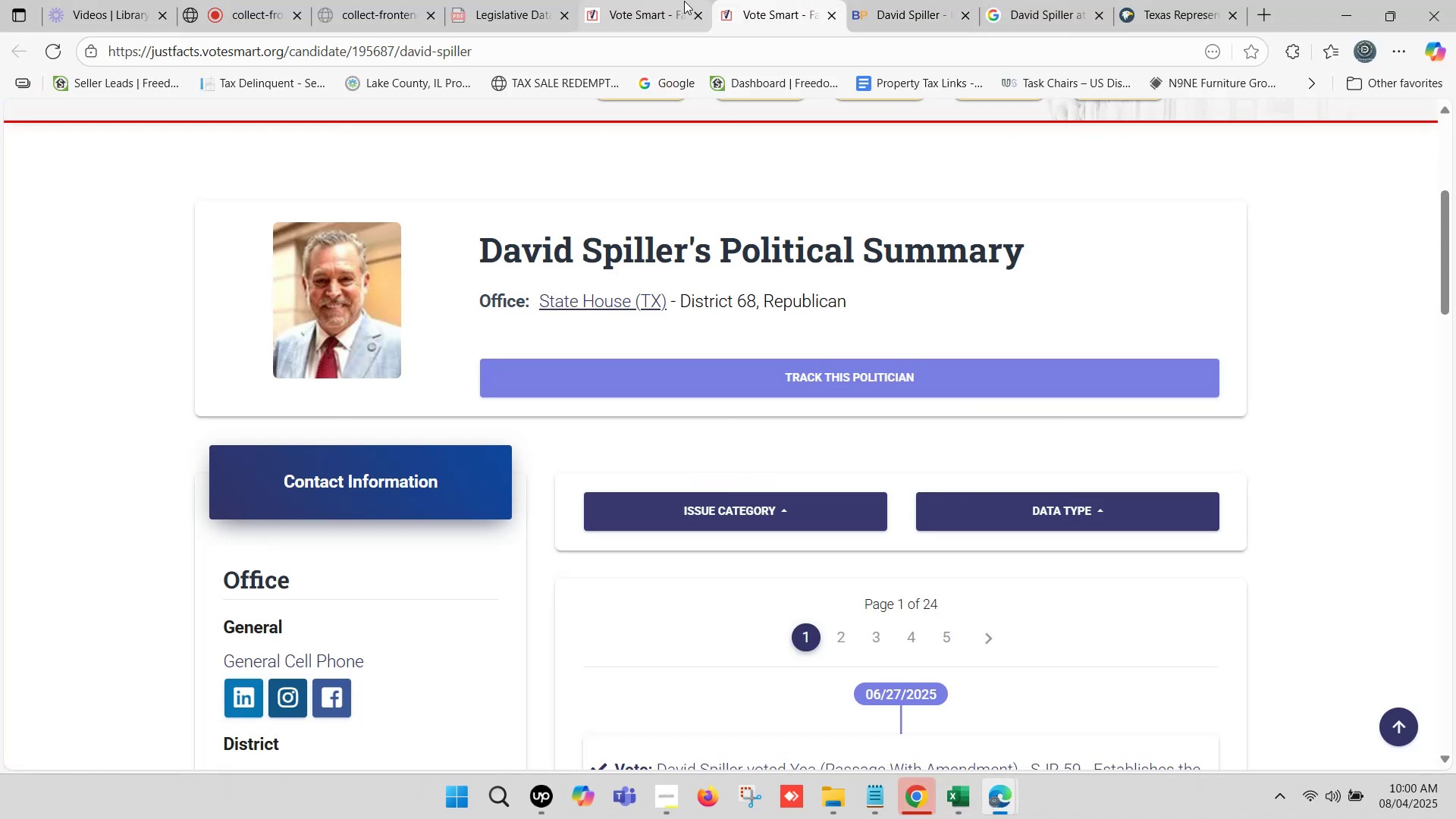 
left_click([618, 0])
 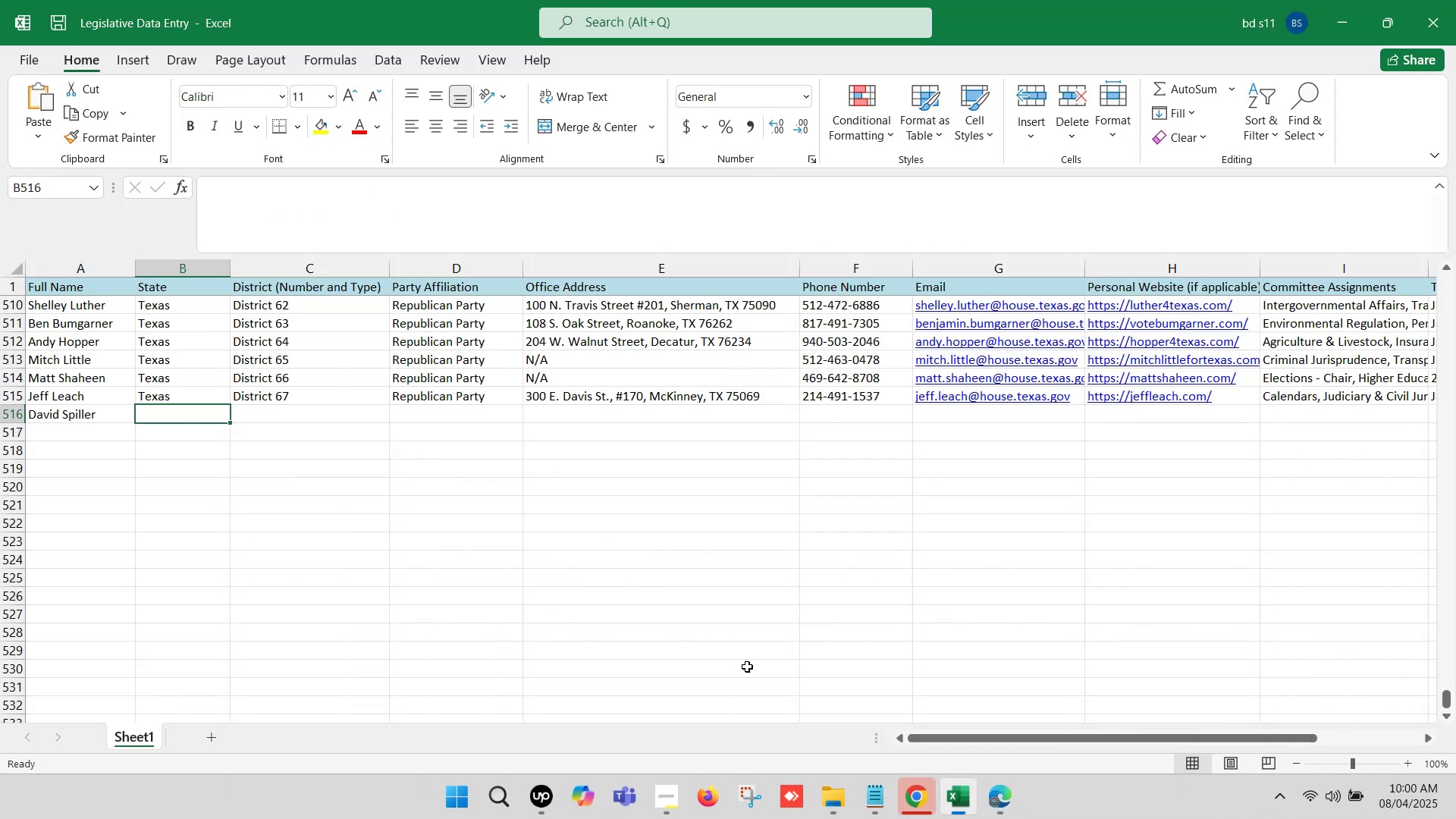 
left_click_drag(start_coordinate=[192, 395], to_coordinate=[400, 392])
 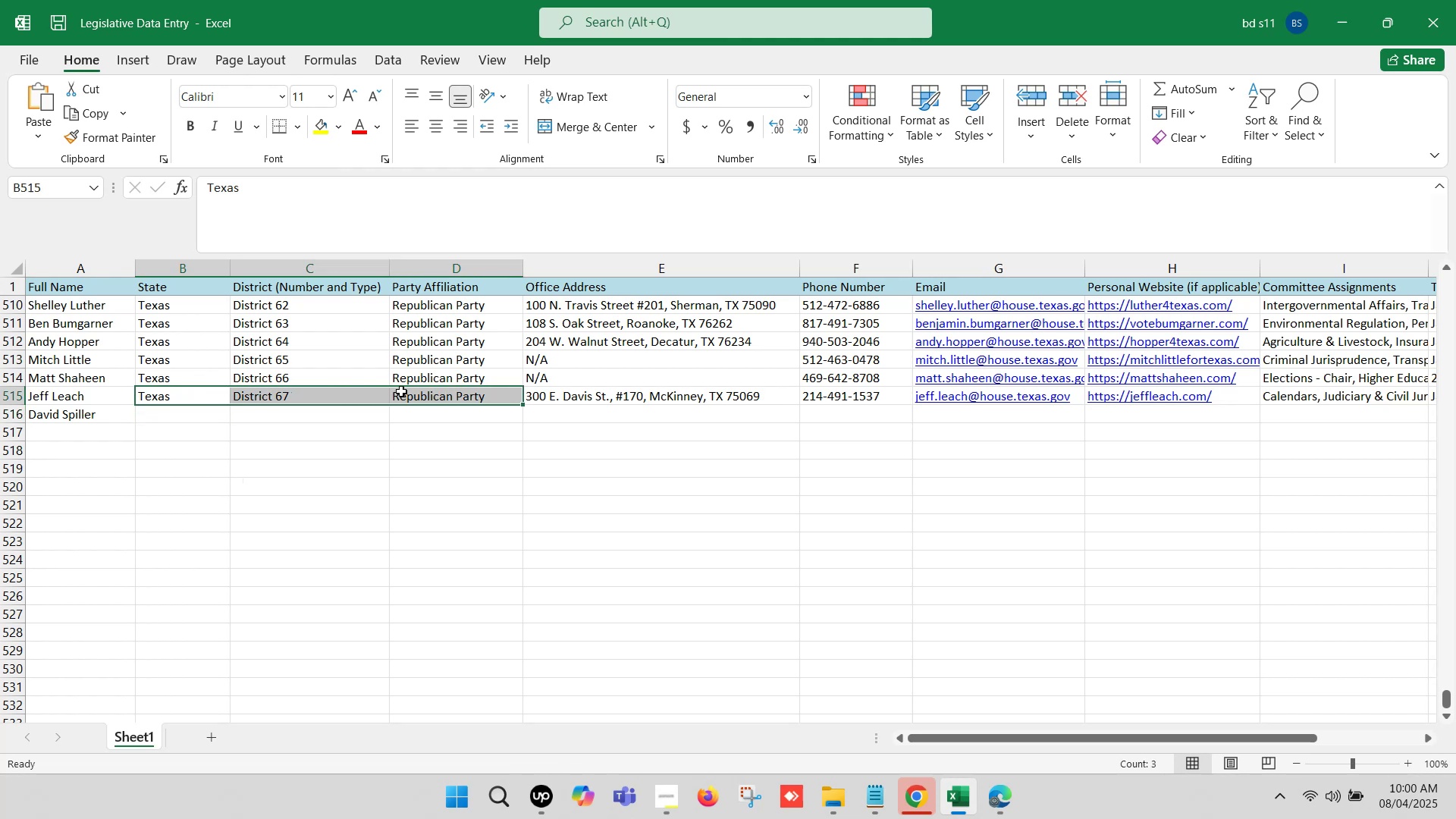 
key(Control+C)
 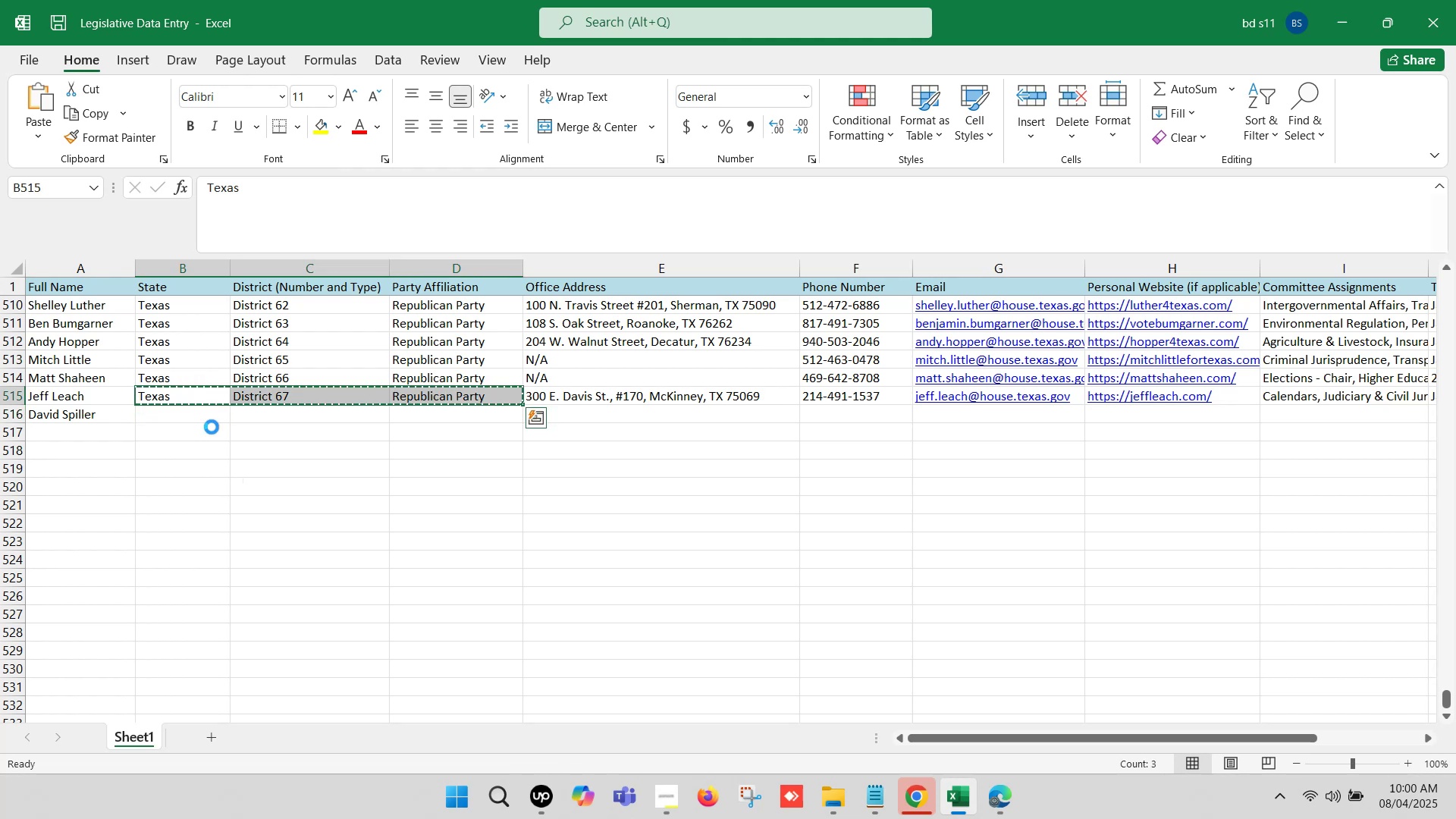 
left_click([194, 414])
 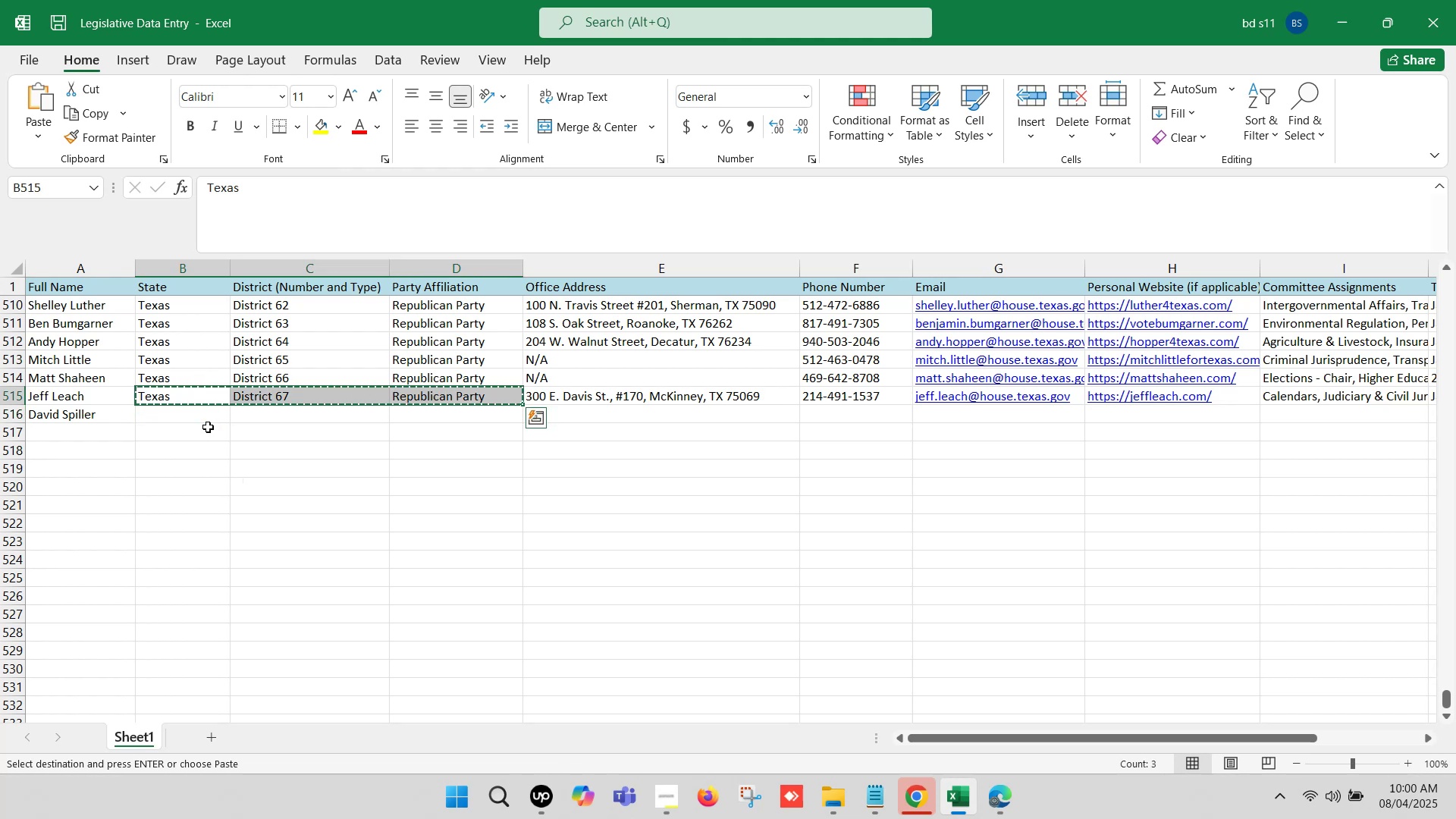 
key(Control+V)
 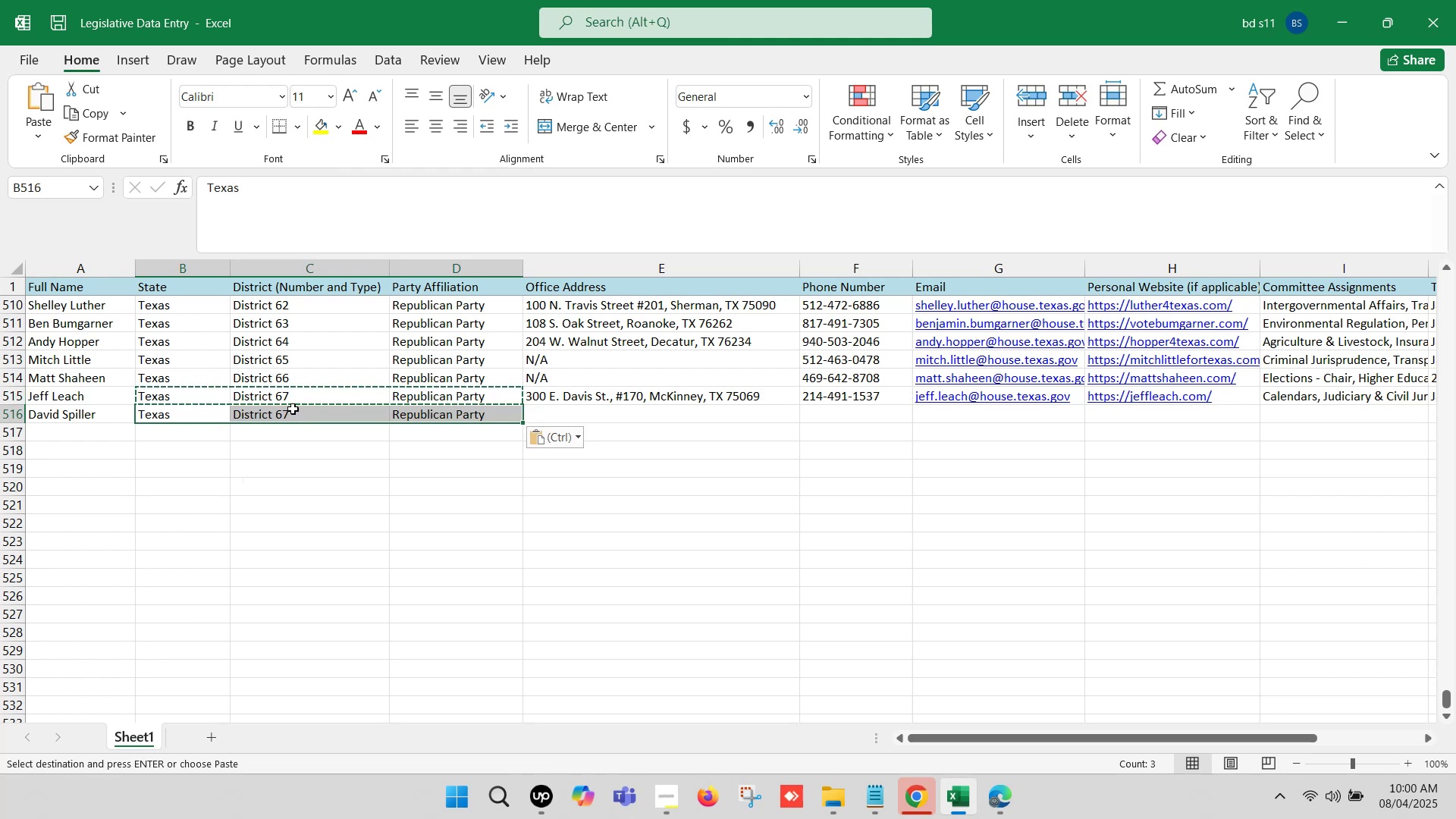 
left_click([296, 409])
 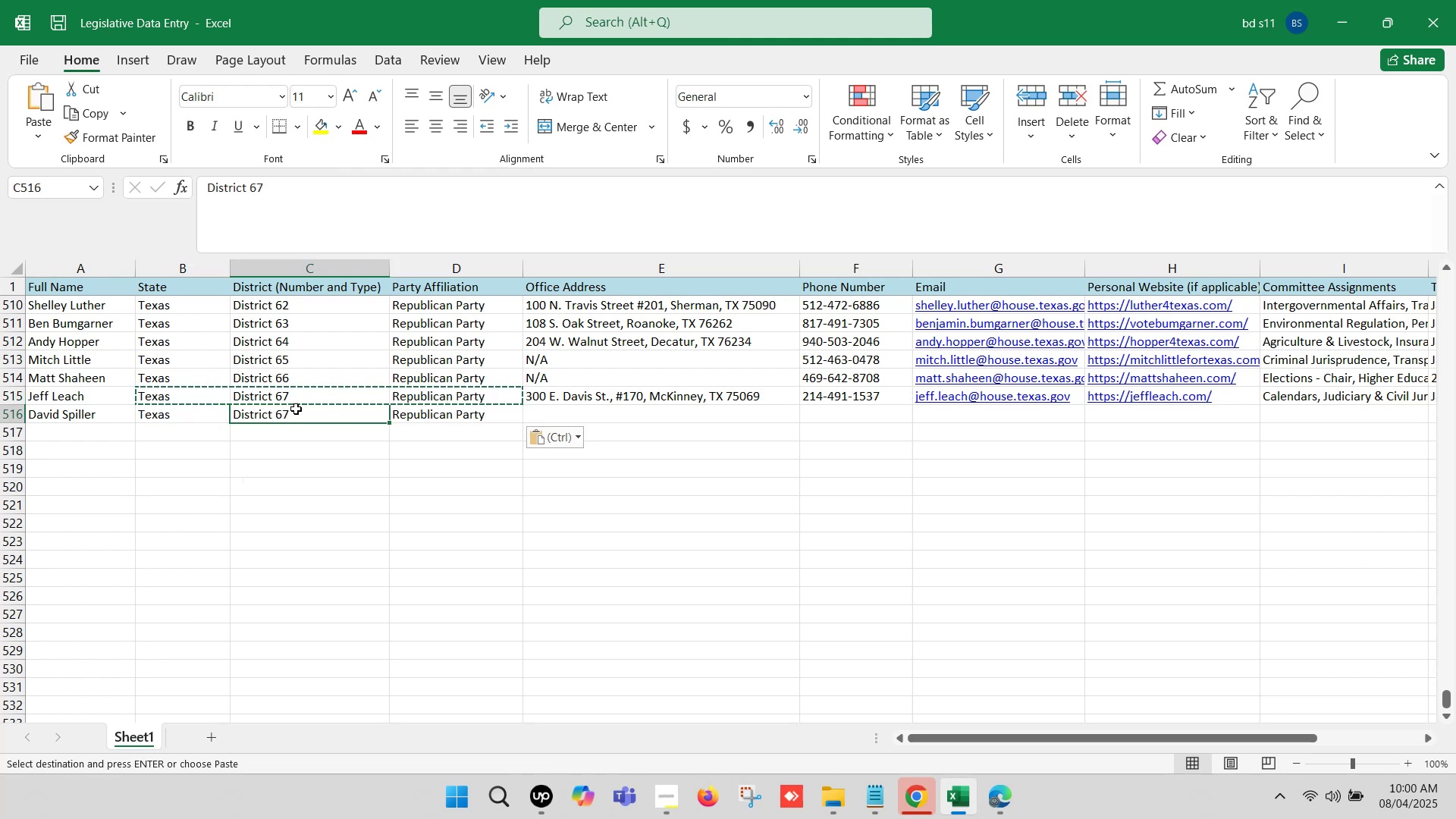 
double_click([296, 409])
 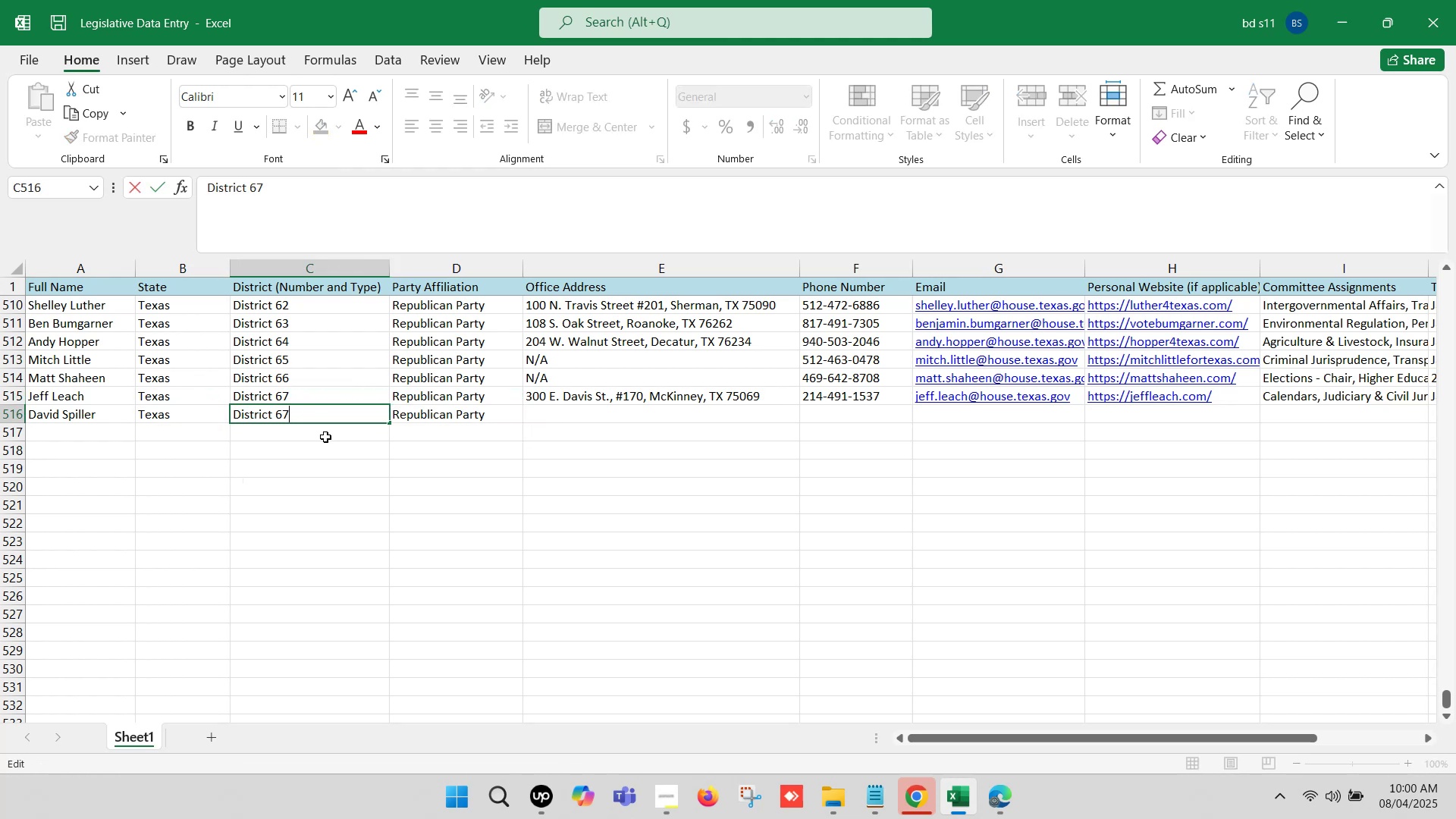 
key(Backspace)
 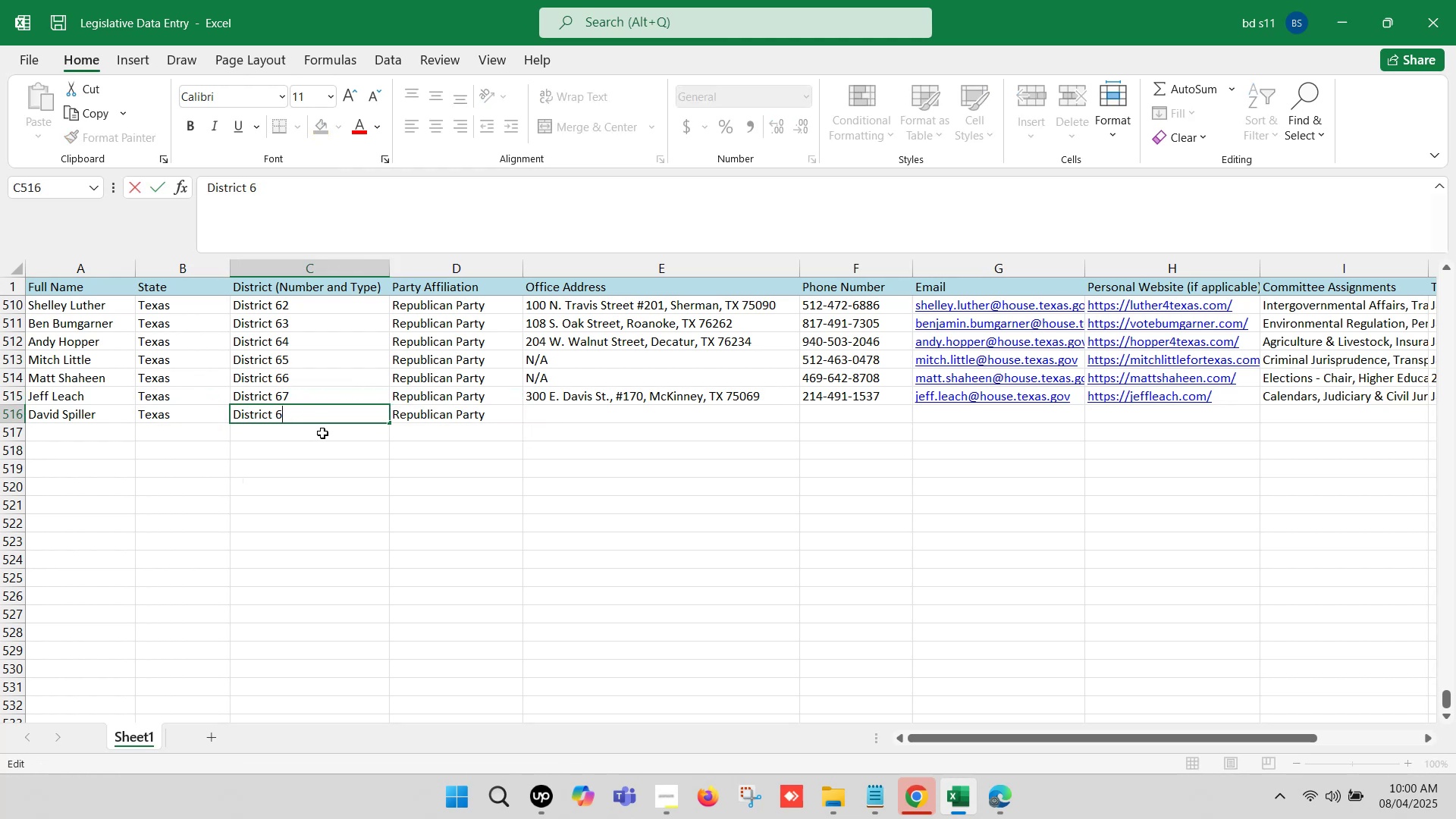 
key(8)
 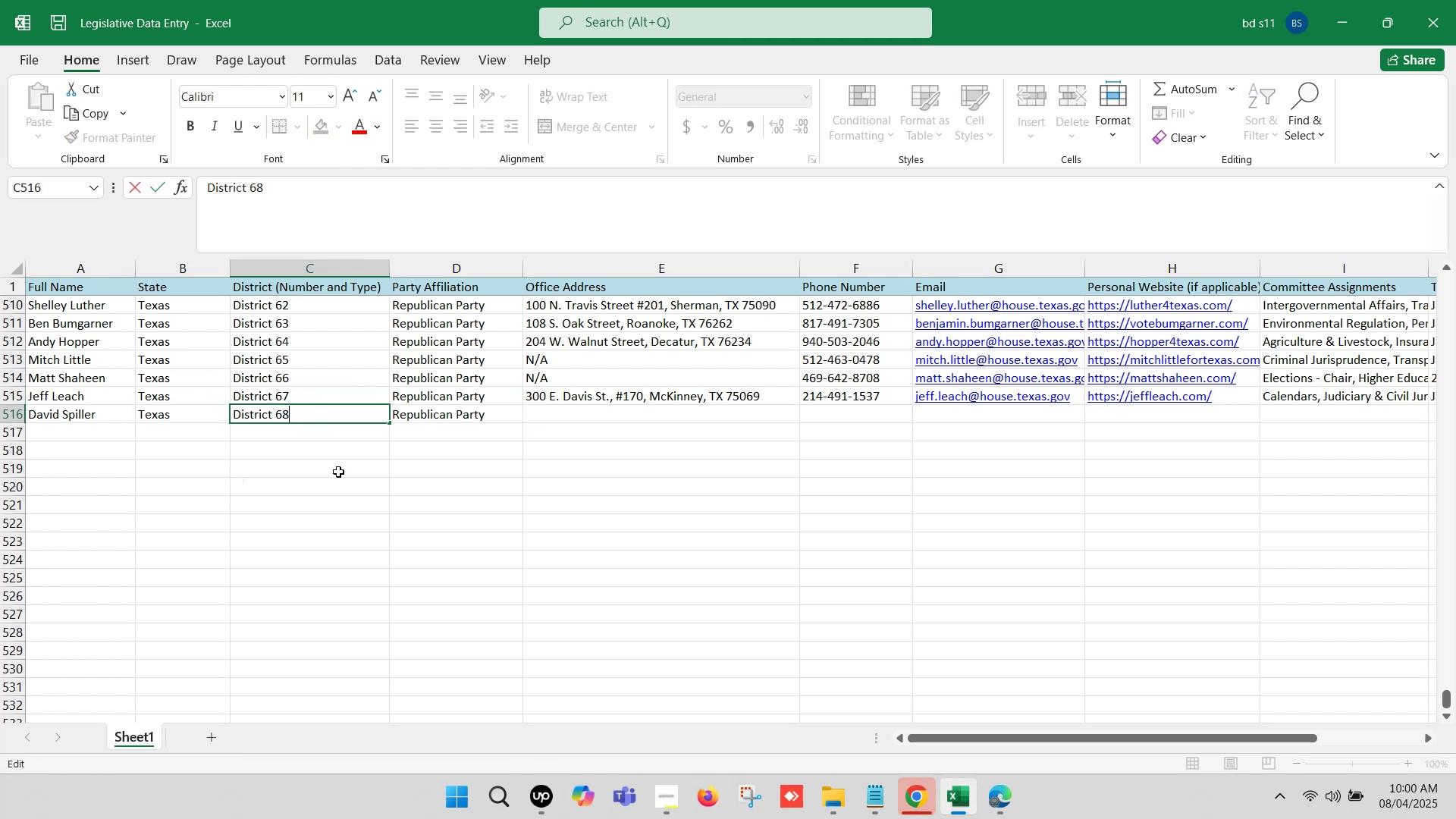 
left_click([340, 478])
 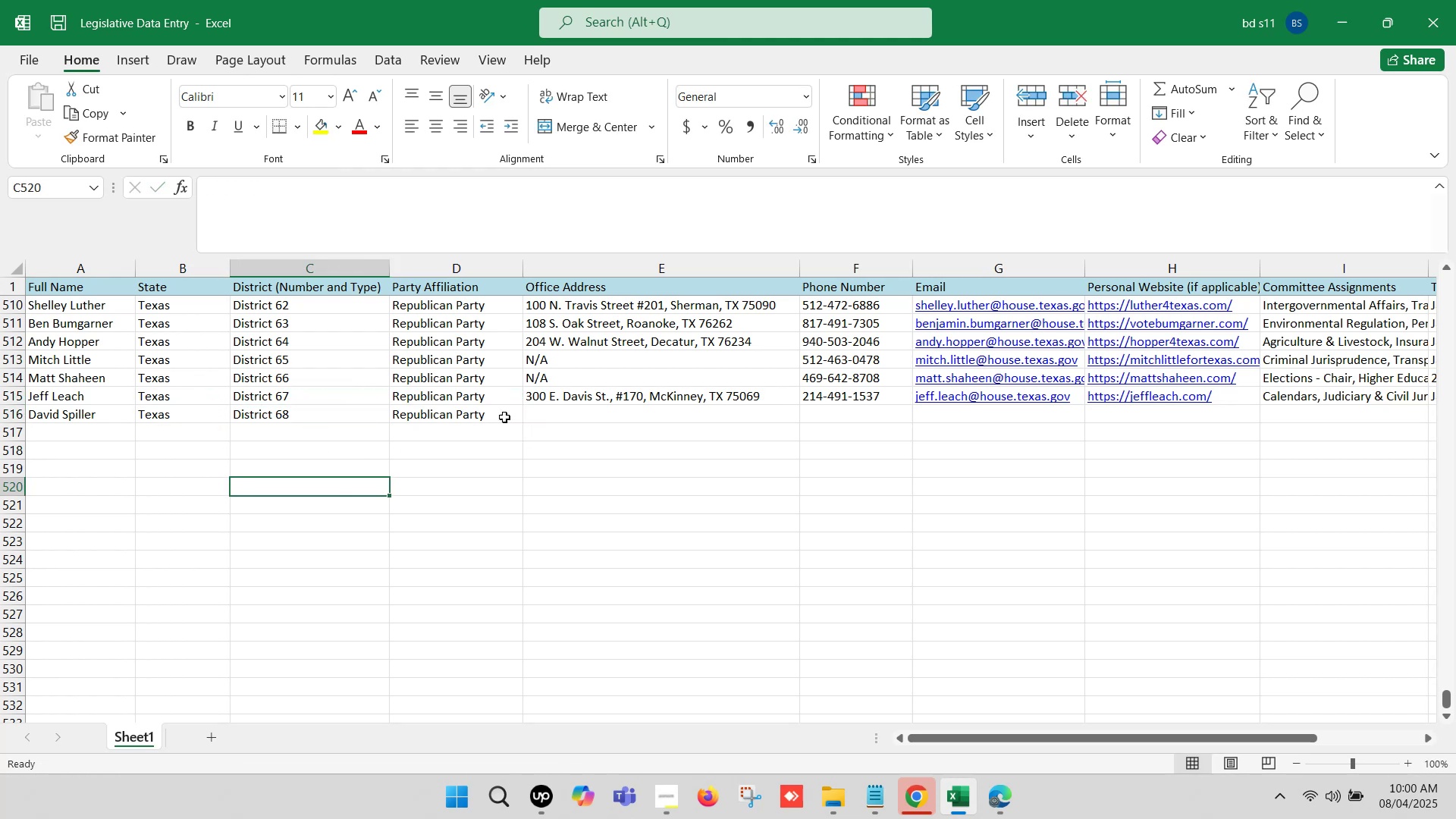 
left_click([536, 417])
 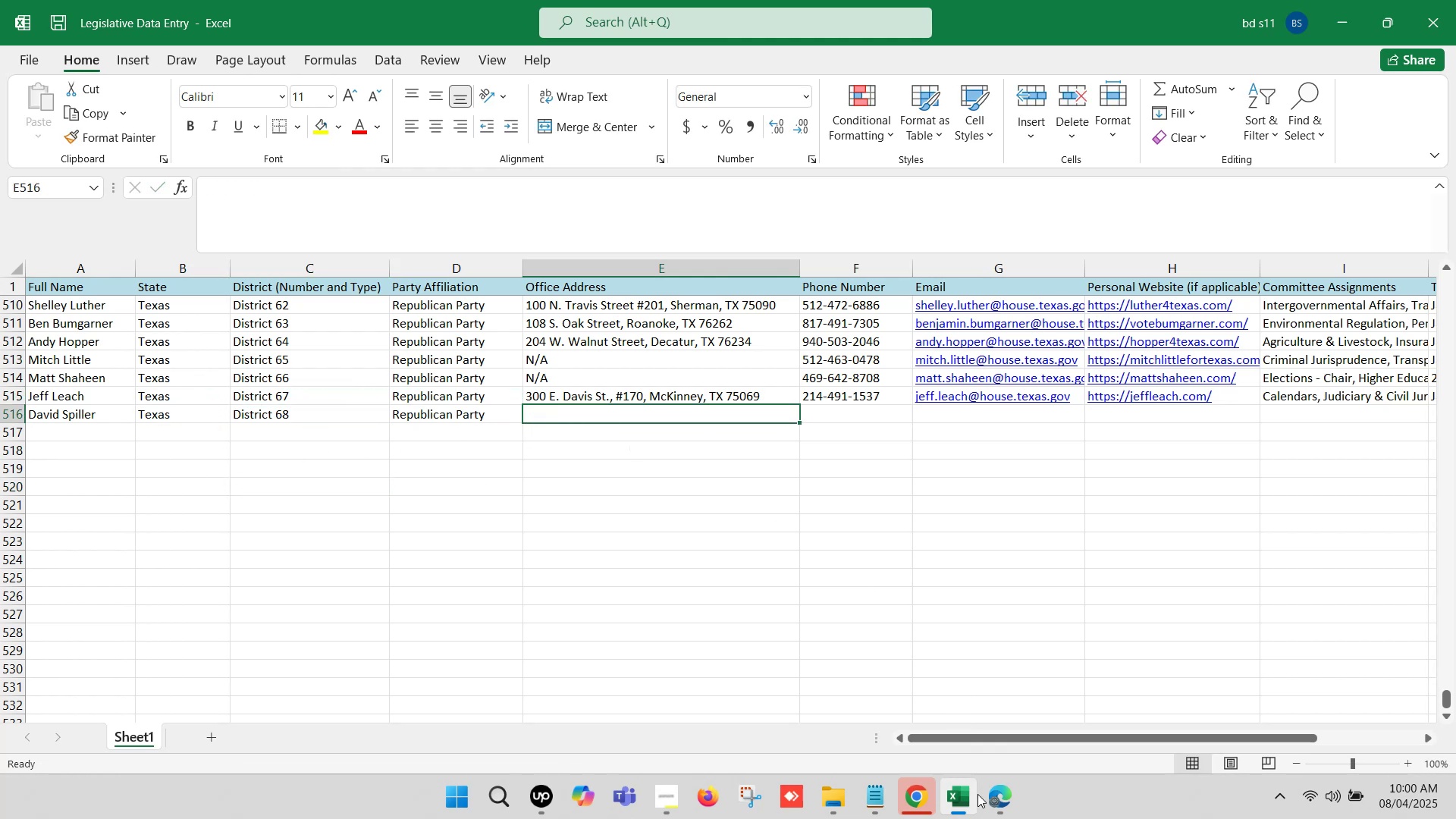 
left_click([990, 806])
 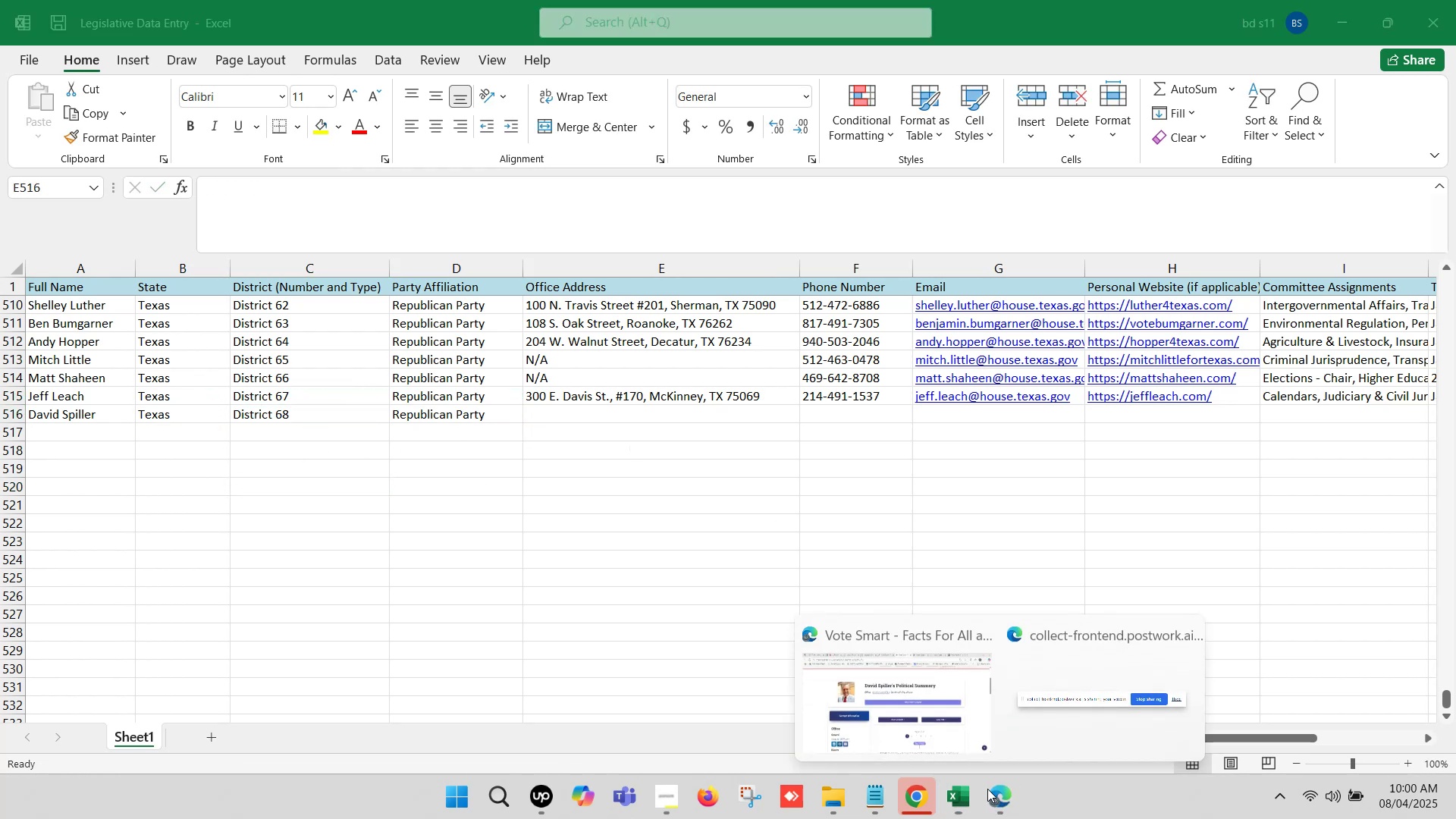 
left_click([908, 711])
 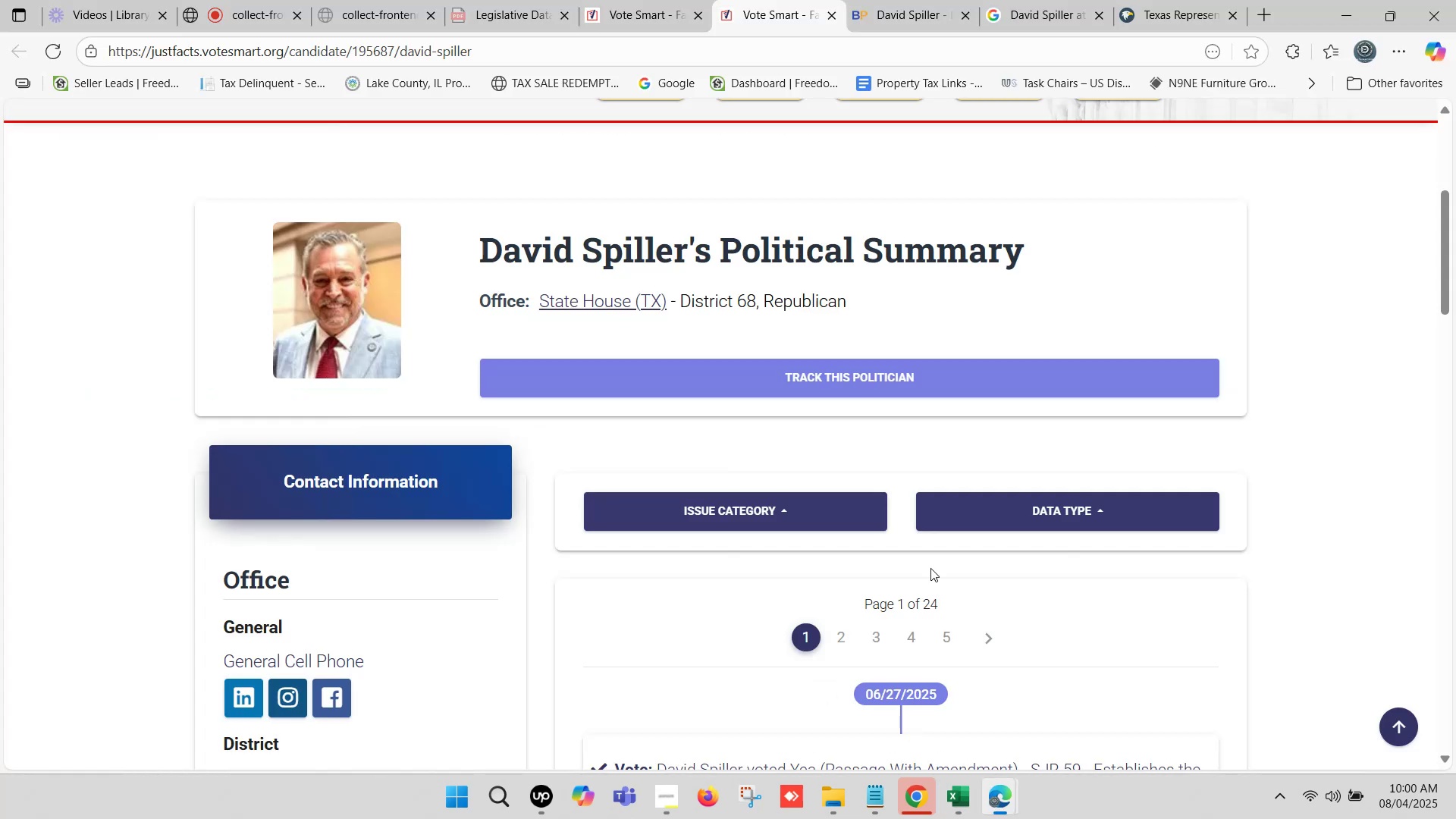 
left_click([1175, 0])
 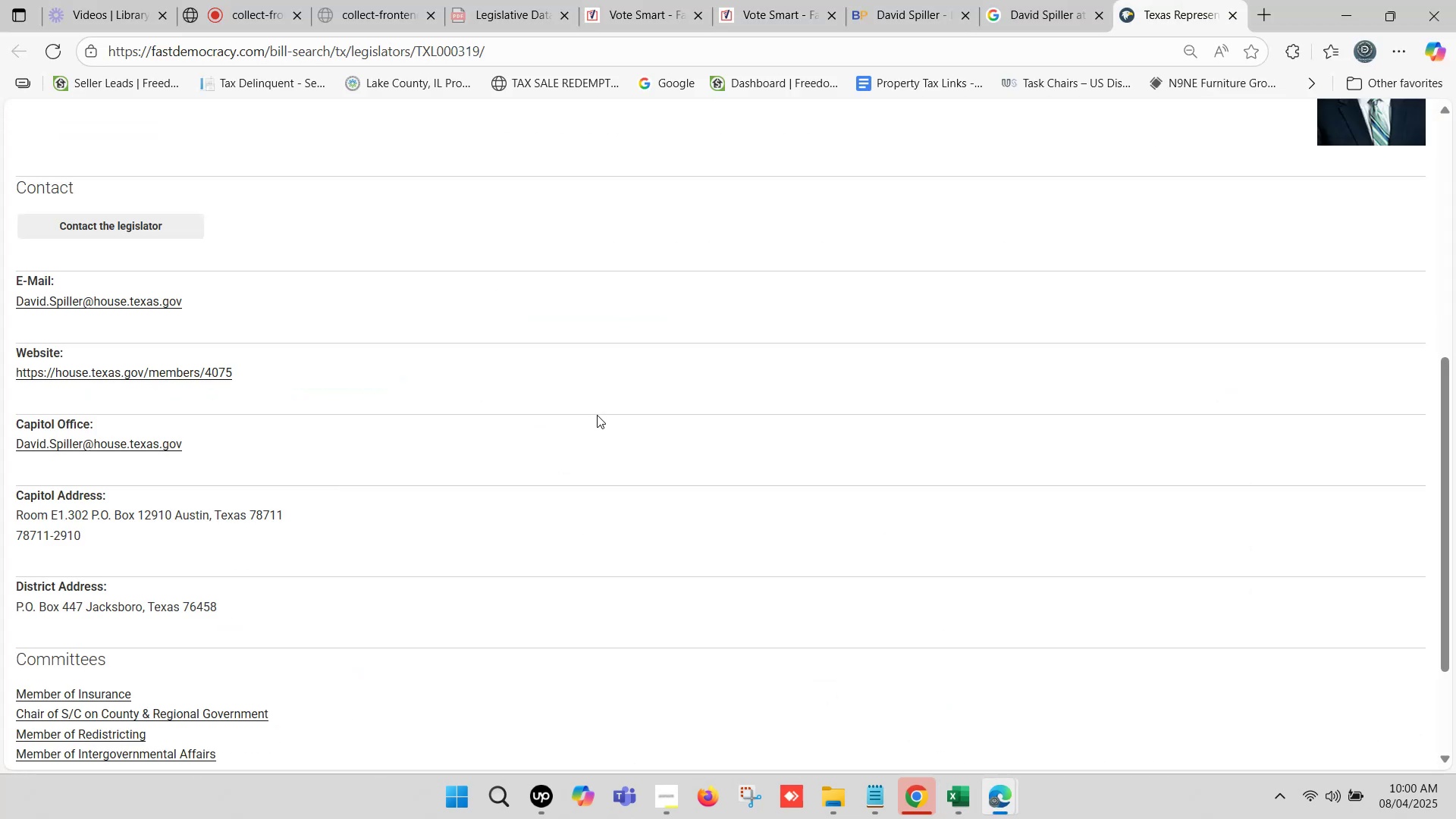 
scroll: coordinate [346, 517], scroll_direction: down, amount: 1.0
 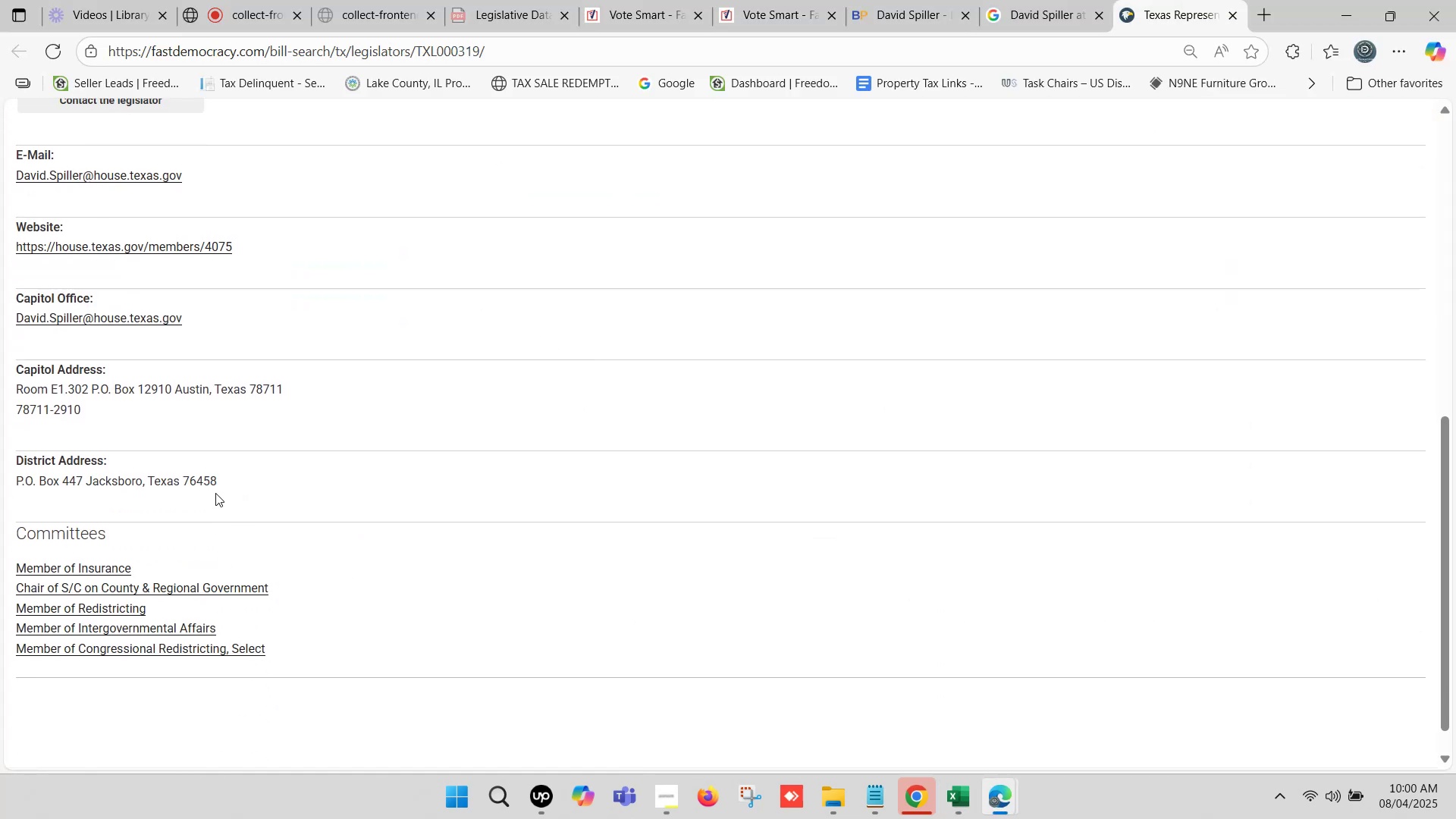 
left_click_drag(start_coordinate=[228, 476], to_coordinate=[8, 478])
 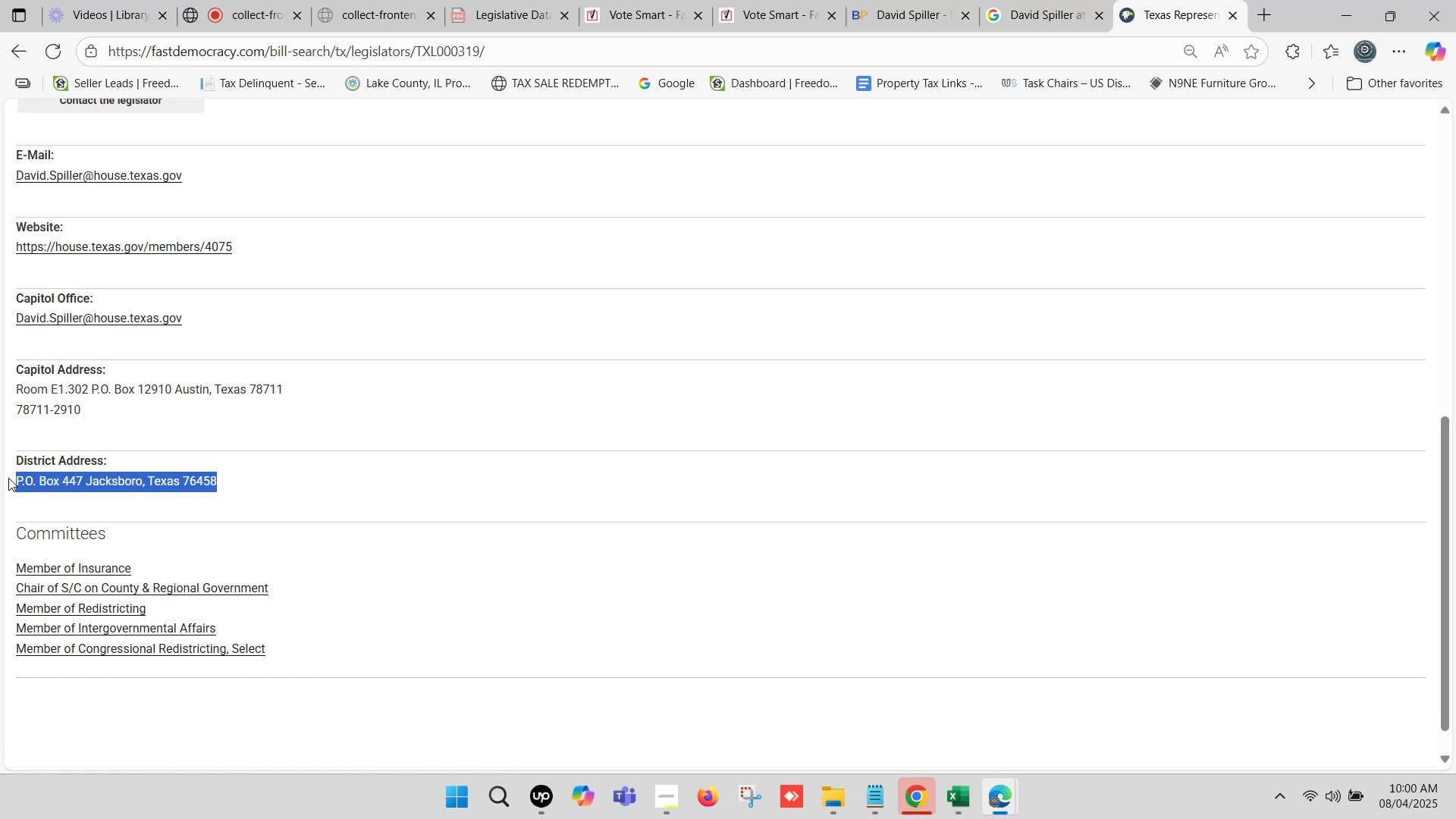 
key(Control+C)
 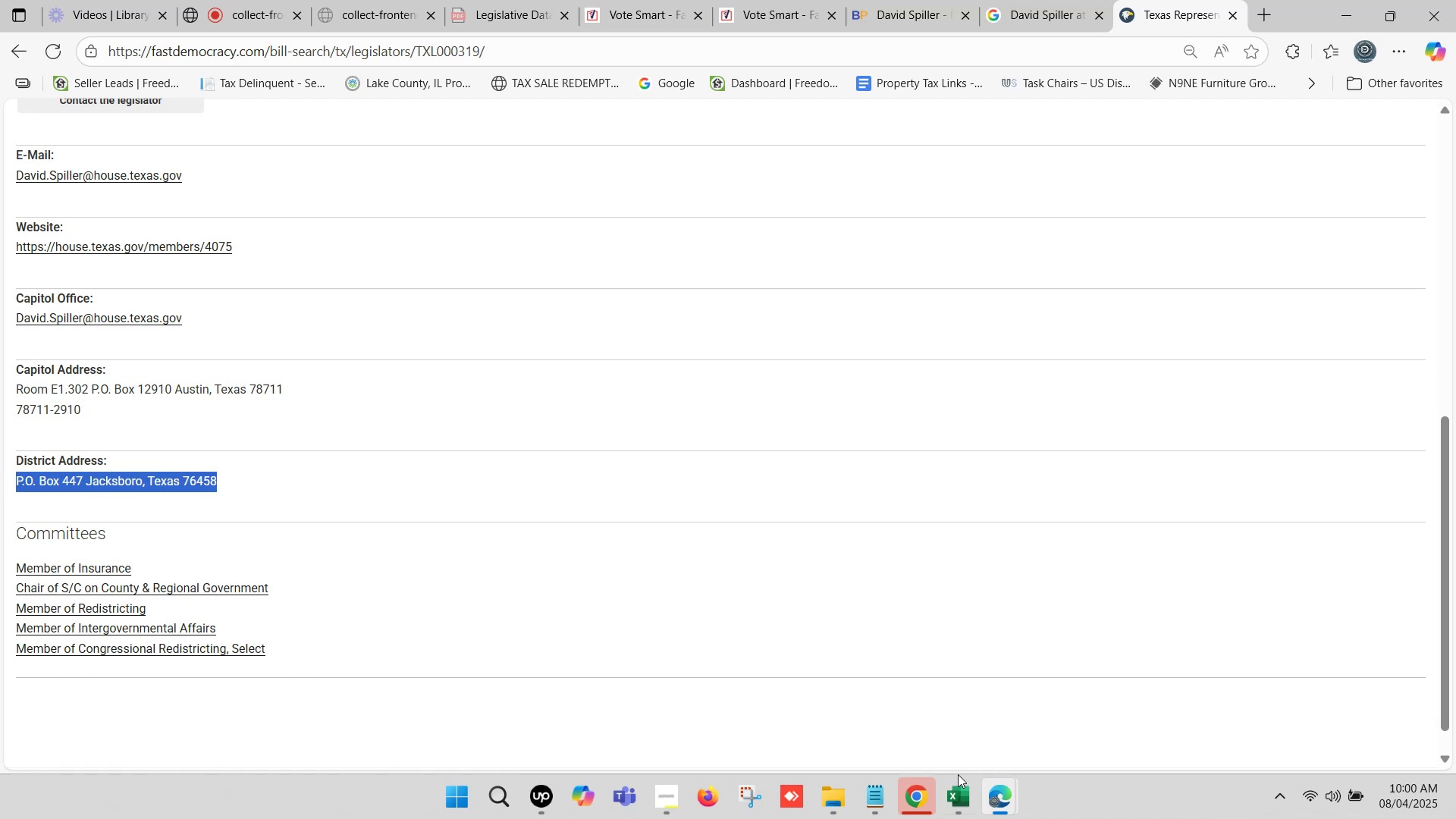 
left_click([956, 788])
 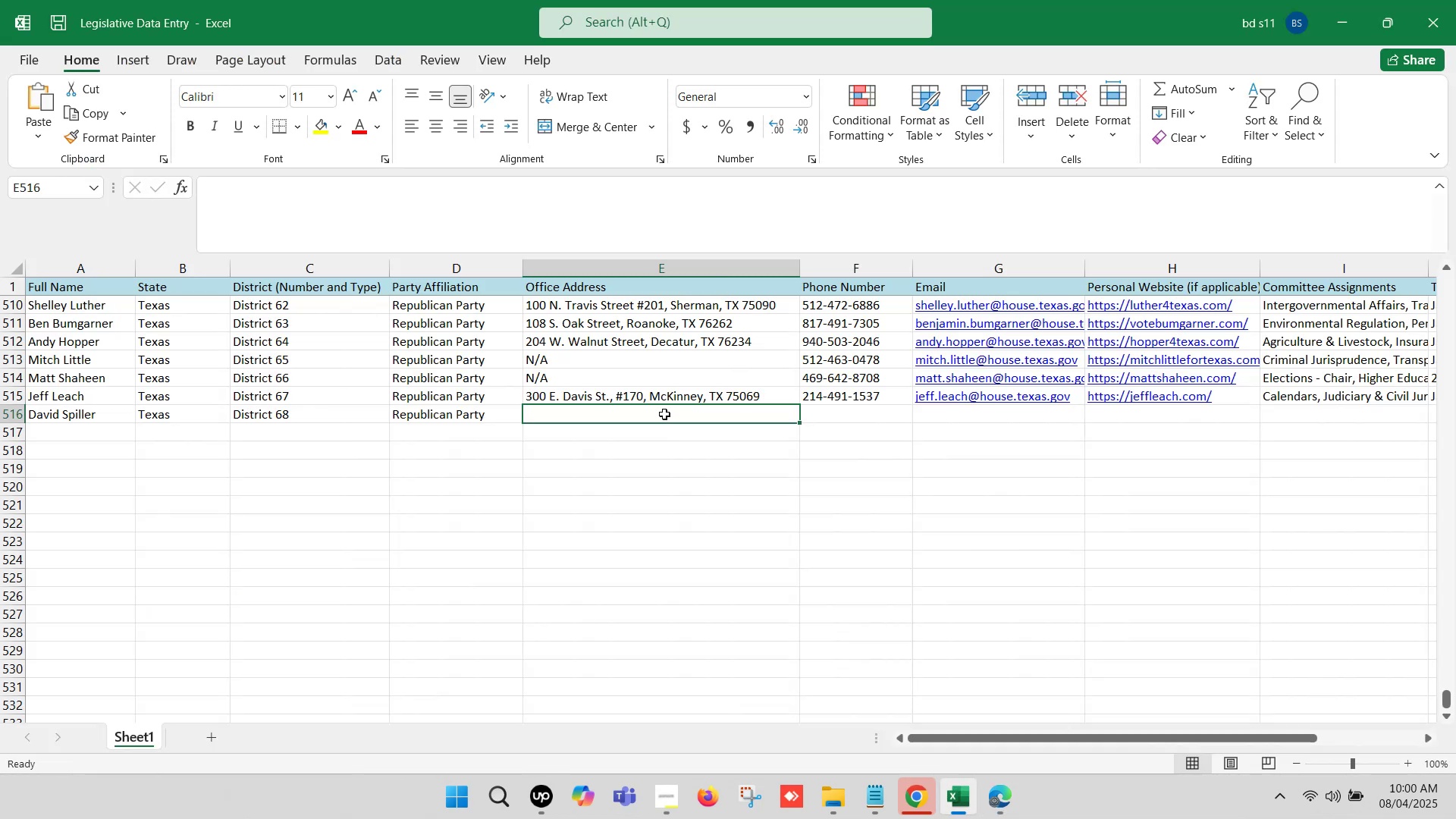 
double_click([664, 414])
 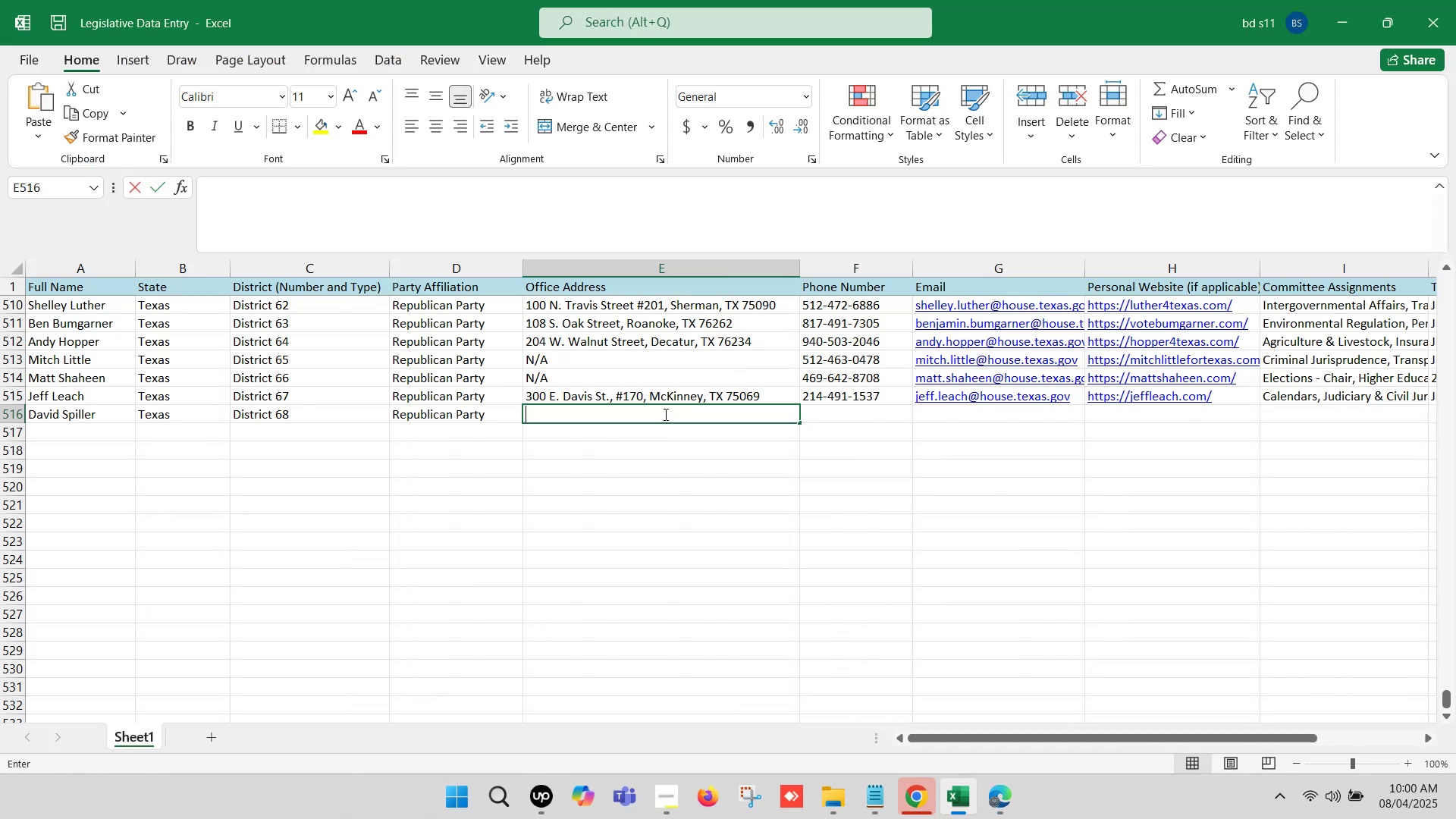 
triple_click([664, 414])
 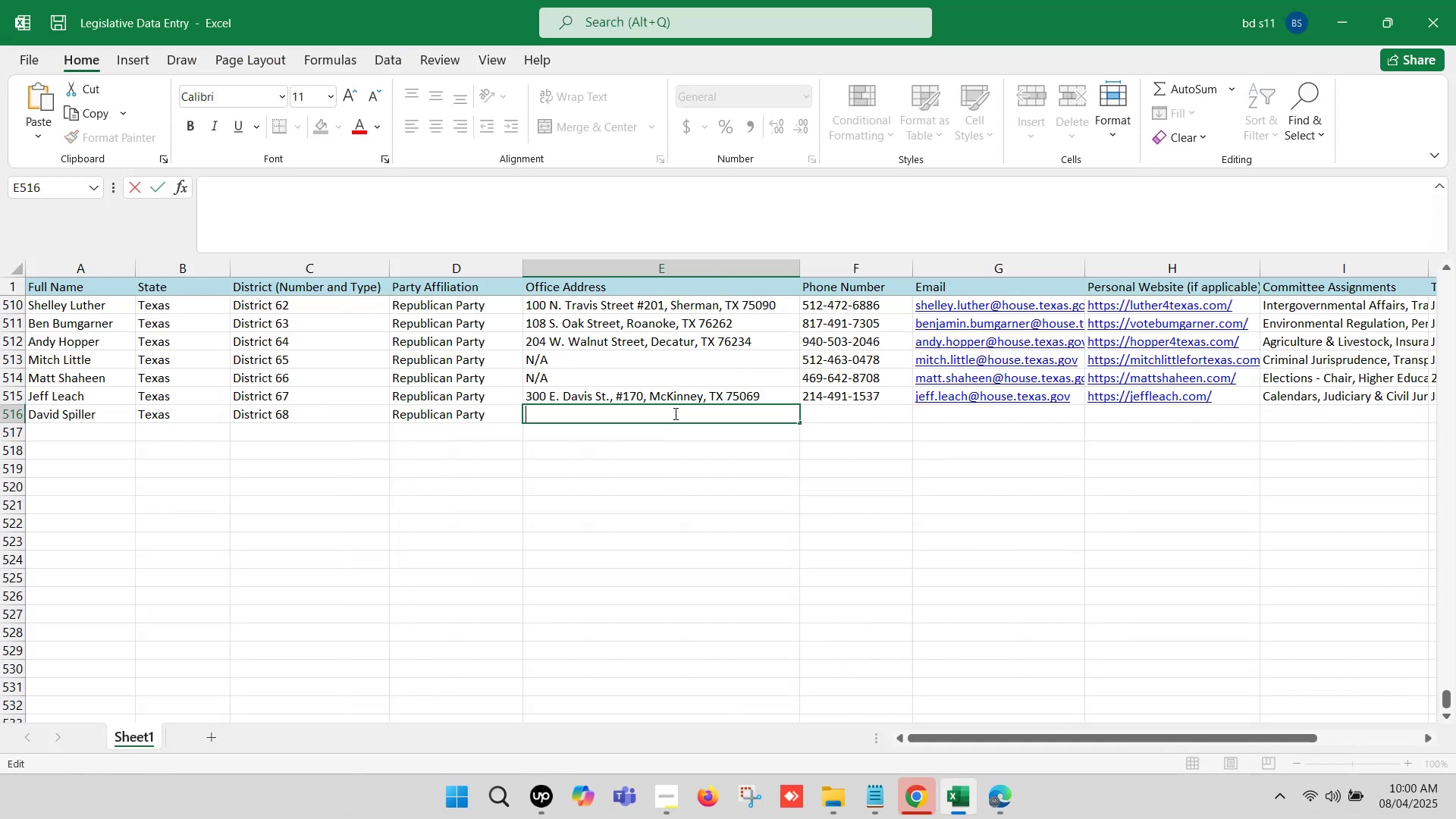 
key(Control+V)
 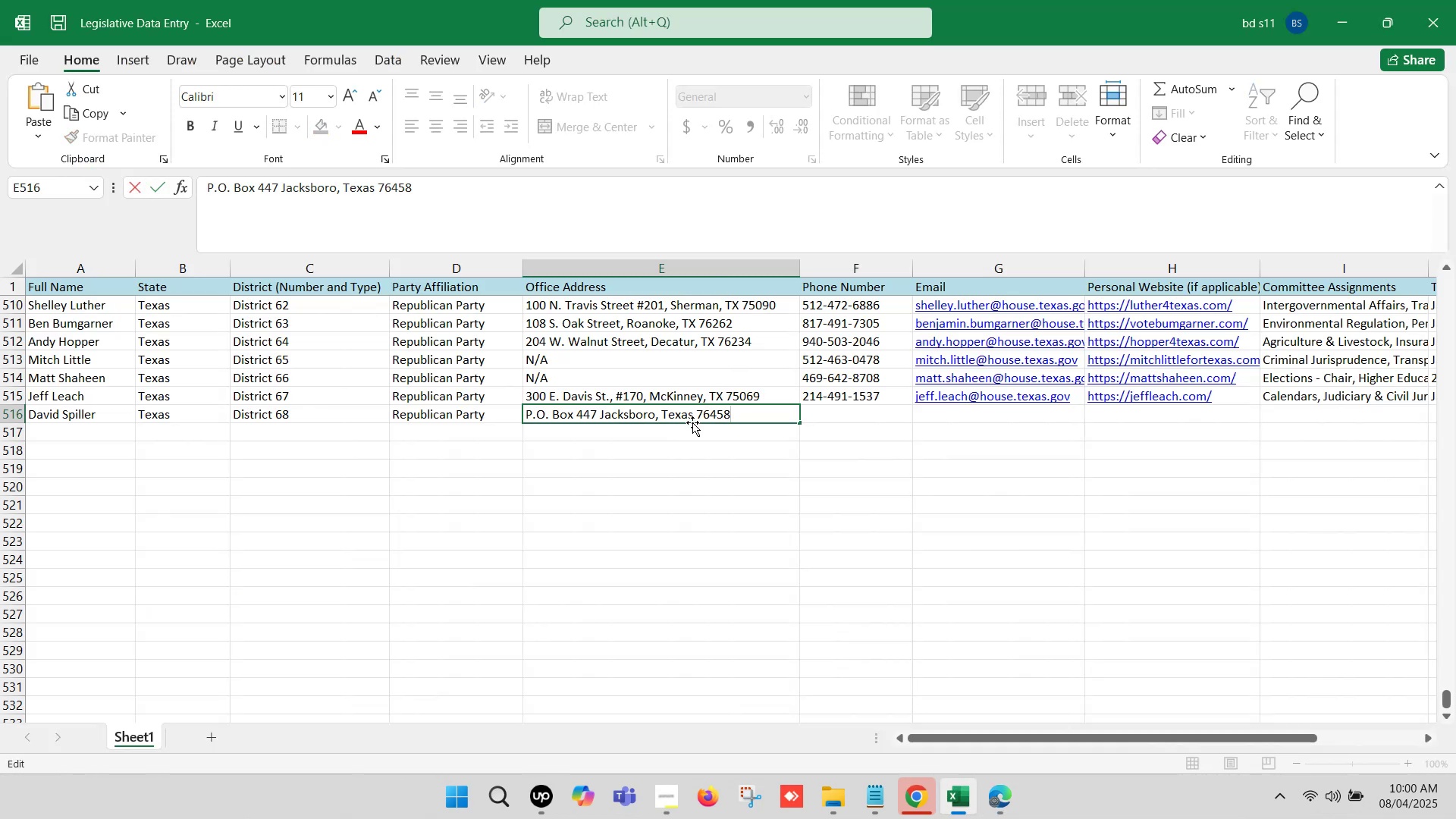 
left_click([692, 417])
 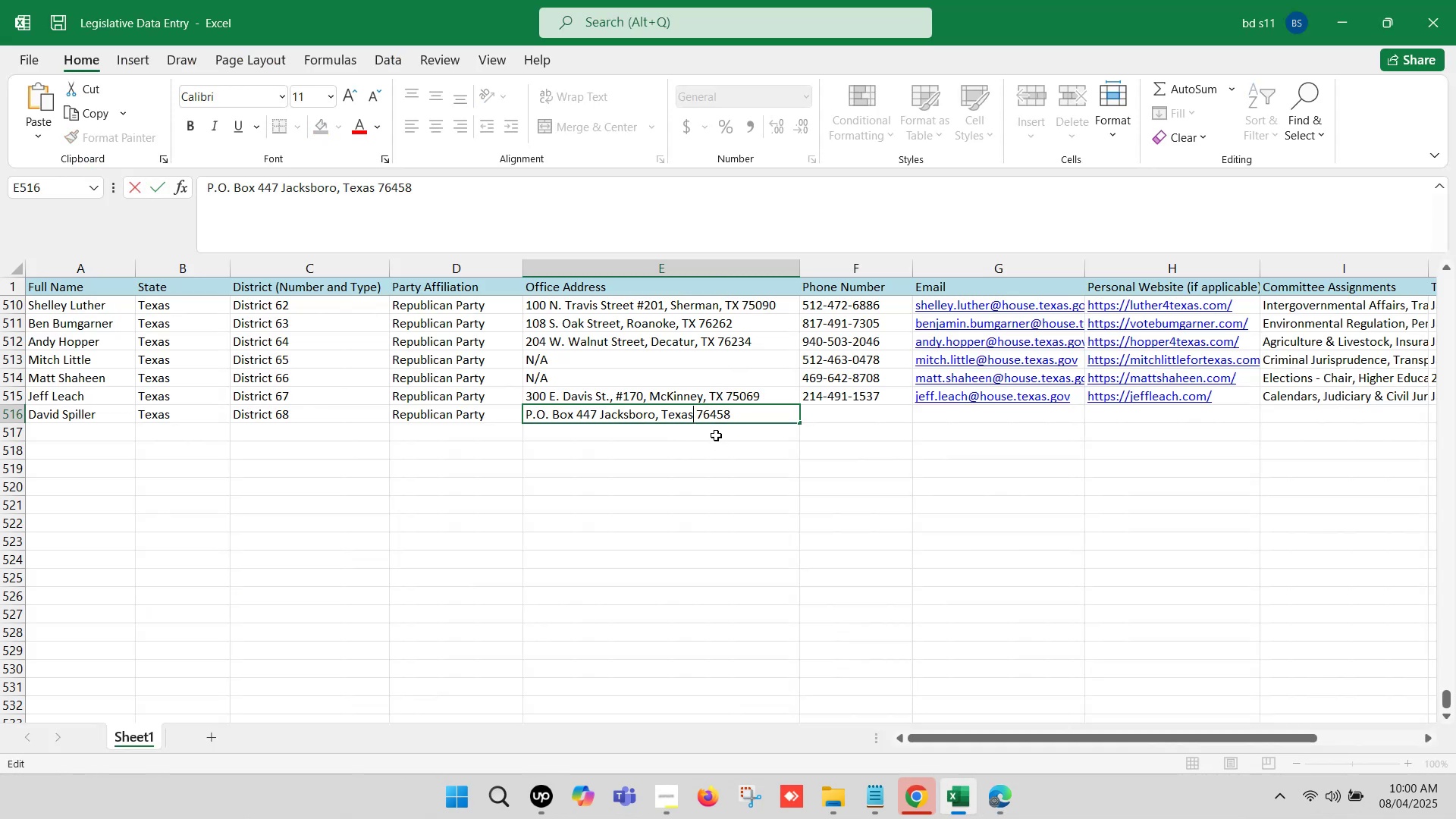 
key(Backspace)
 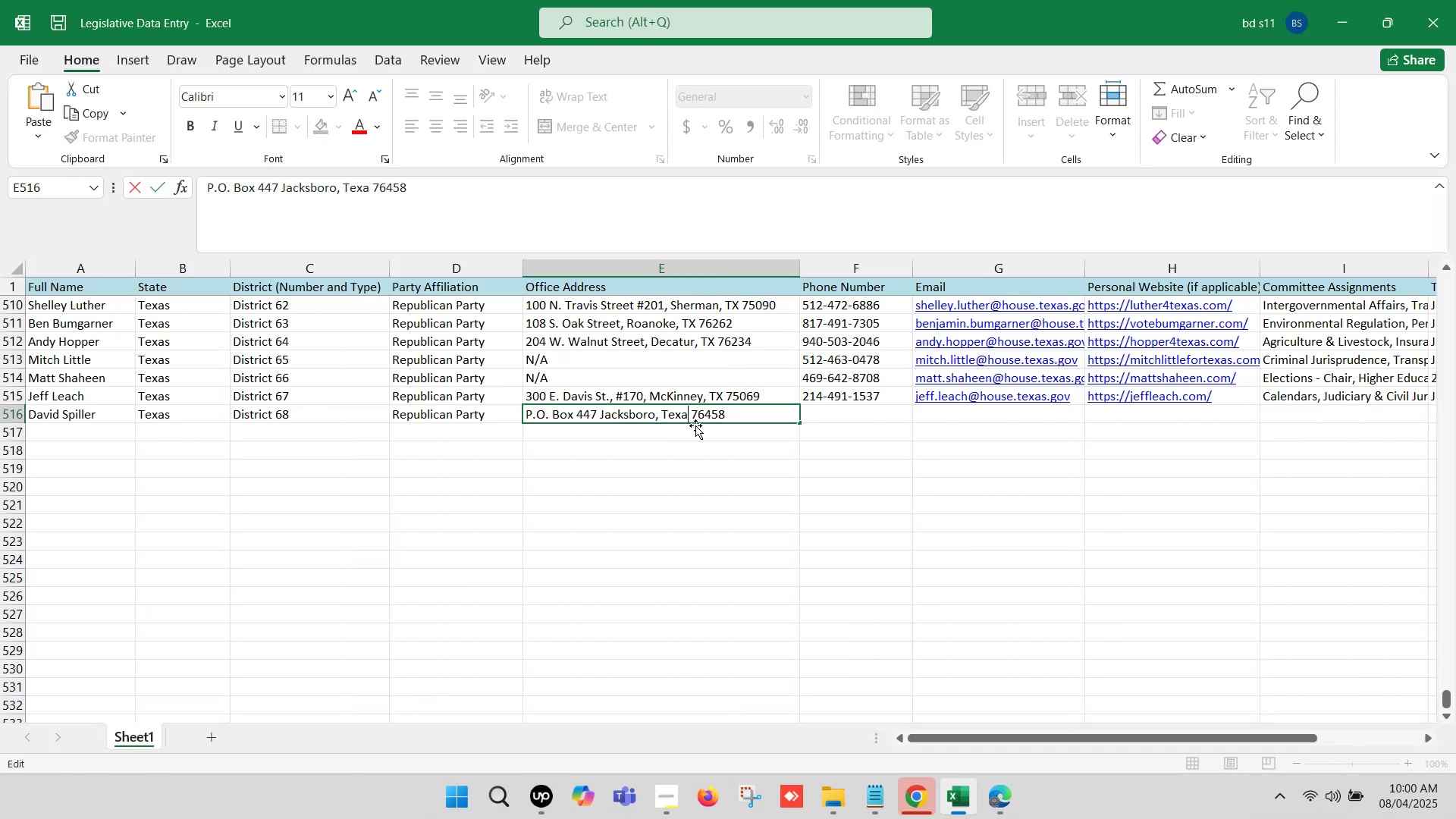 
key(Backspace)
 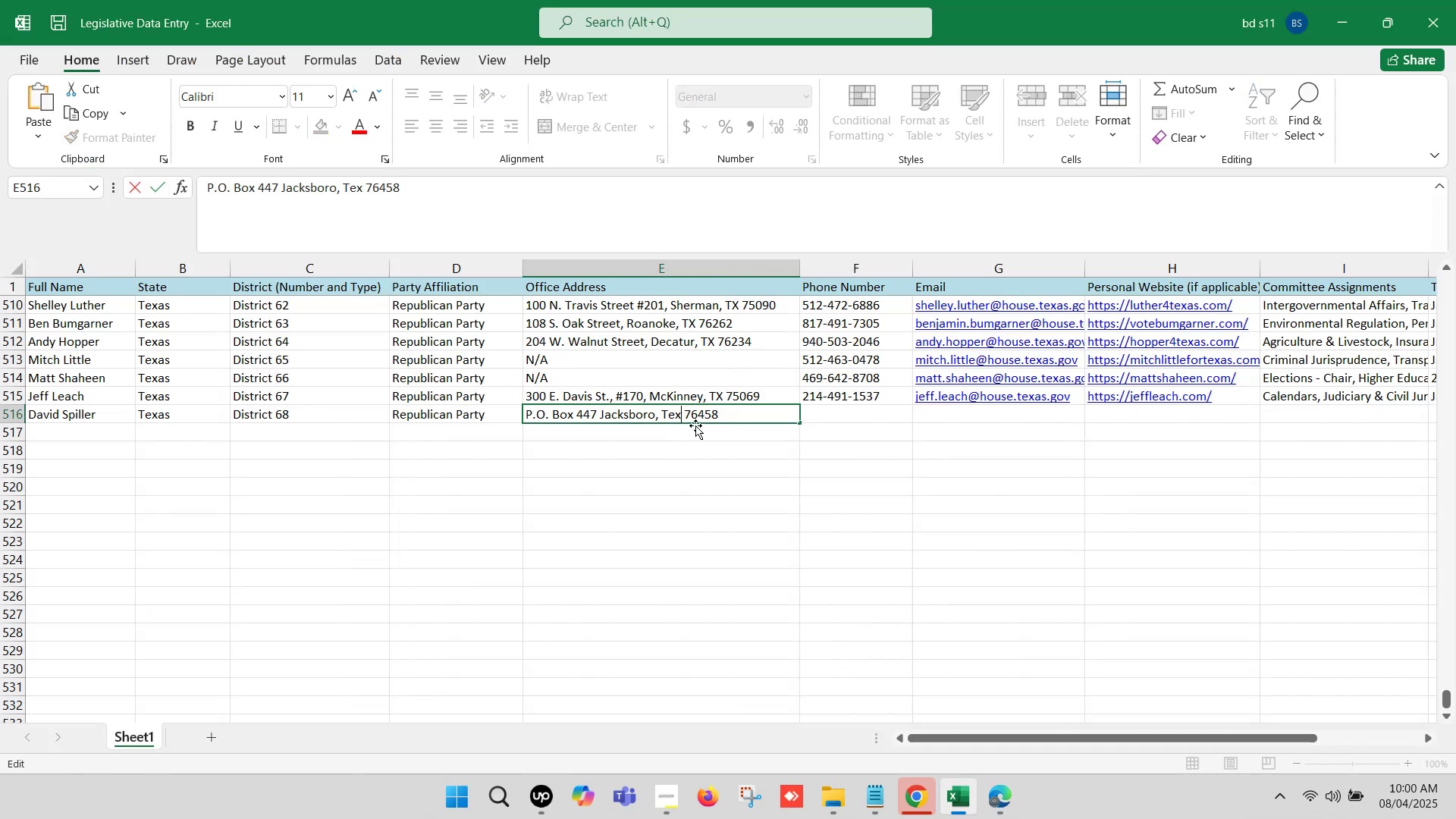 
key(Backspace)
 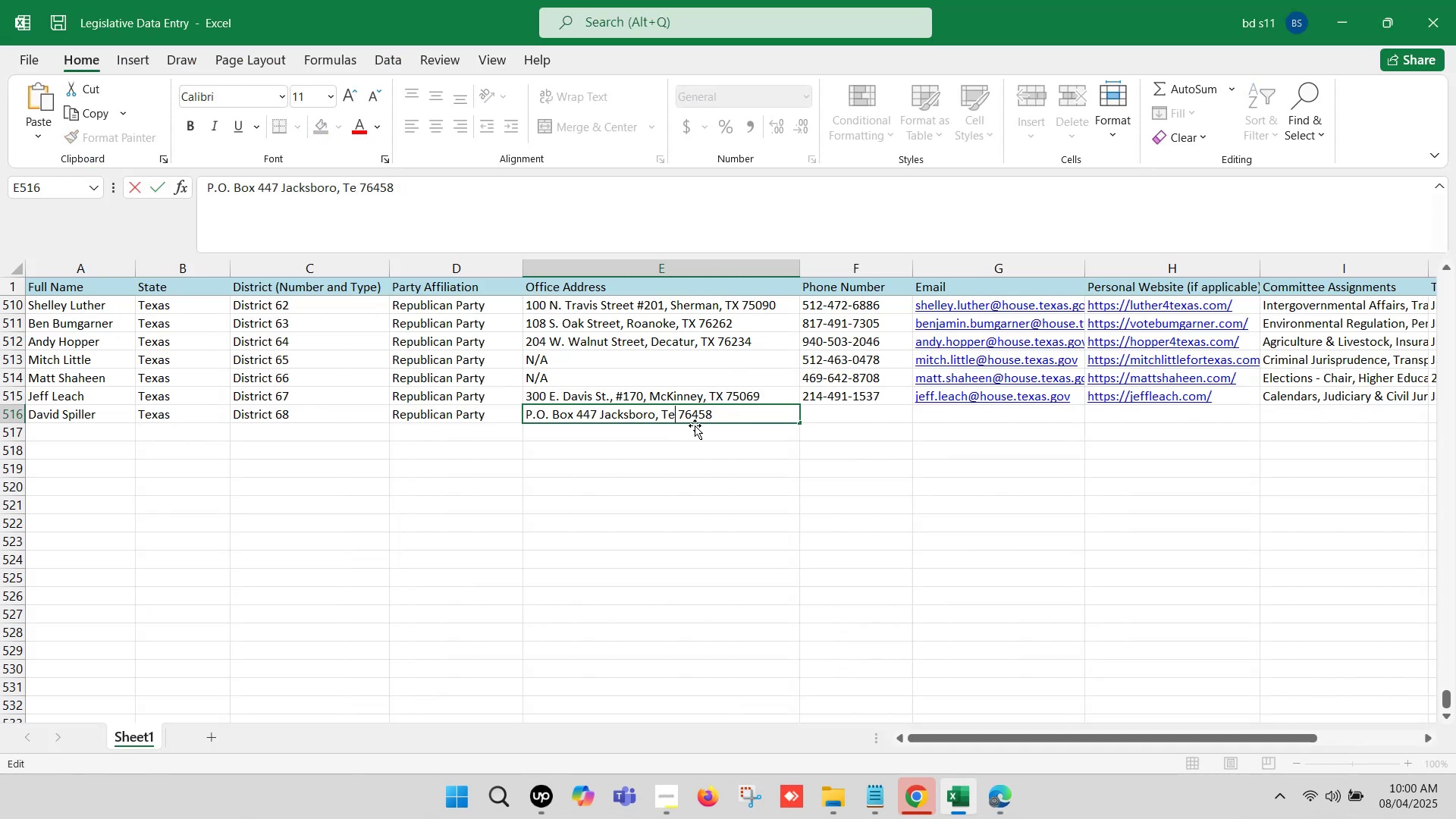 
key(Backspace)
 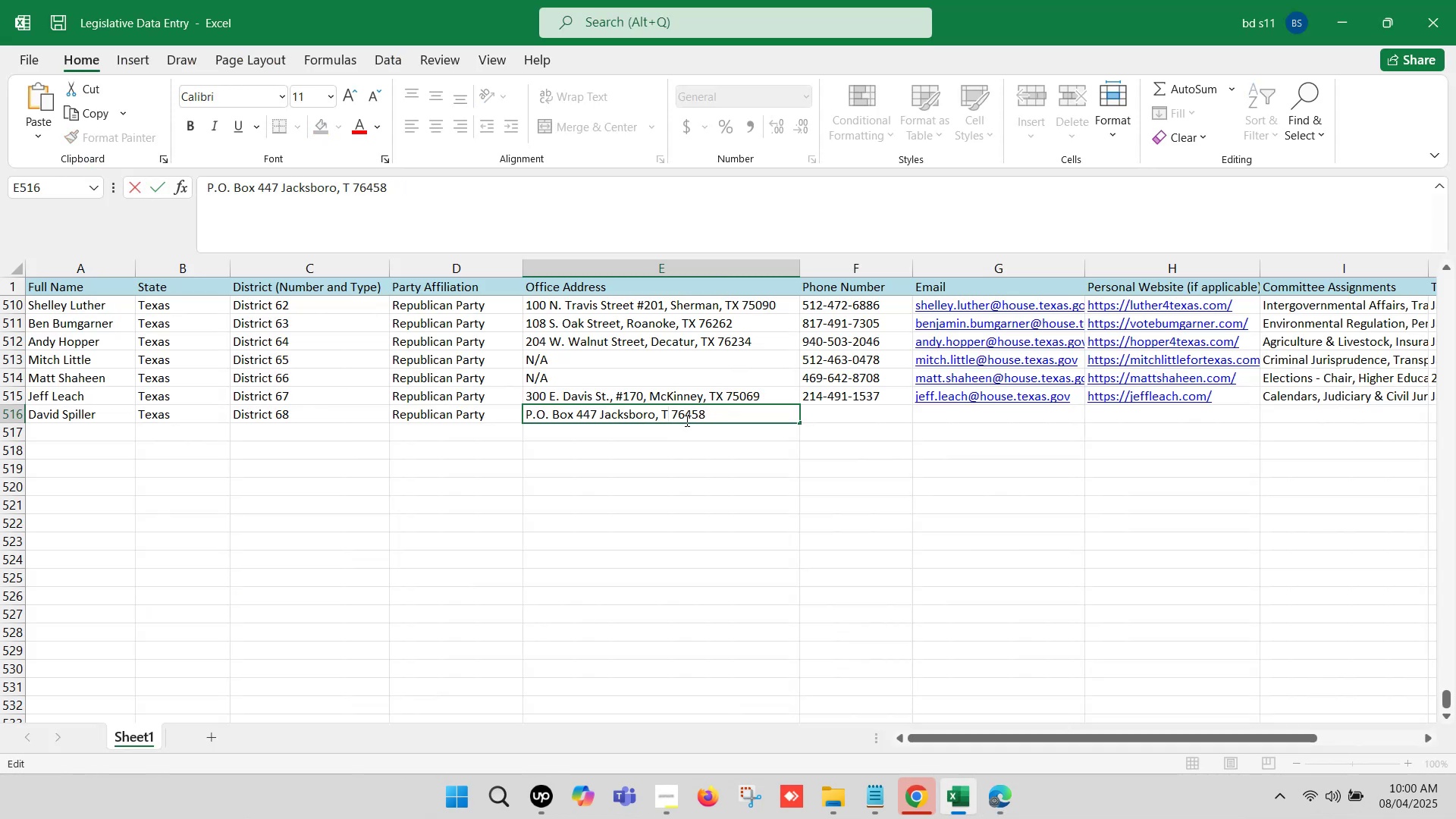 
key(Shift+X)
 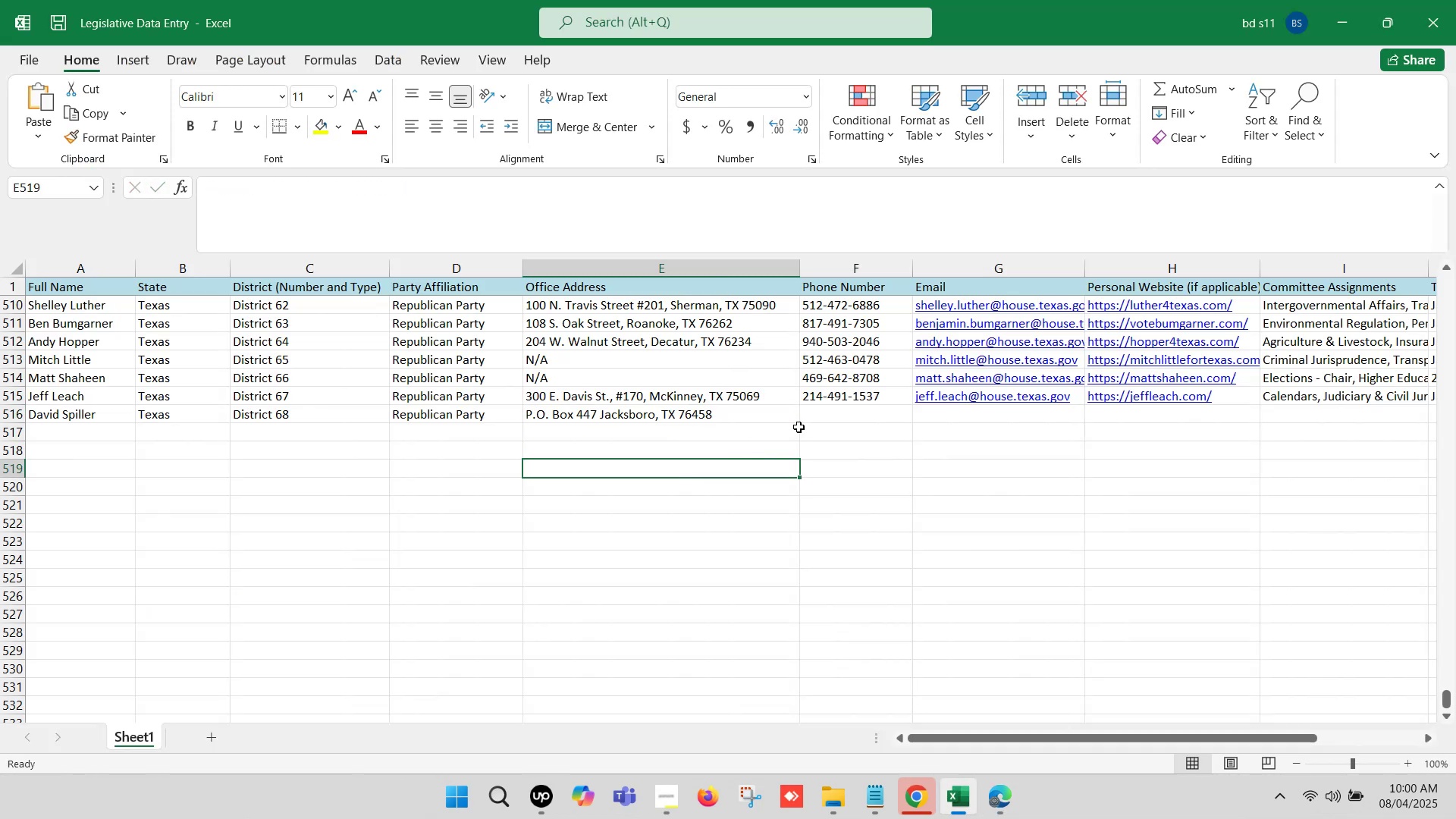 
left_click([828, 415])
 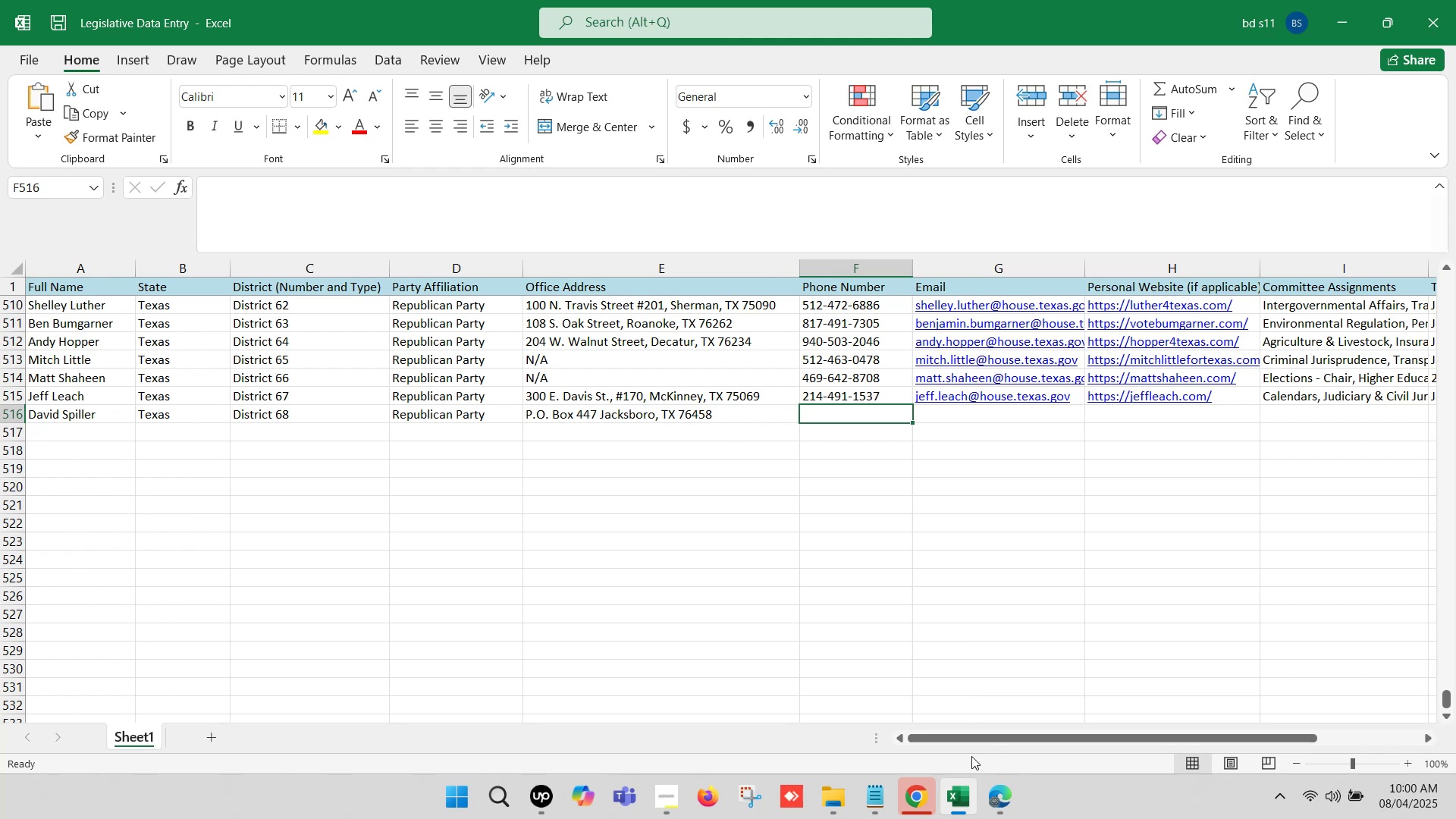 
left_click([994, 796])
 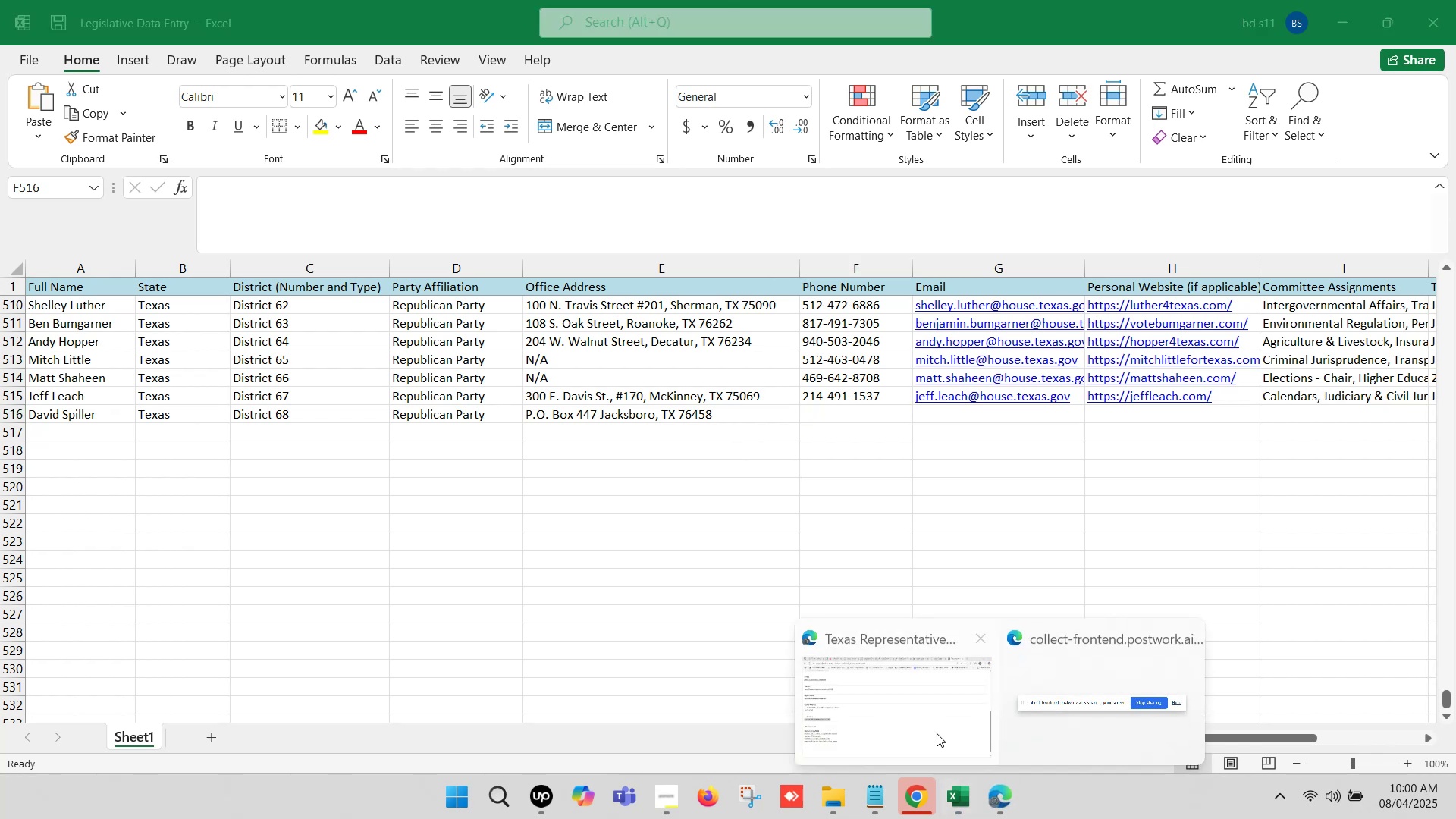 
left_click([906, 701])
 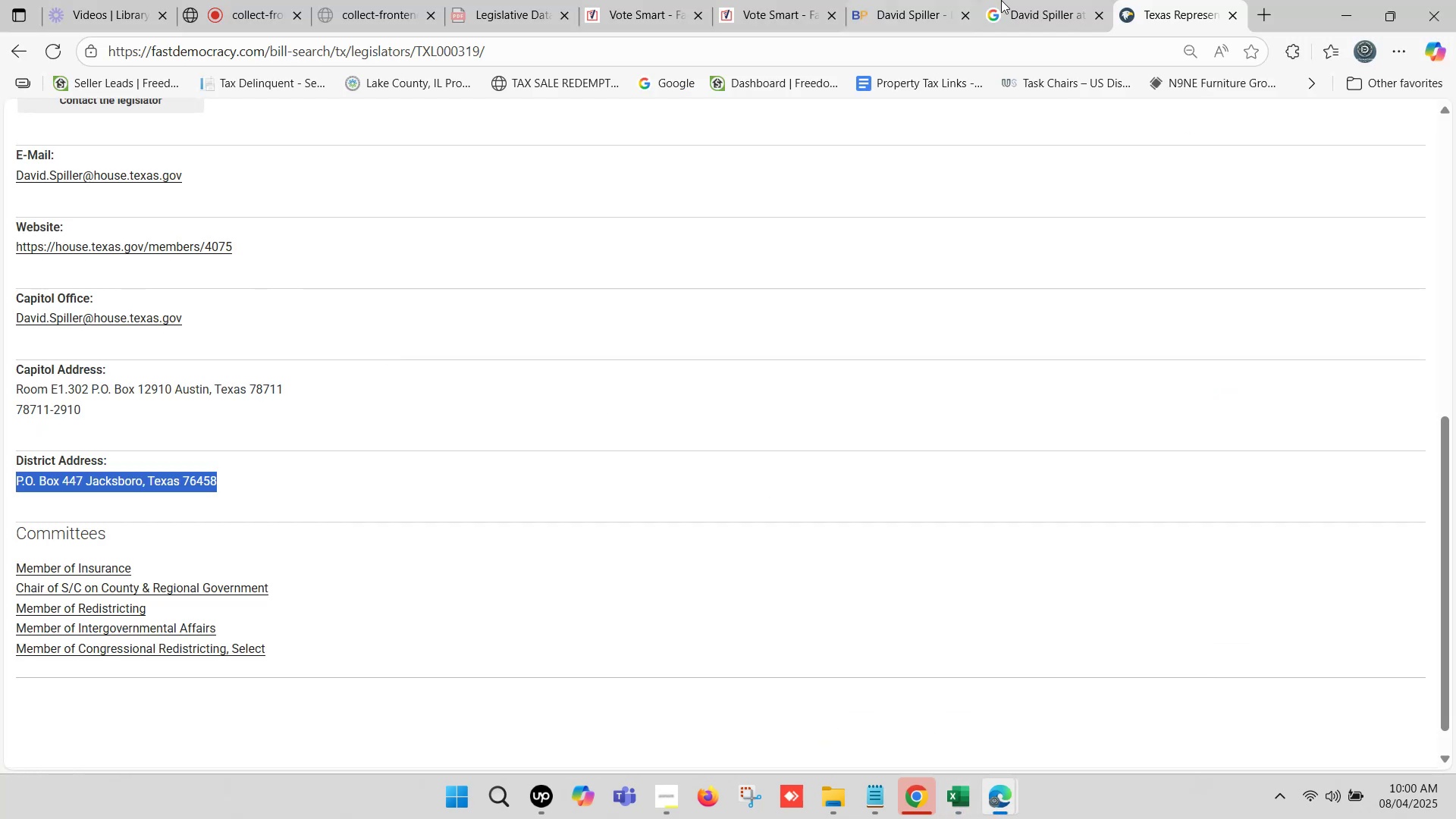 
left_click([1082, 0])
 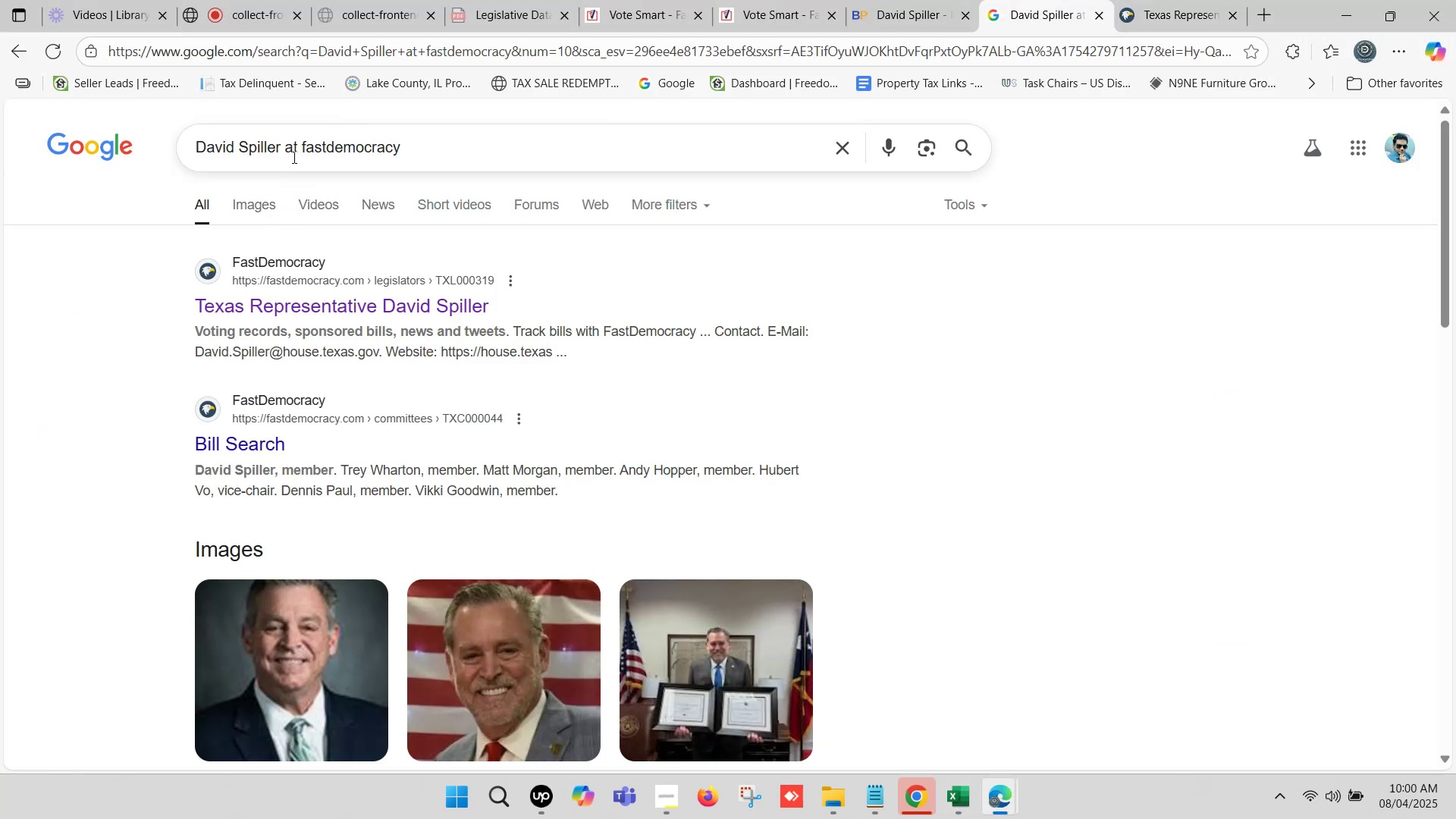 
left_click_drag(start_coordinate=[303, 147], to_coordinate=[729, 160])
 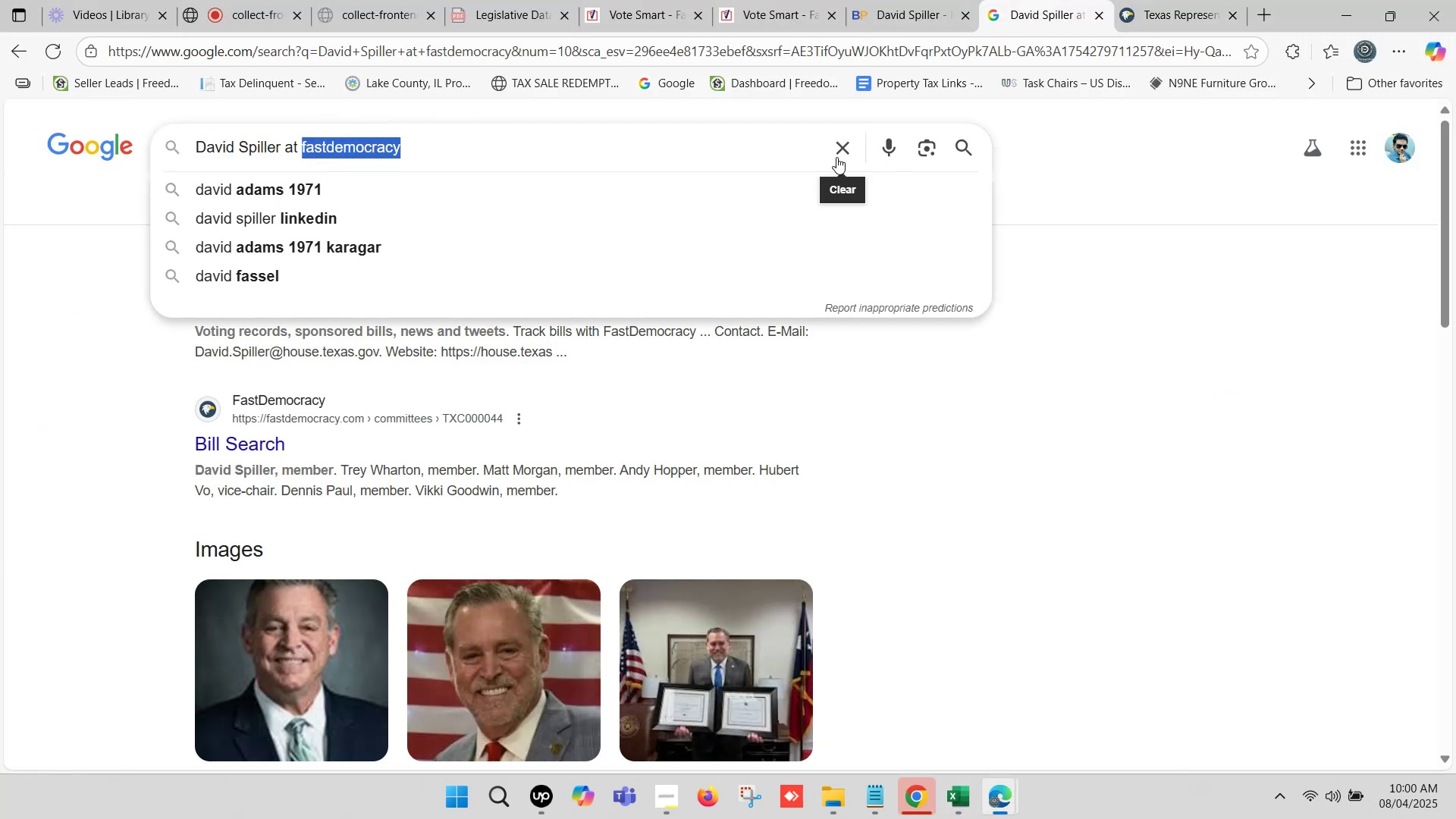 
type(phone number)
 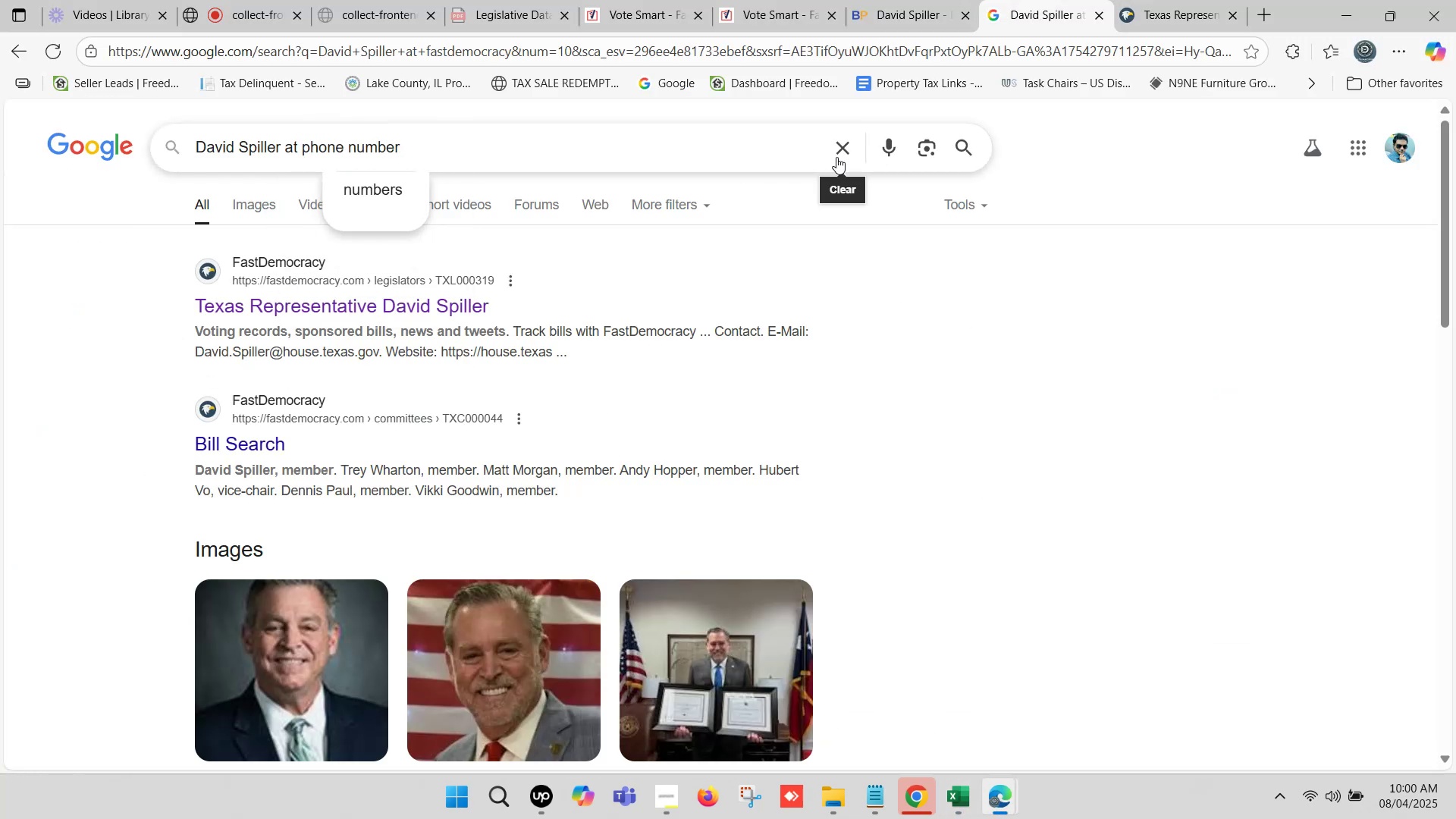 
key(Enter)
 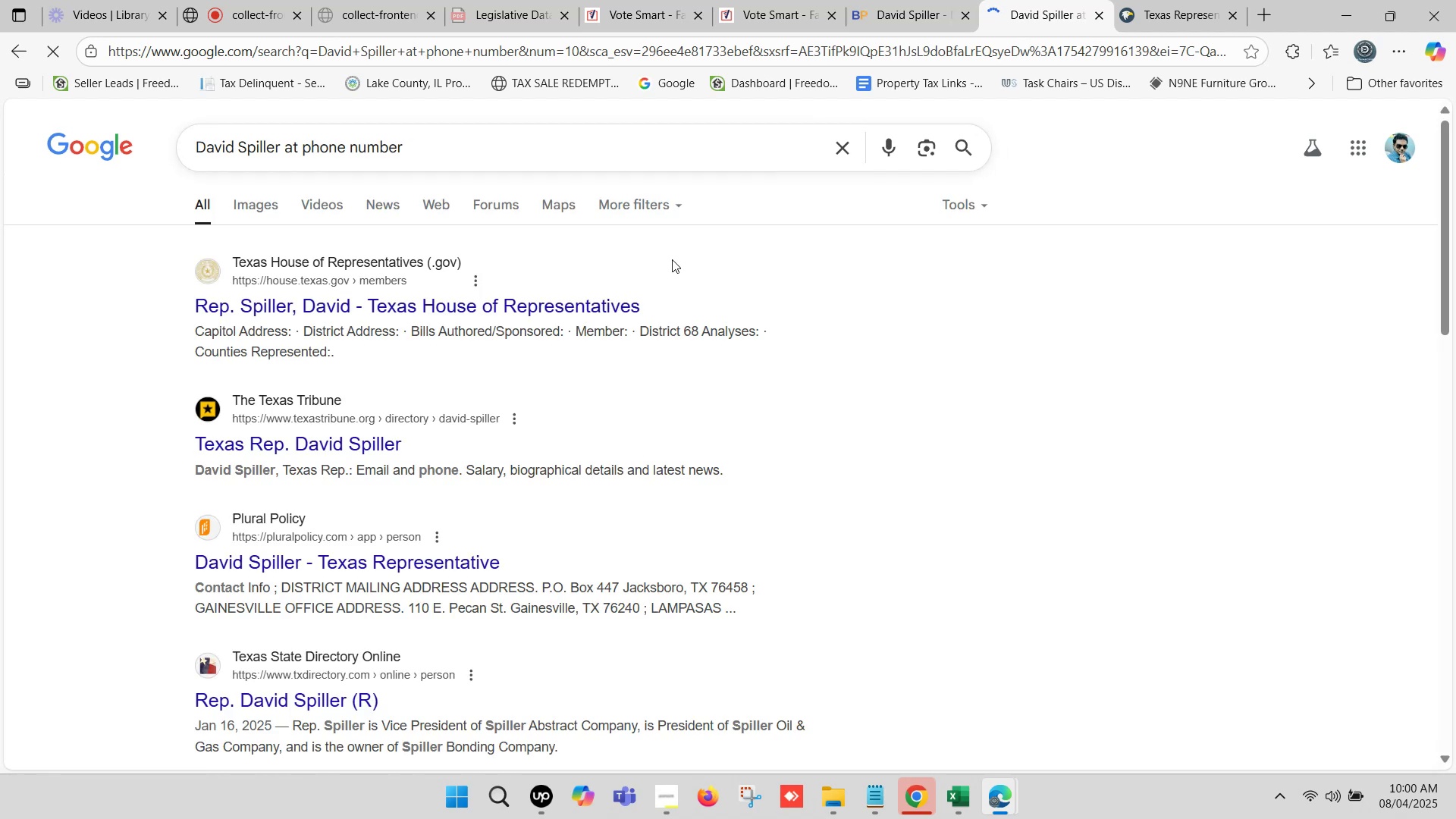 
scroll: coordinate [641, 313], scroll_direction: down, amount: 1.0
 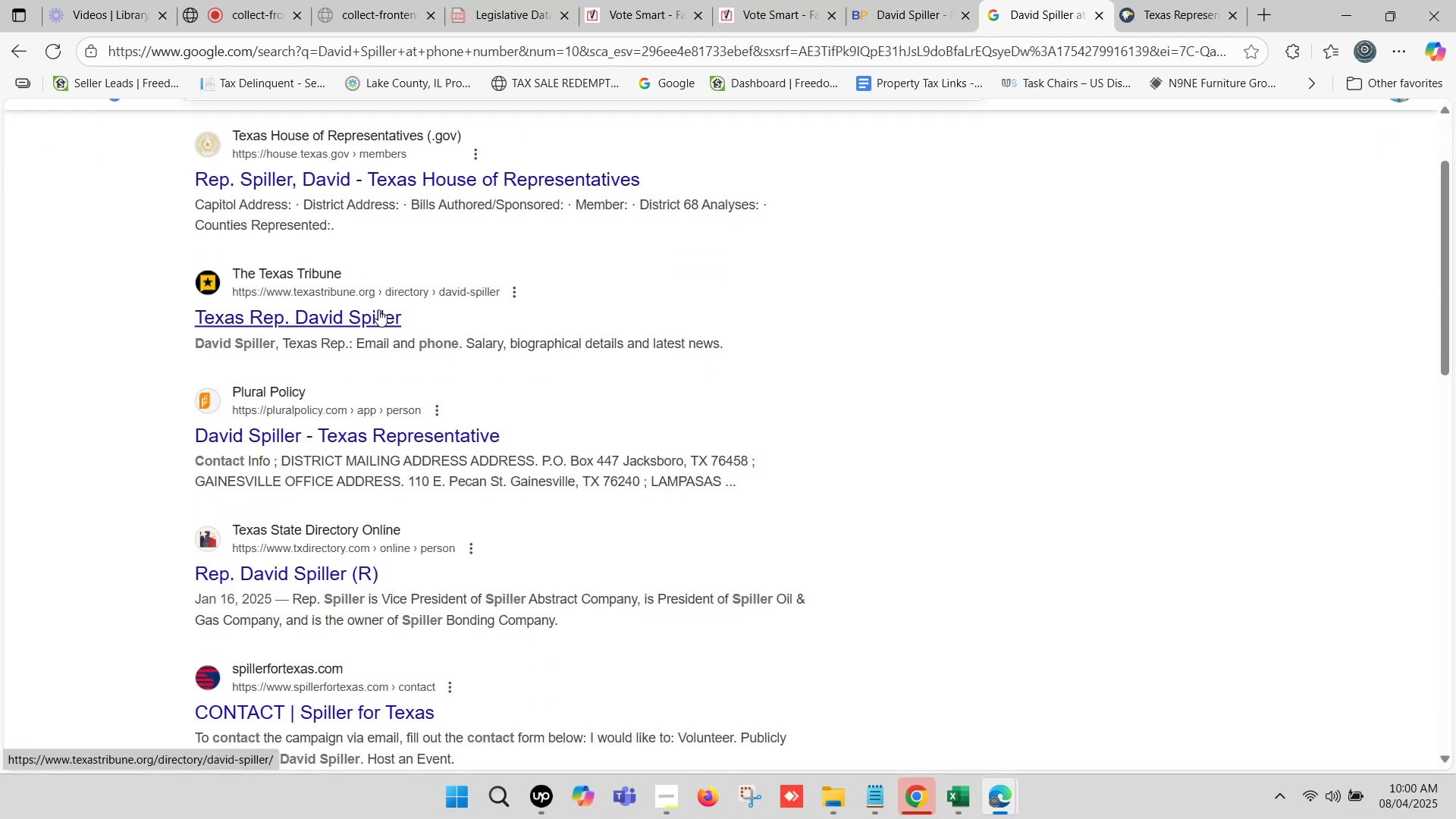 
left_click([467, 336])
 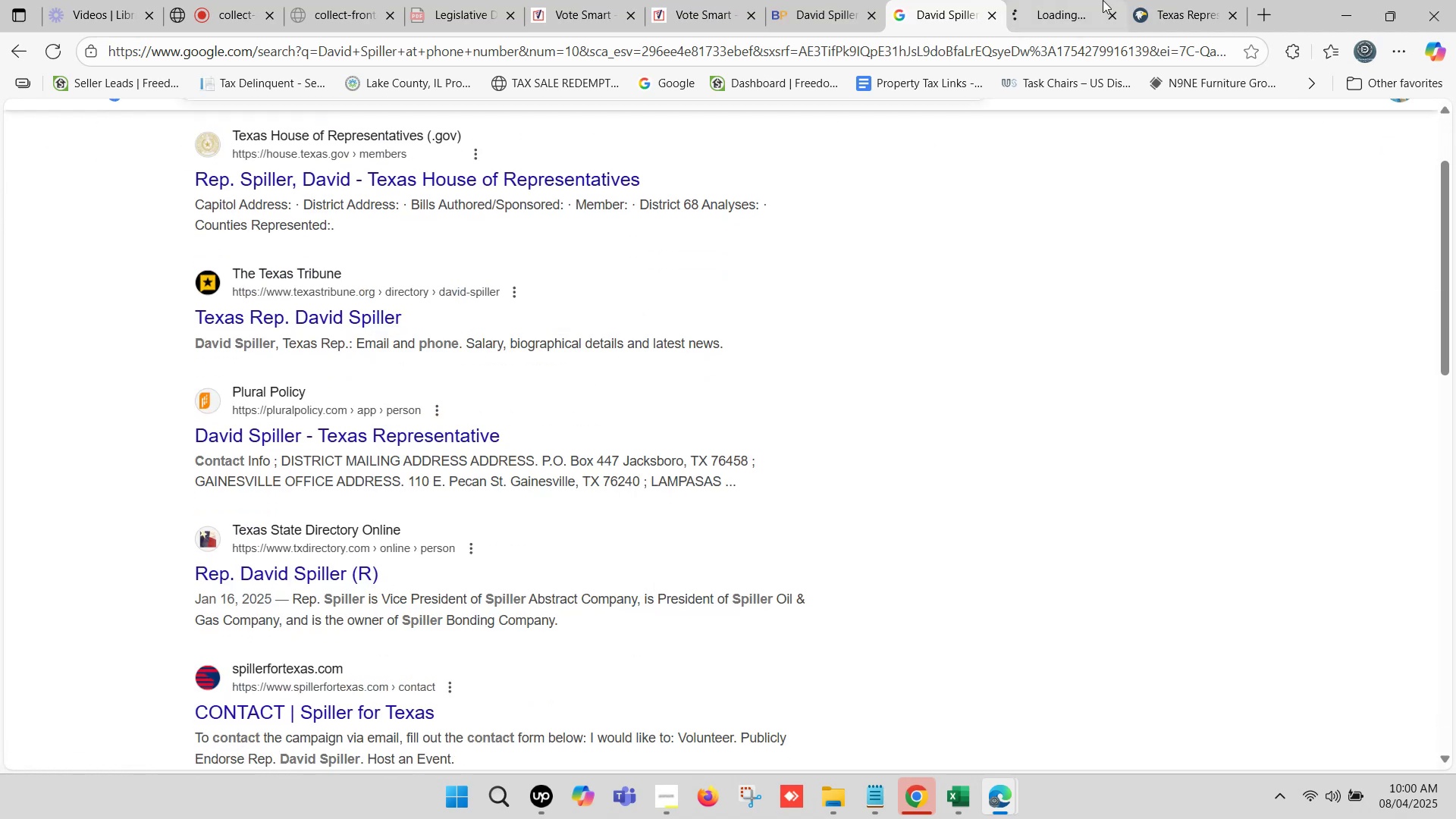 
left_click([1081, 0])
 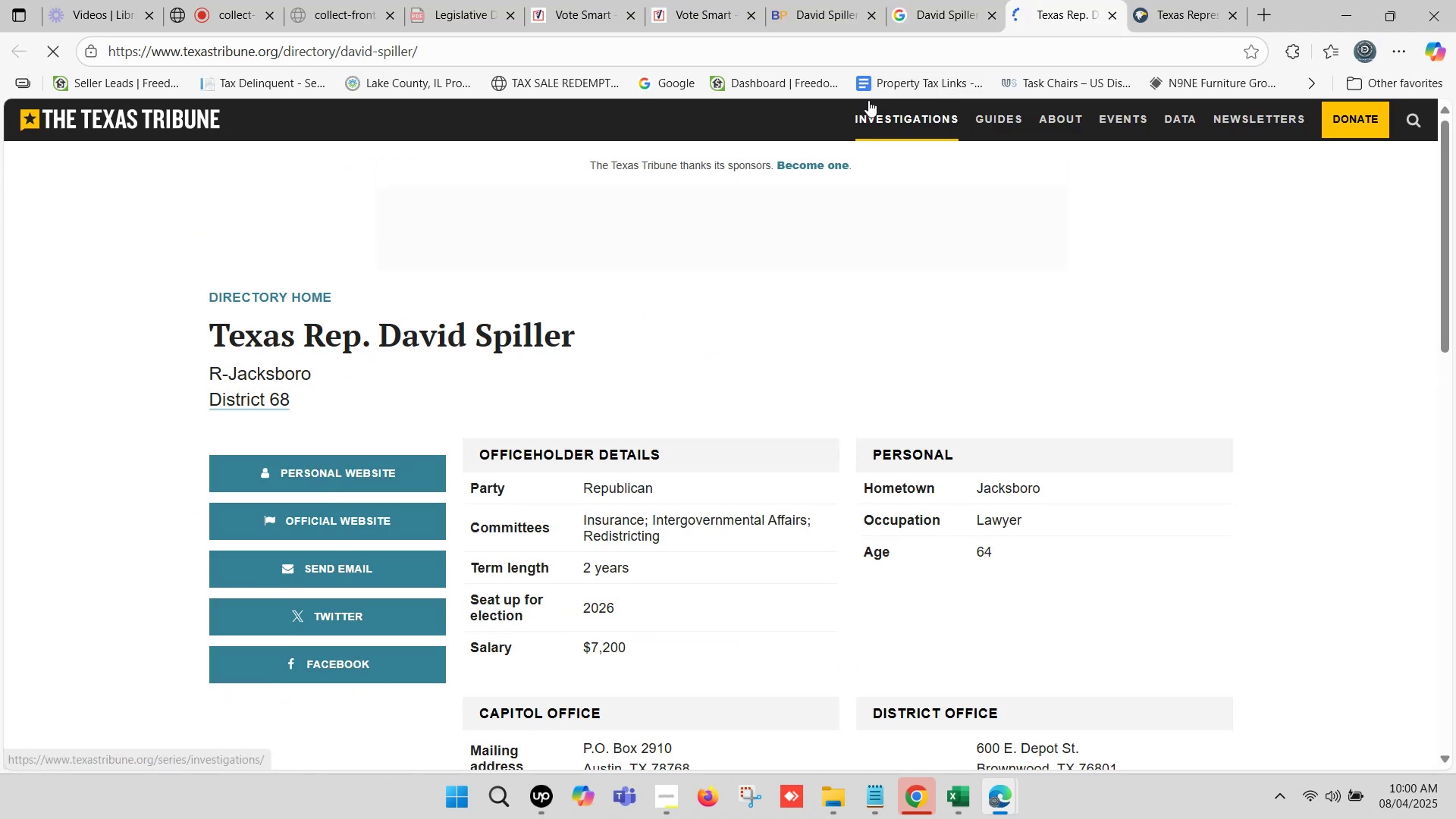 
scroll: coordinate [662, 513], scroll_direction: down, amount: 2.0
 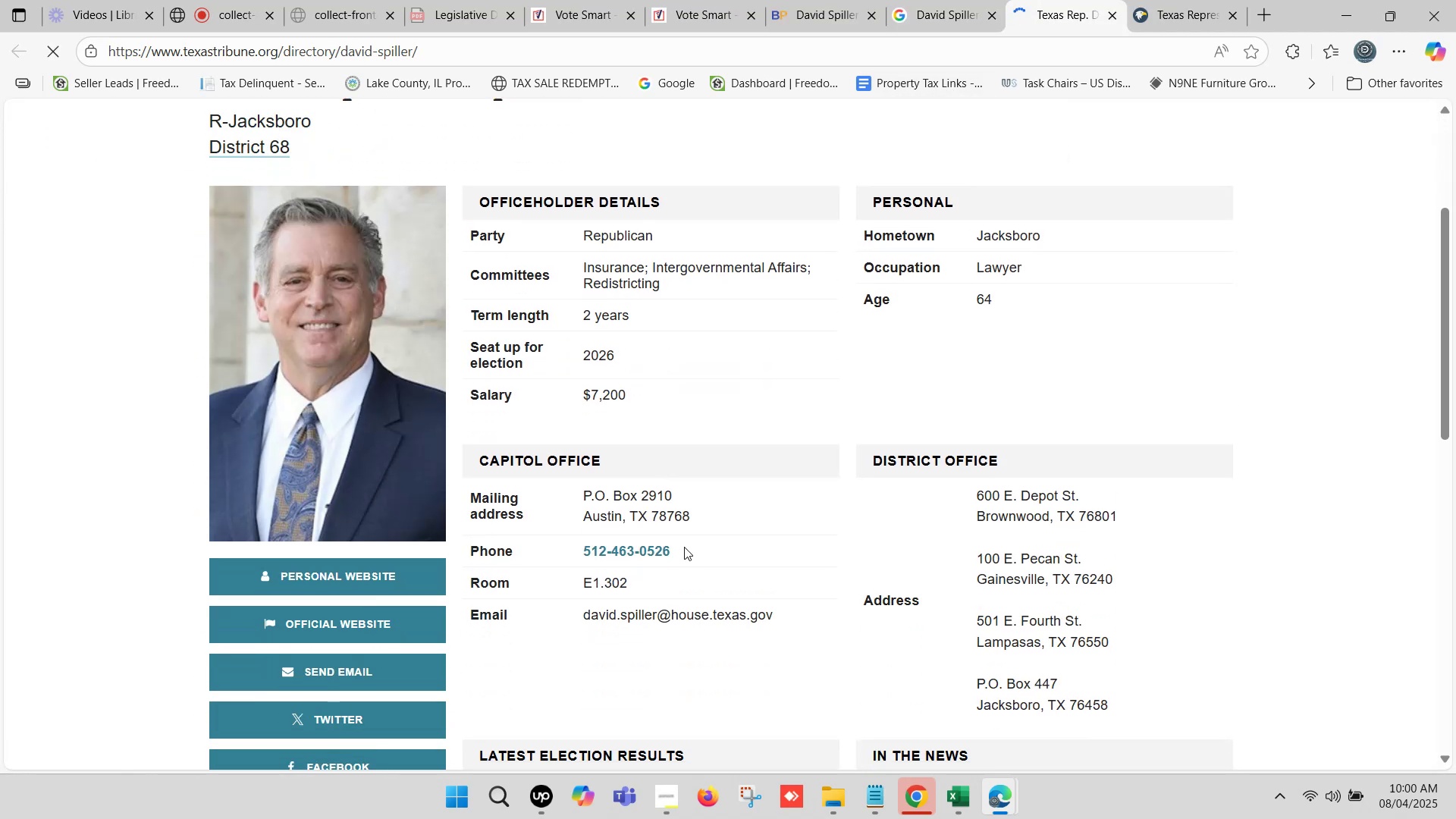 
left_click_drag(start_coordinate=[683, 548], to_coordinate=[587, 548])
 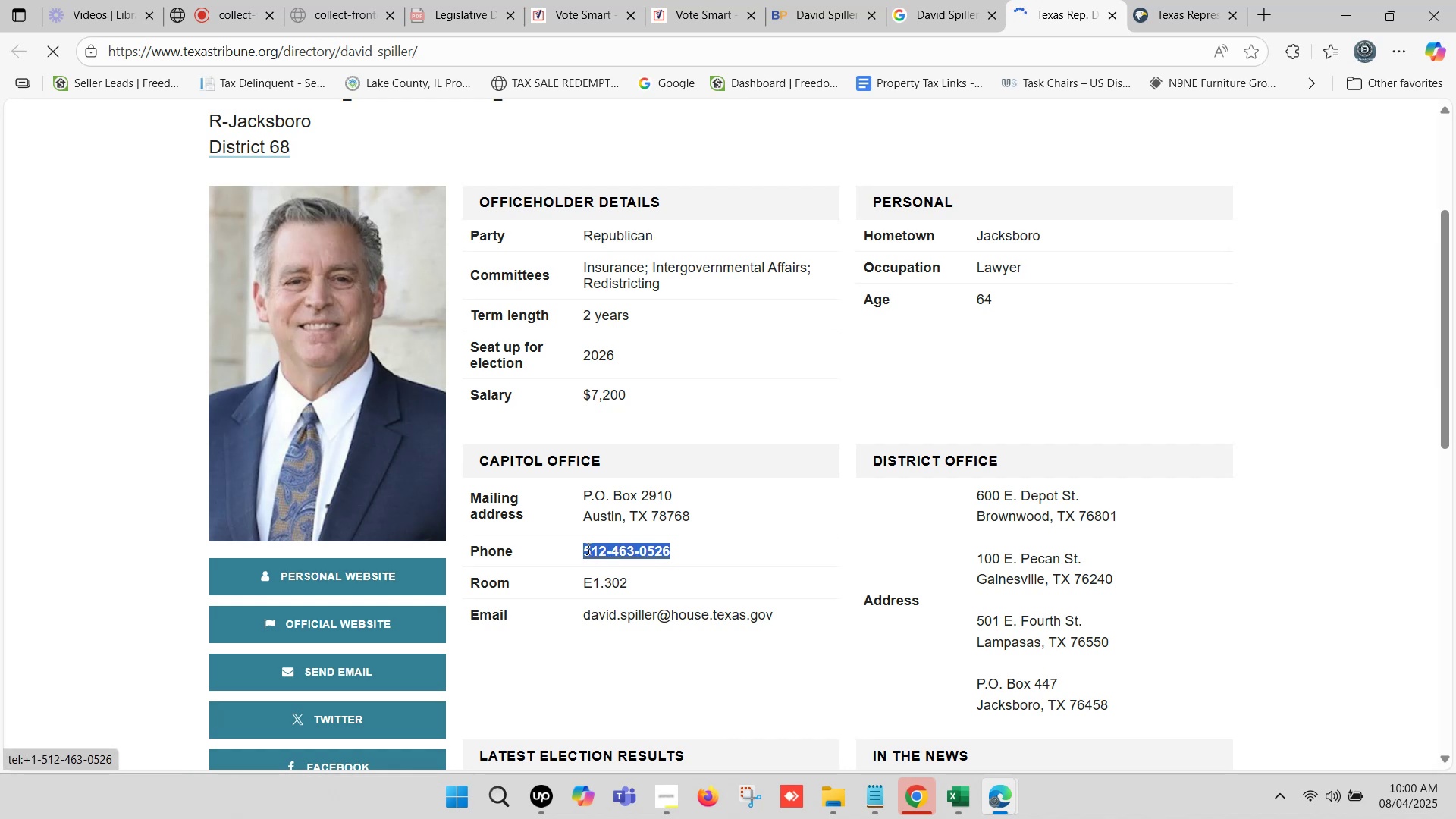 
key(Control+C)
 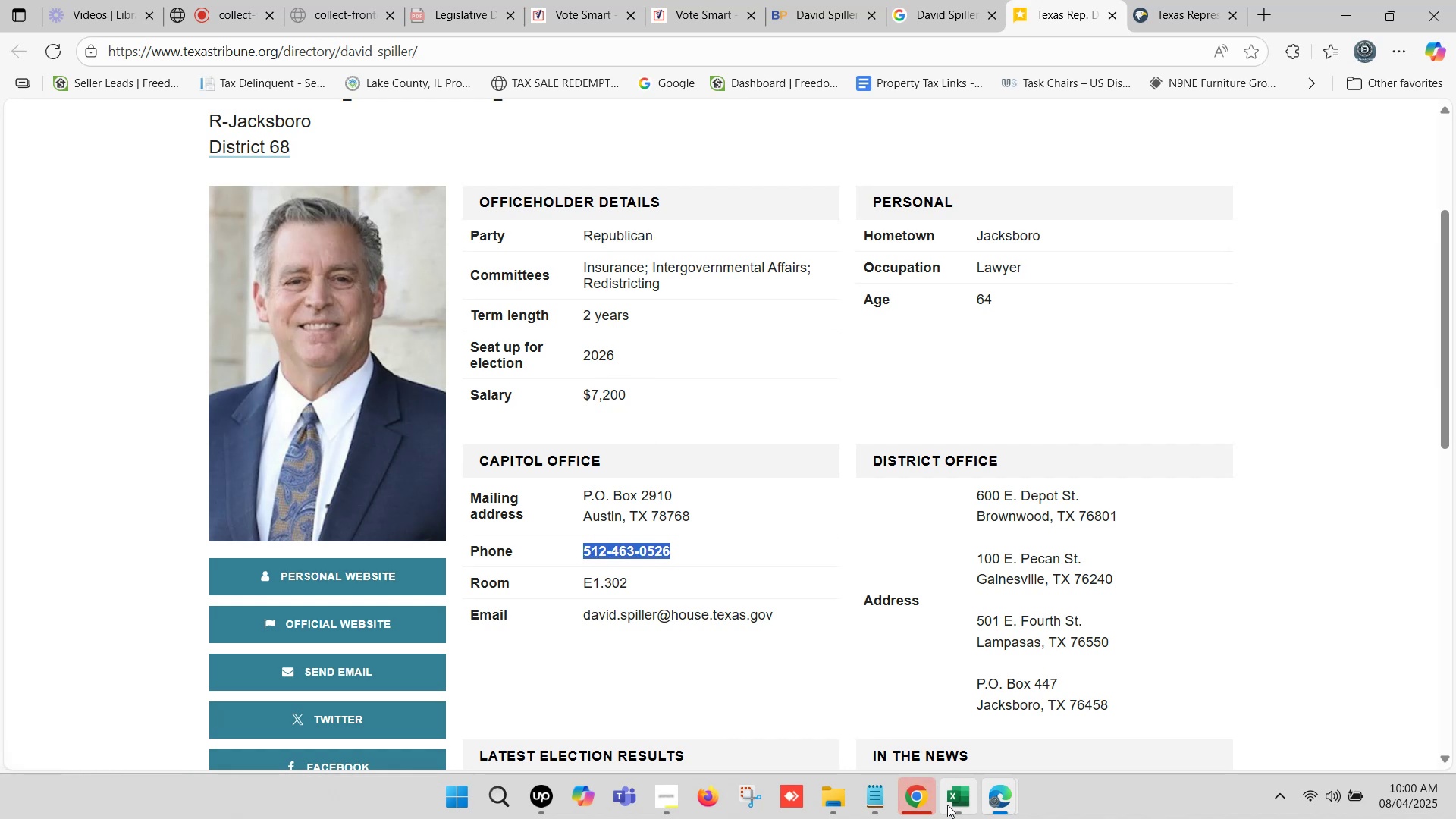 
left_click([952, 802])
 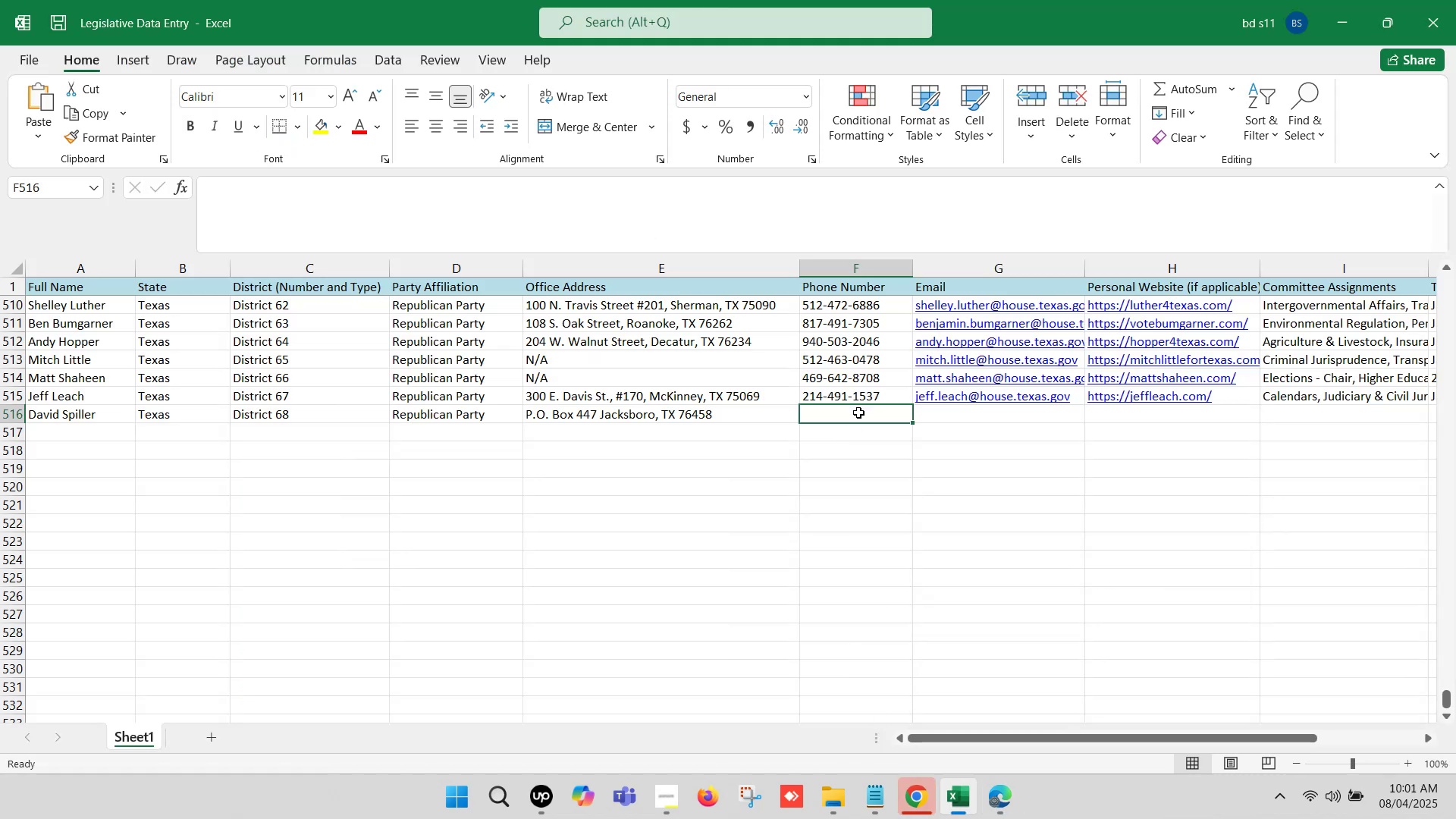 
double_click([858, 413])
 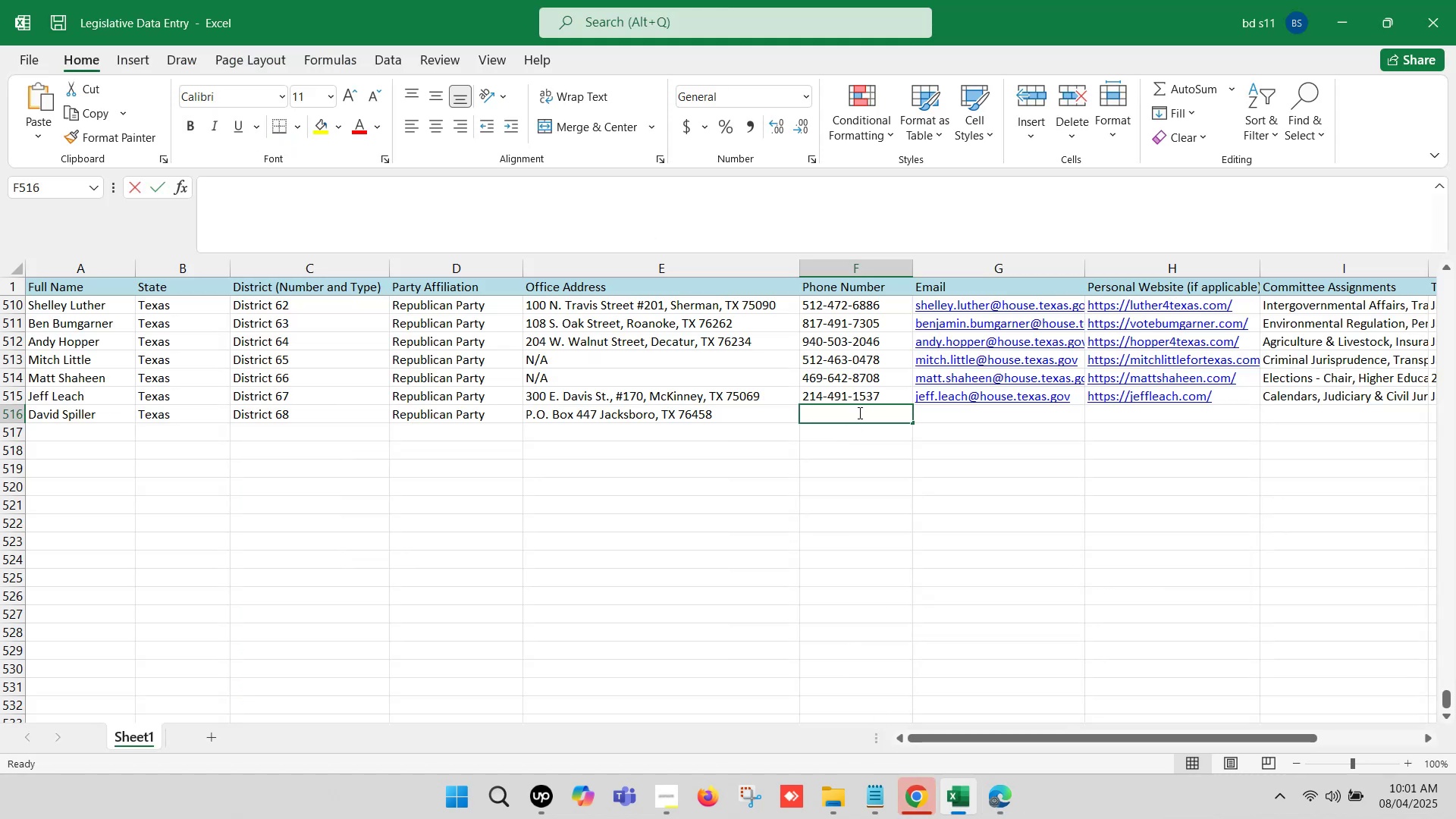 
key(Control+V)
 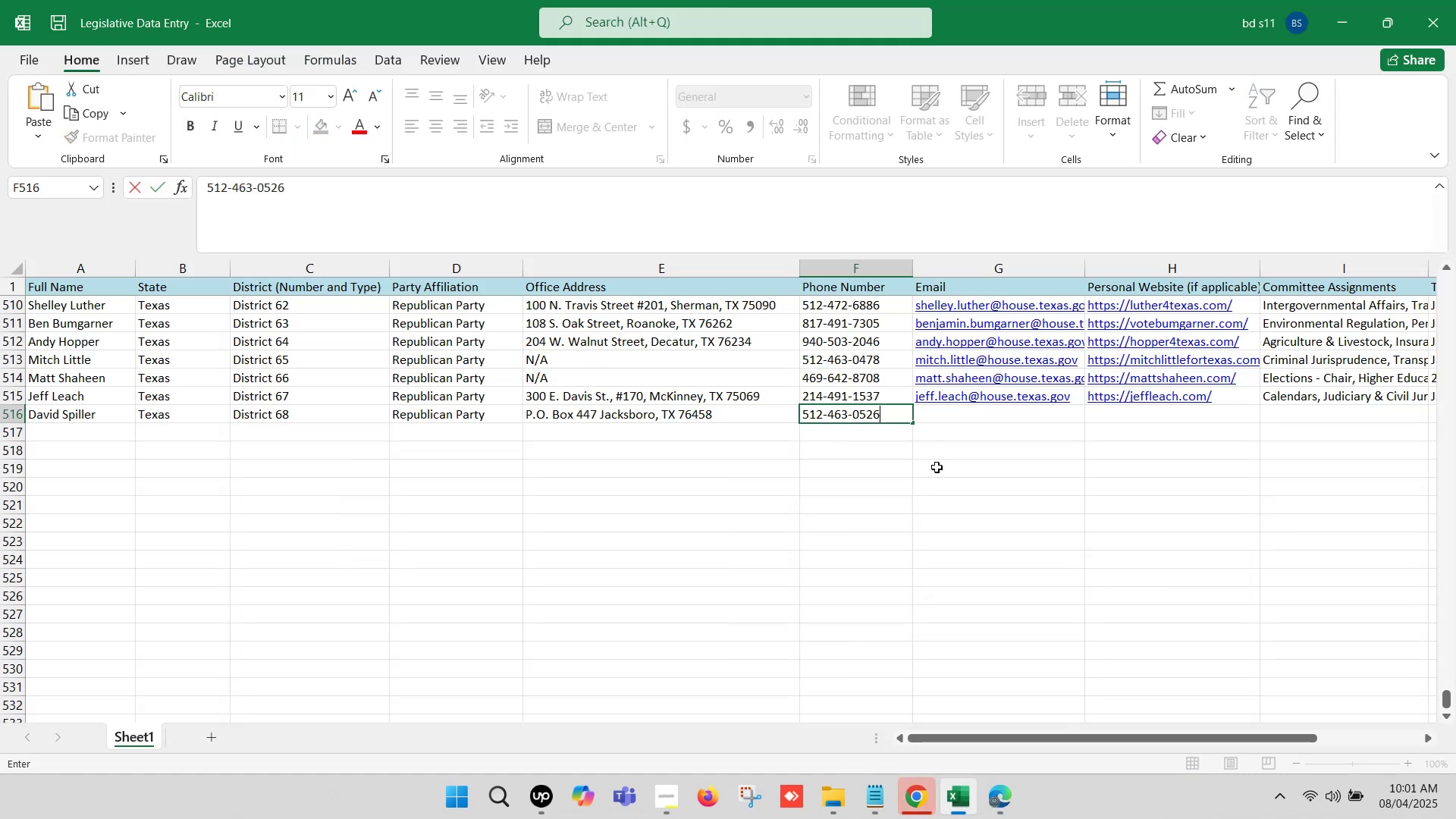 
left_click([934, 468])
 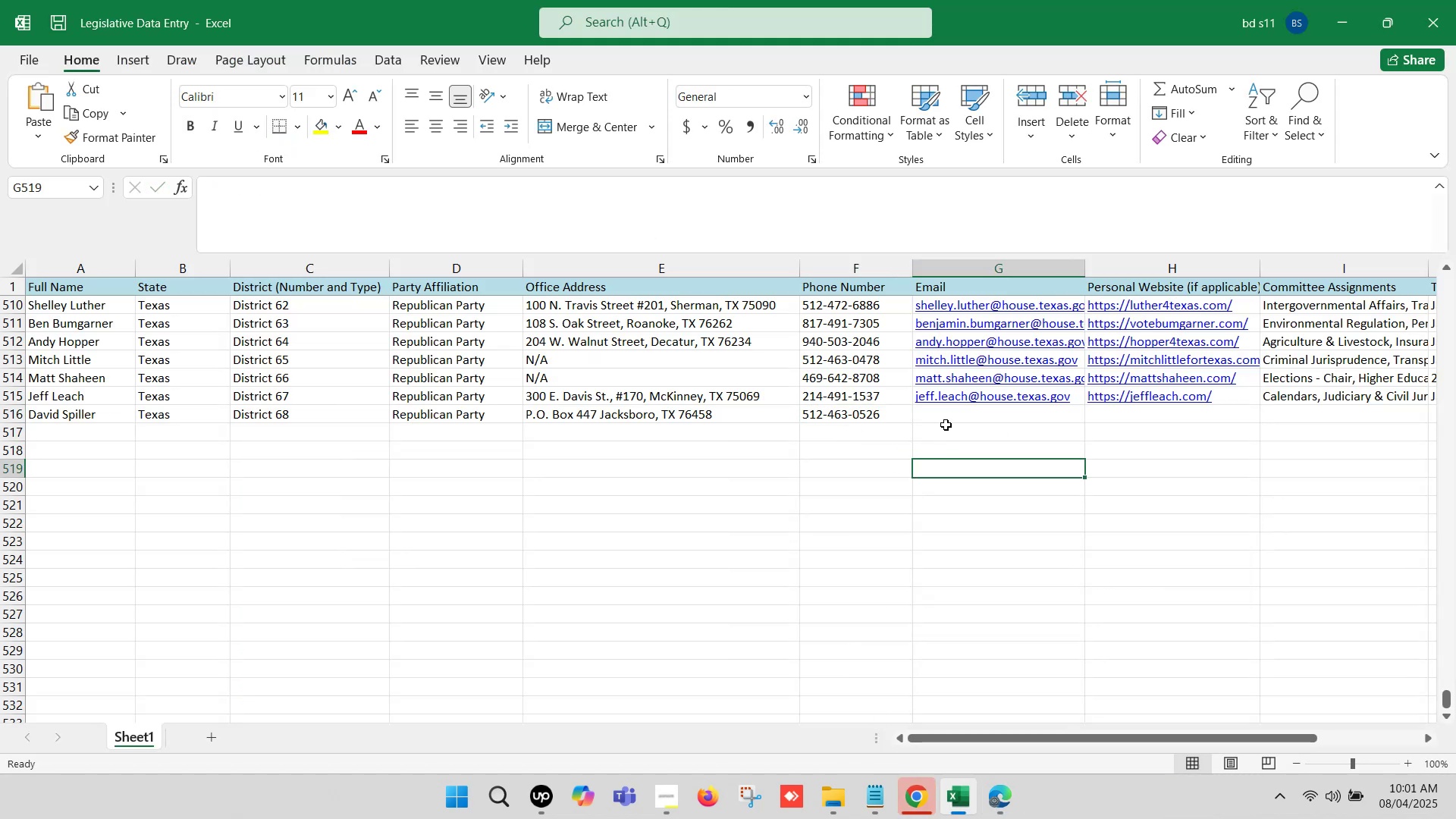 
left_click([946, 419])
 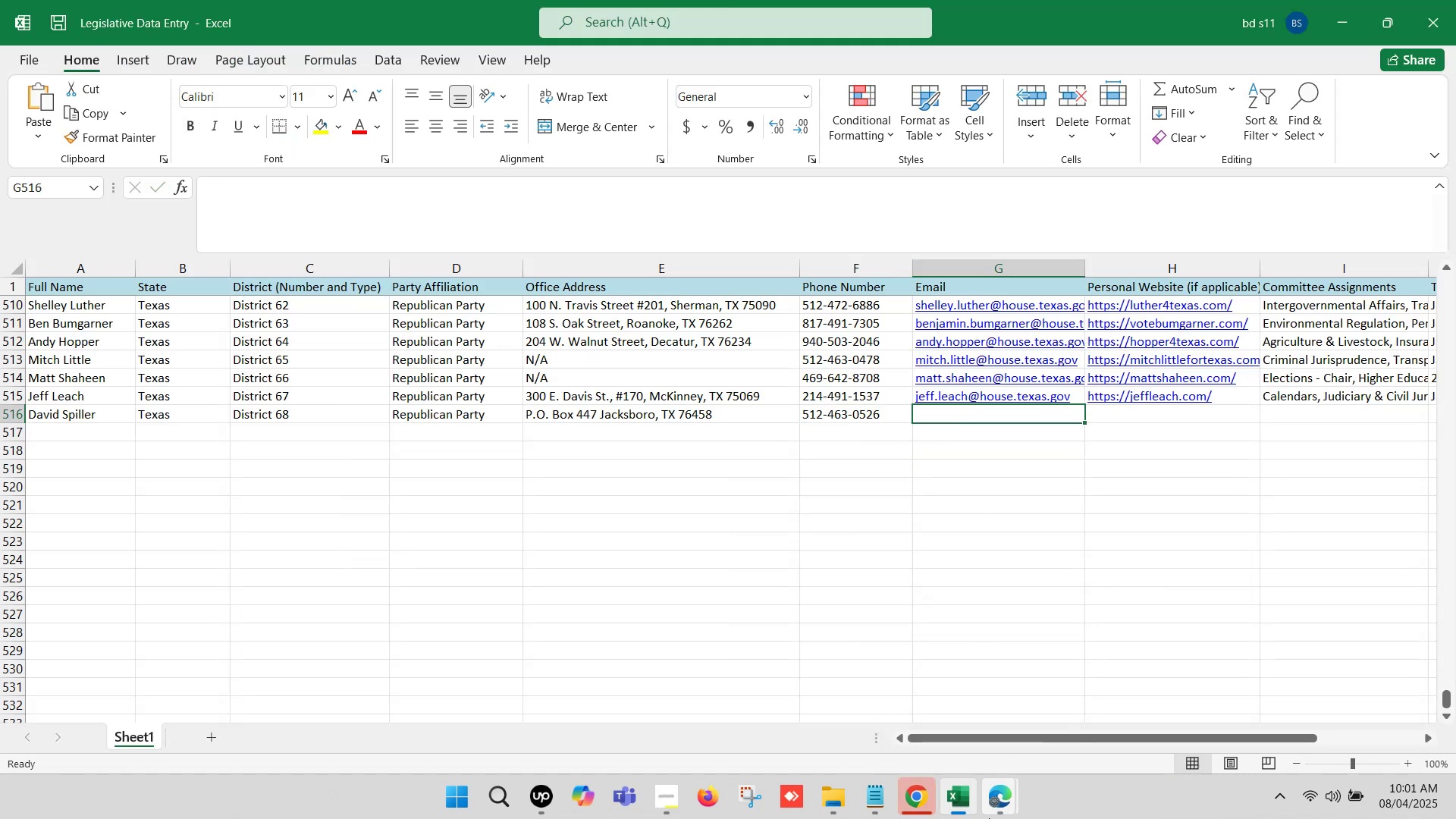 
left_click([998, 802])
 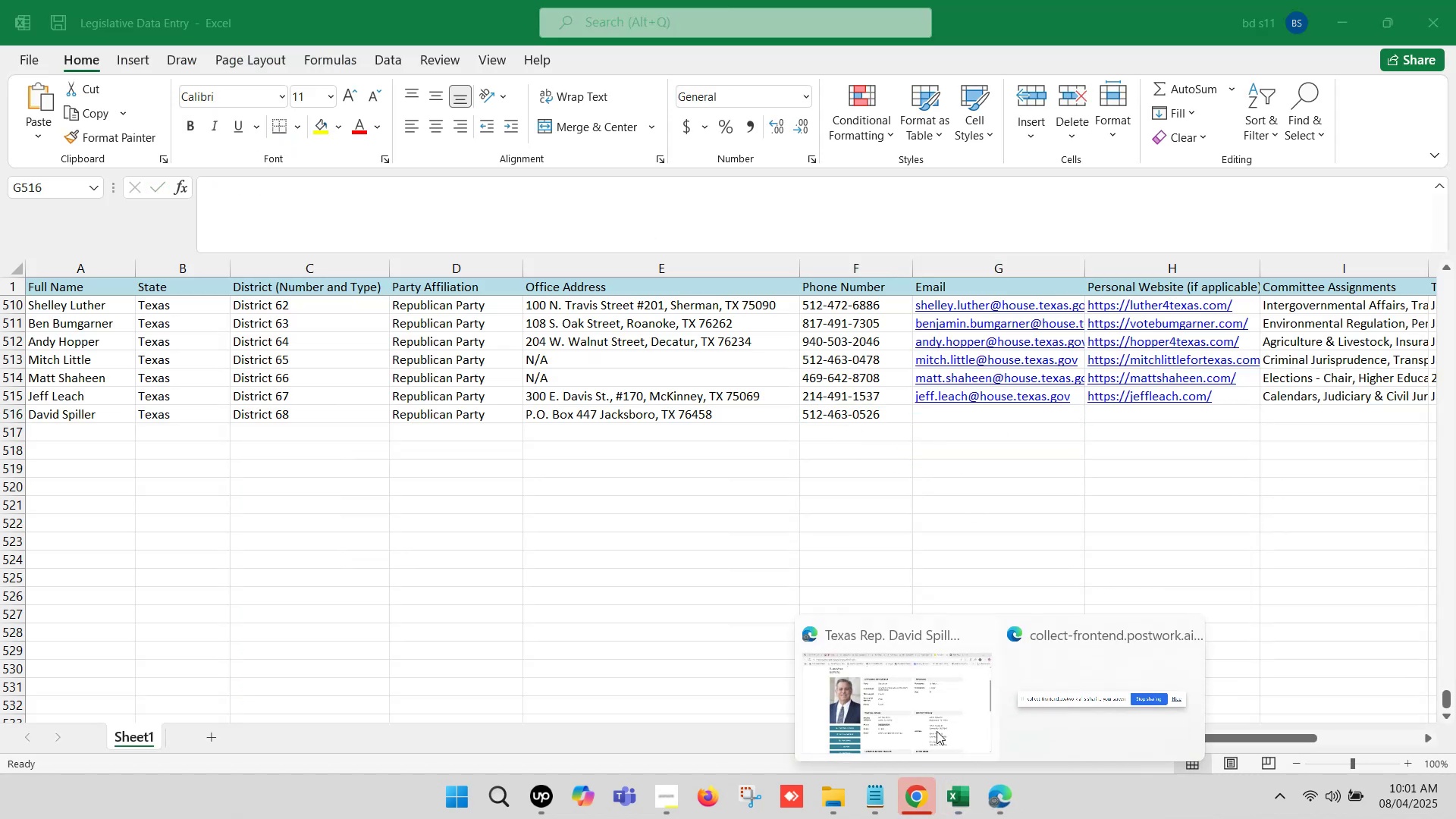 
left_click([910, 704])
 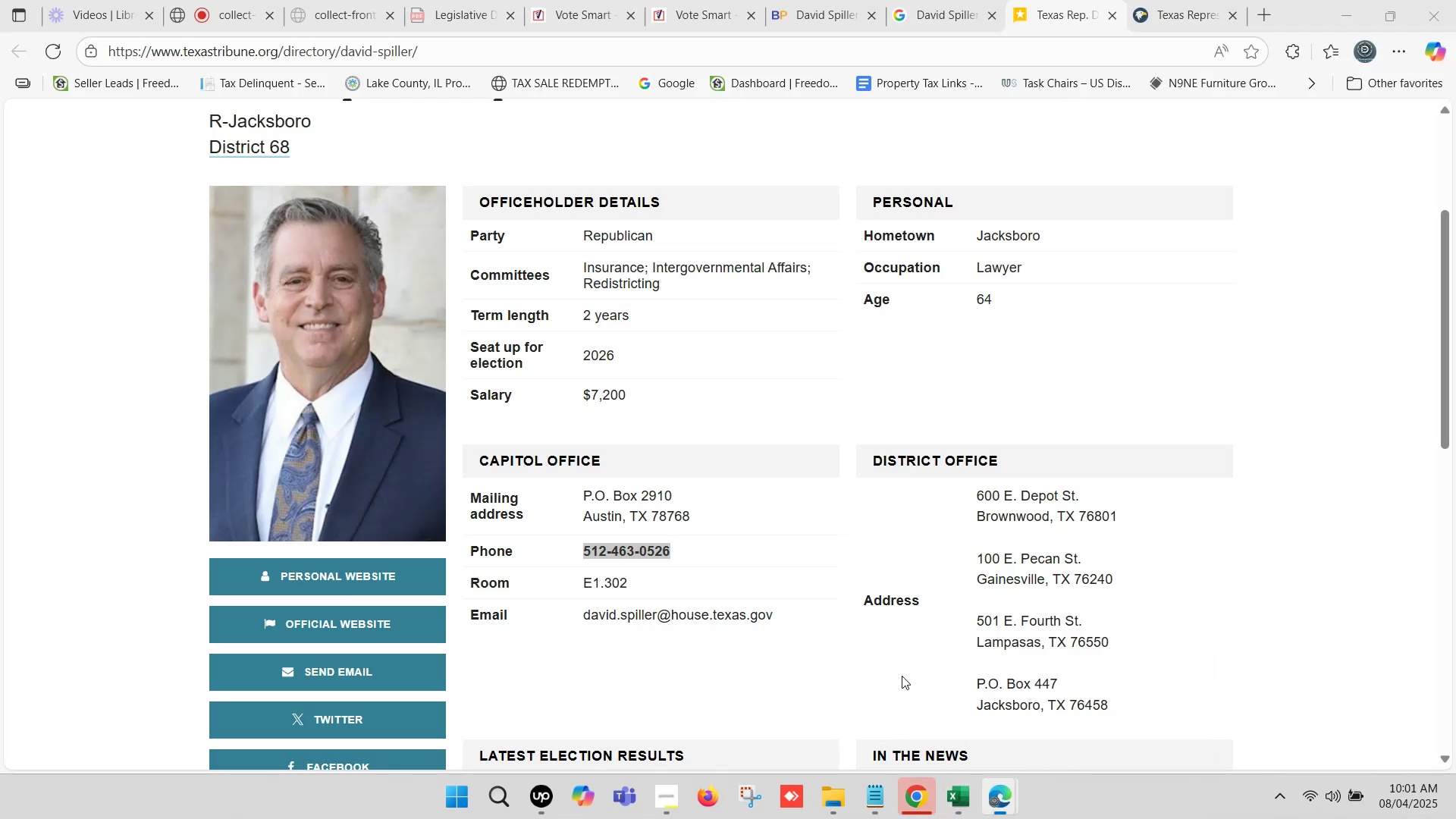 
left_click([1180, 0])
 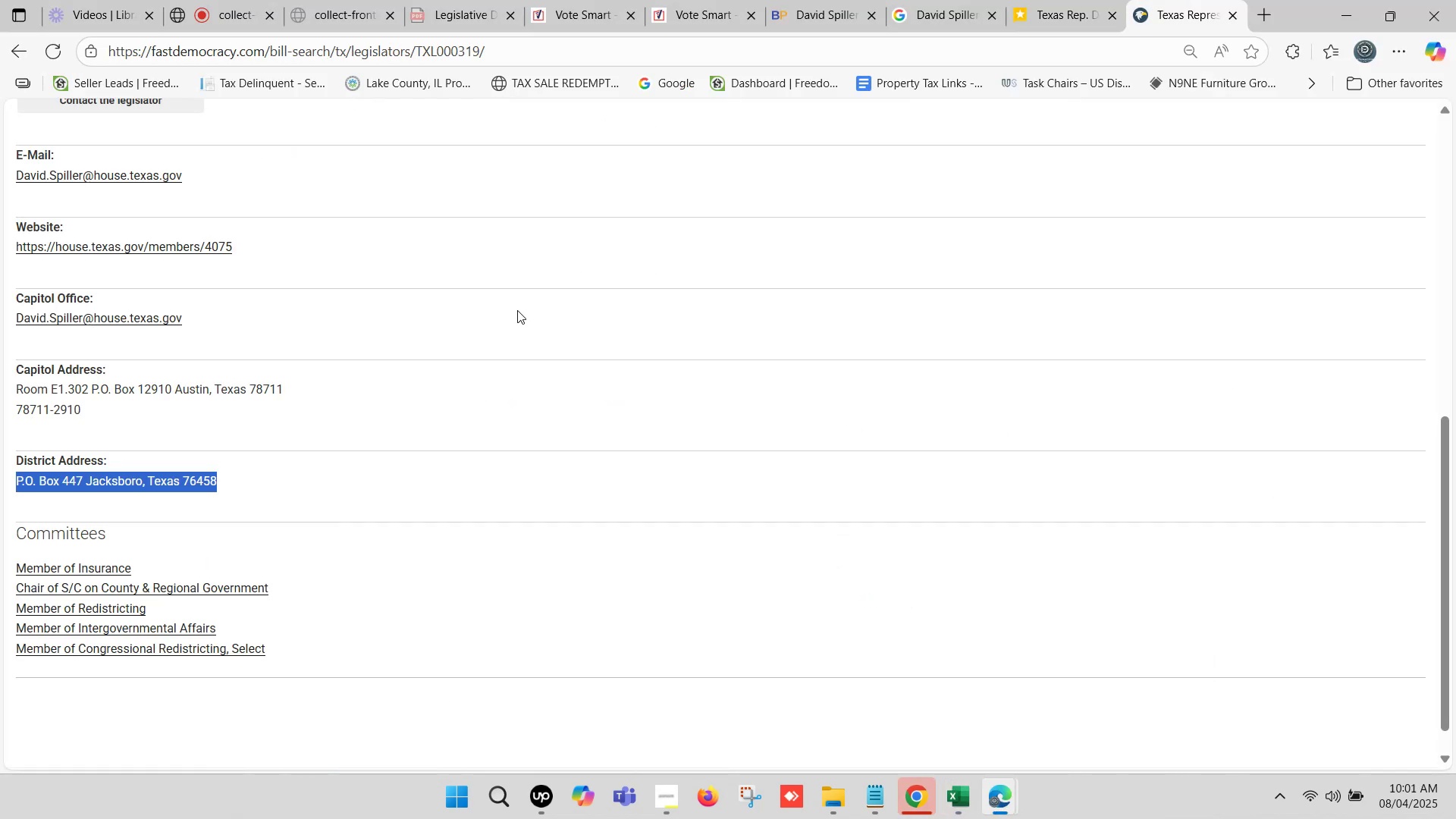 
scroll: coordinate [247, 337], scroll_direction: up, amount: 2.0
 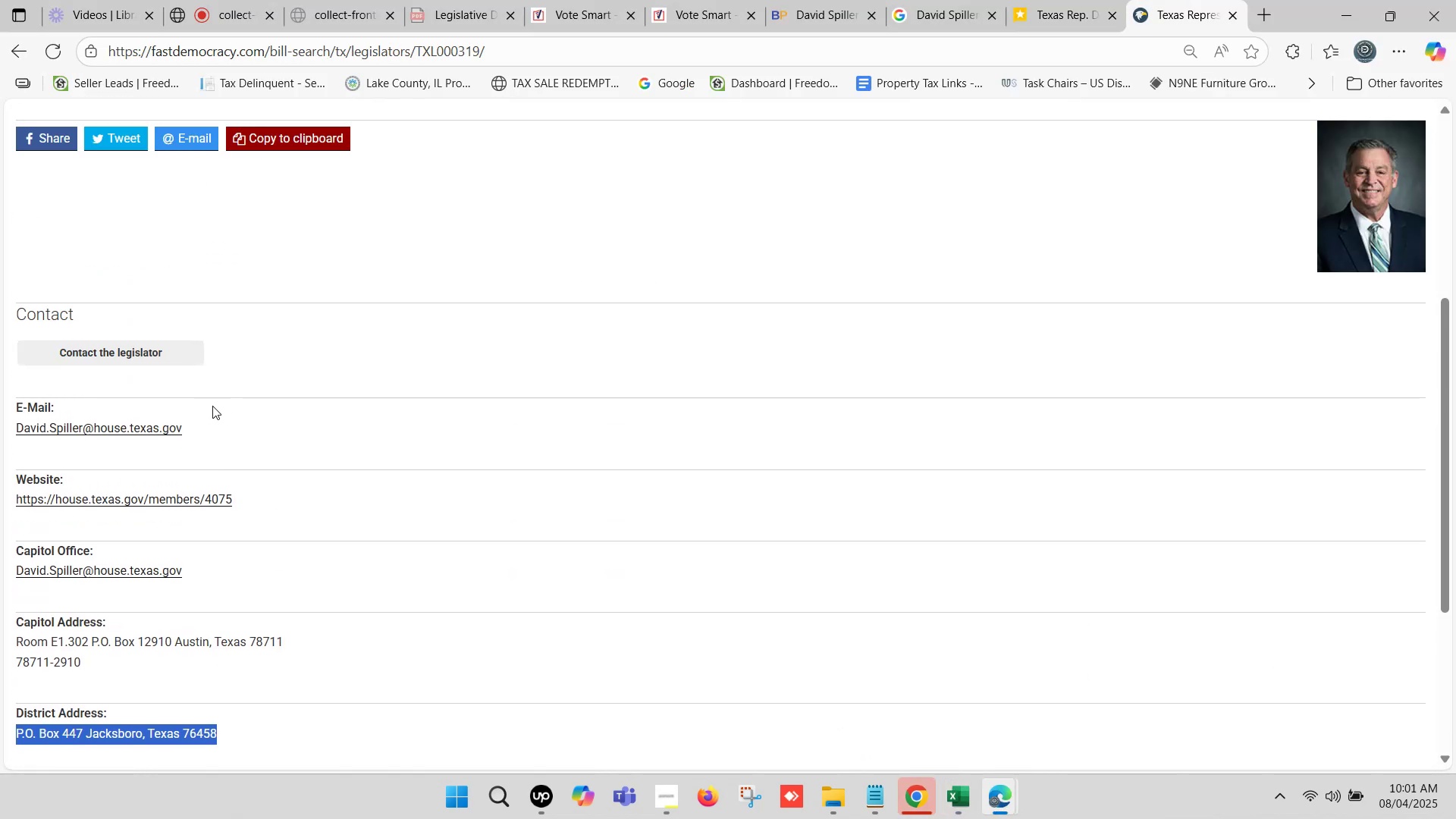 
left_click_drag(start_coordinate=[204, 427], to_coordinate=[17, 430])
 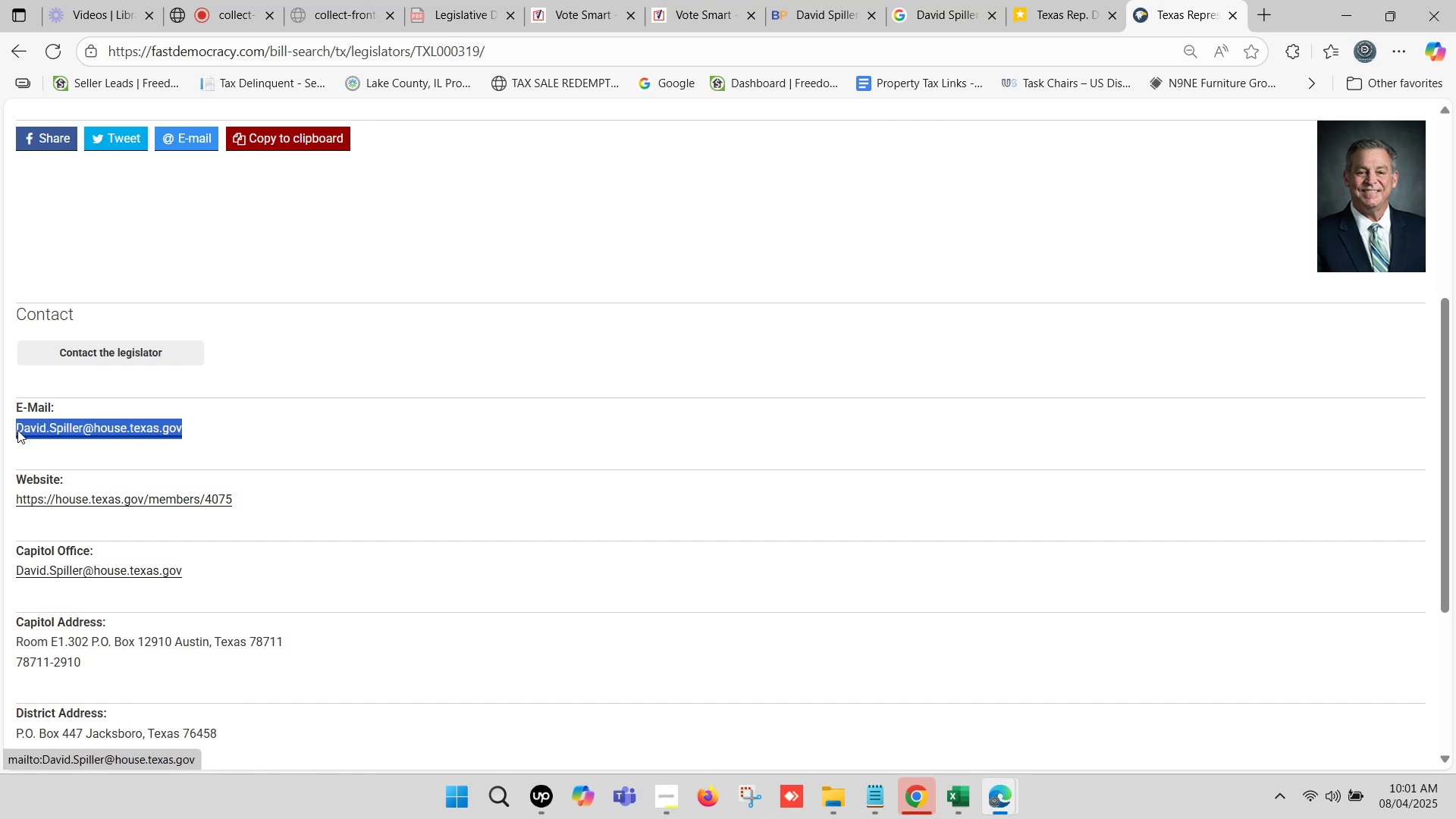 
key(Control+C)
 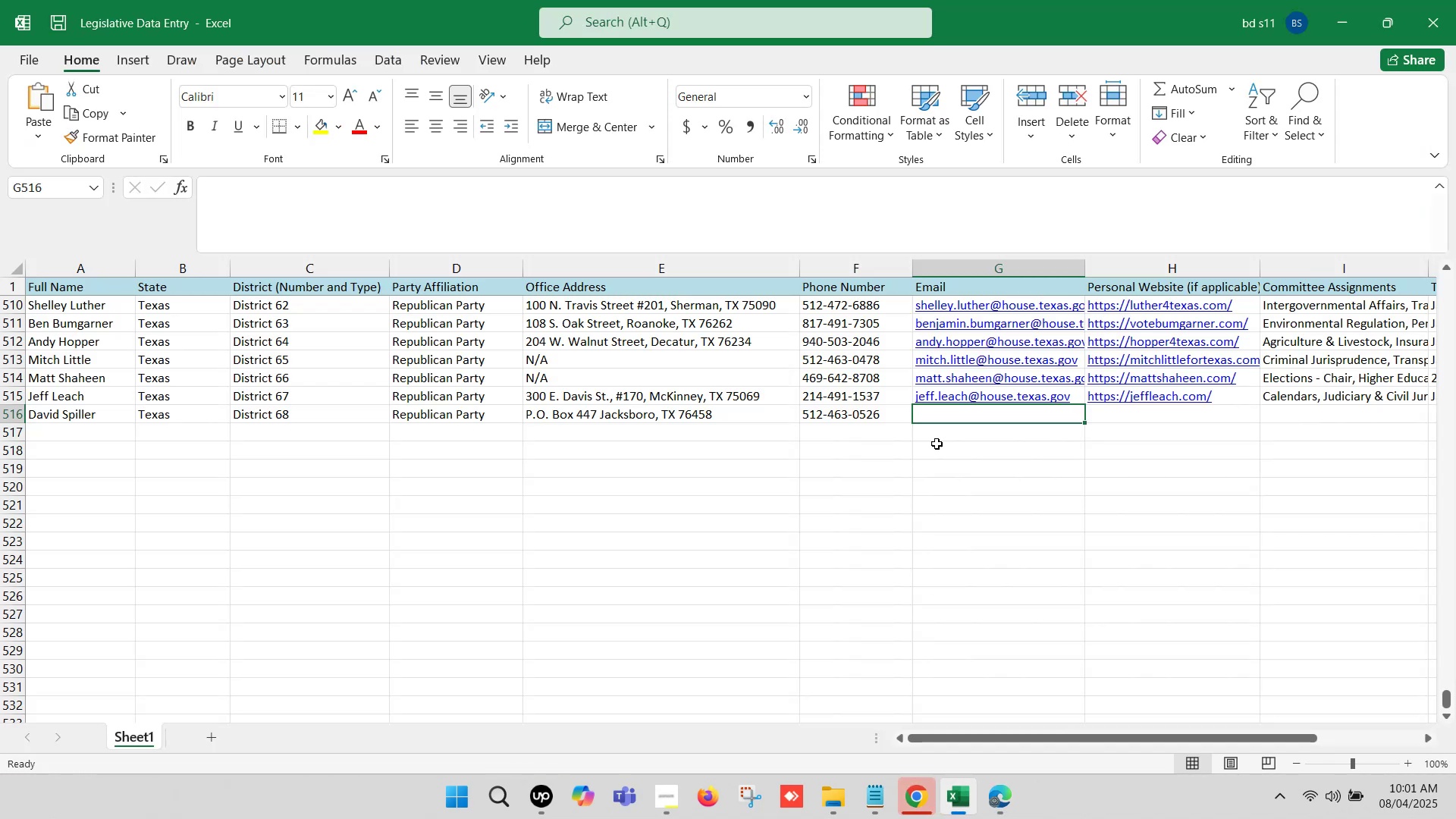 
double_click([940, 417])
 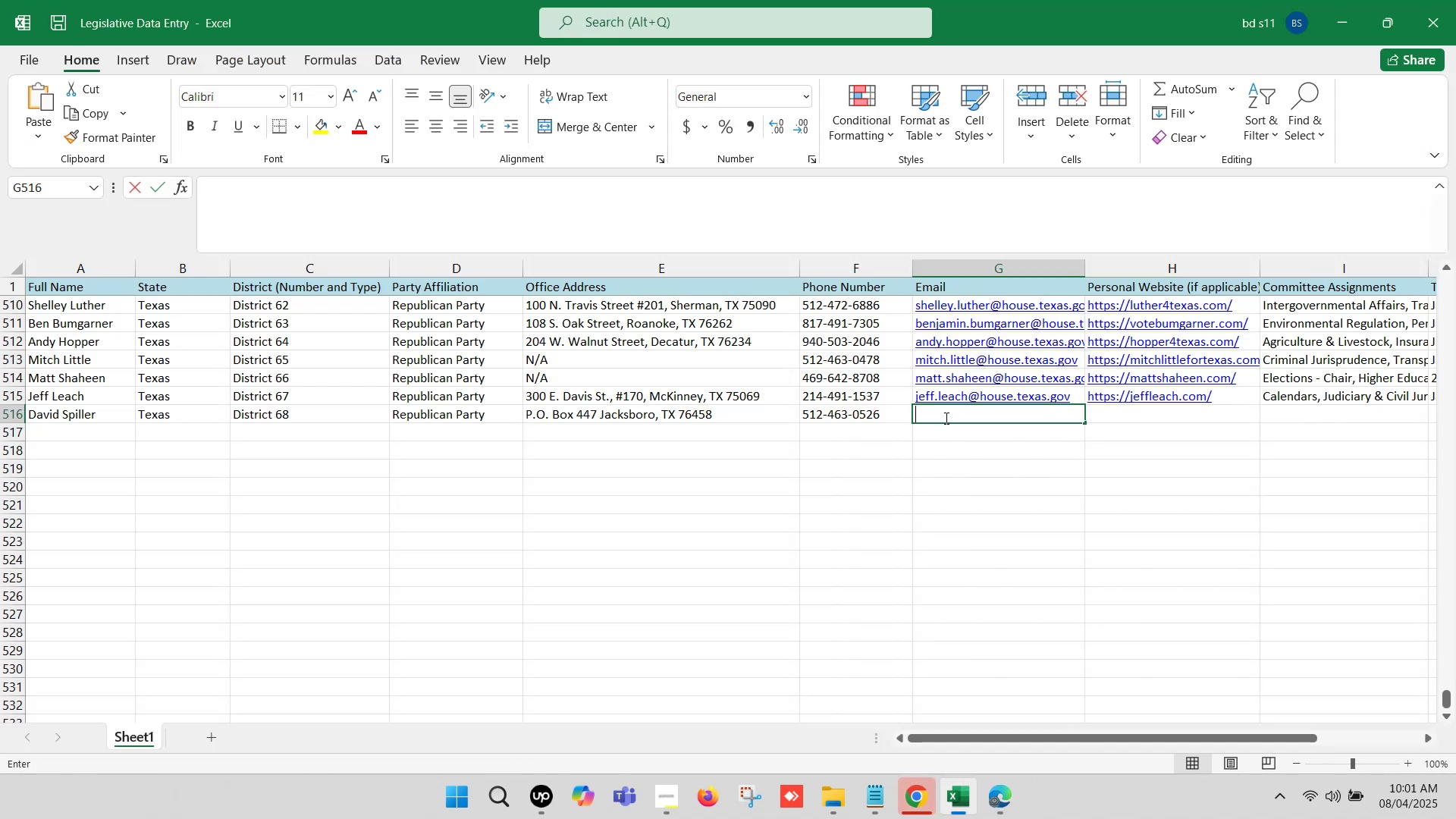 
key(Control+V)
 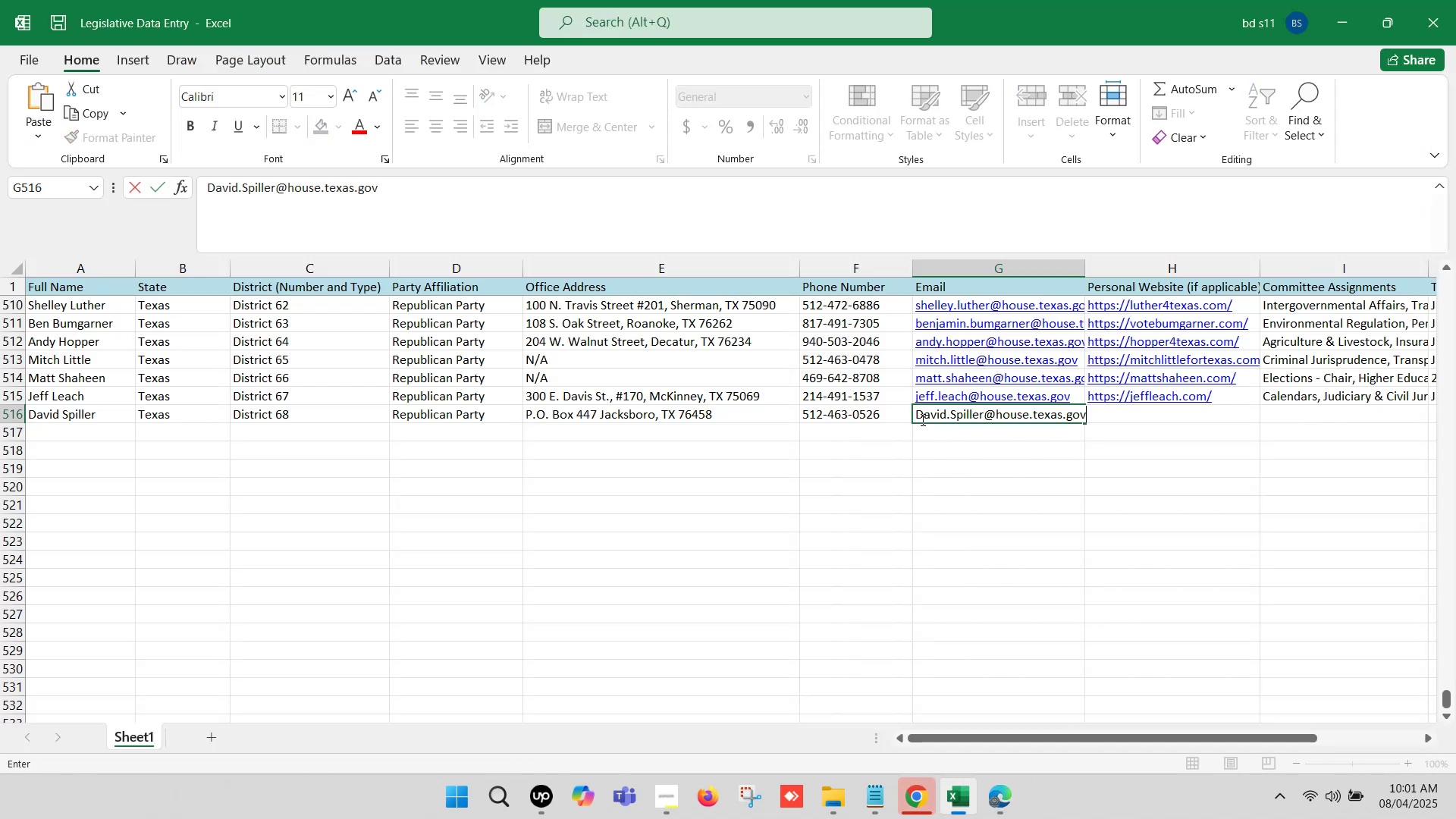 
left_click([924, 414])
 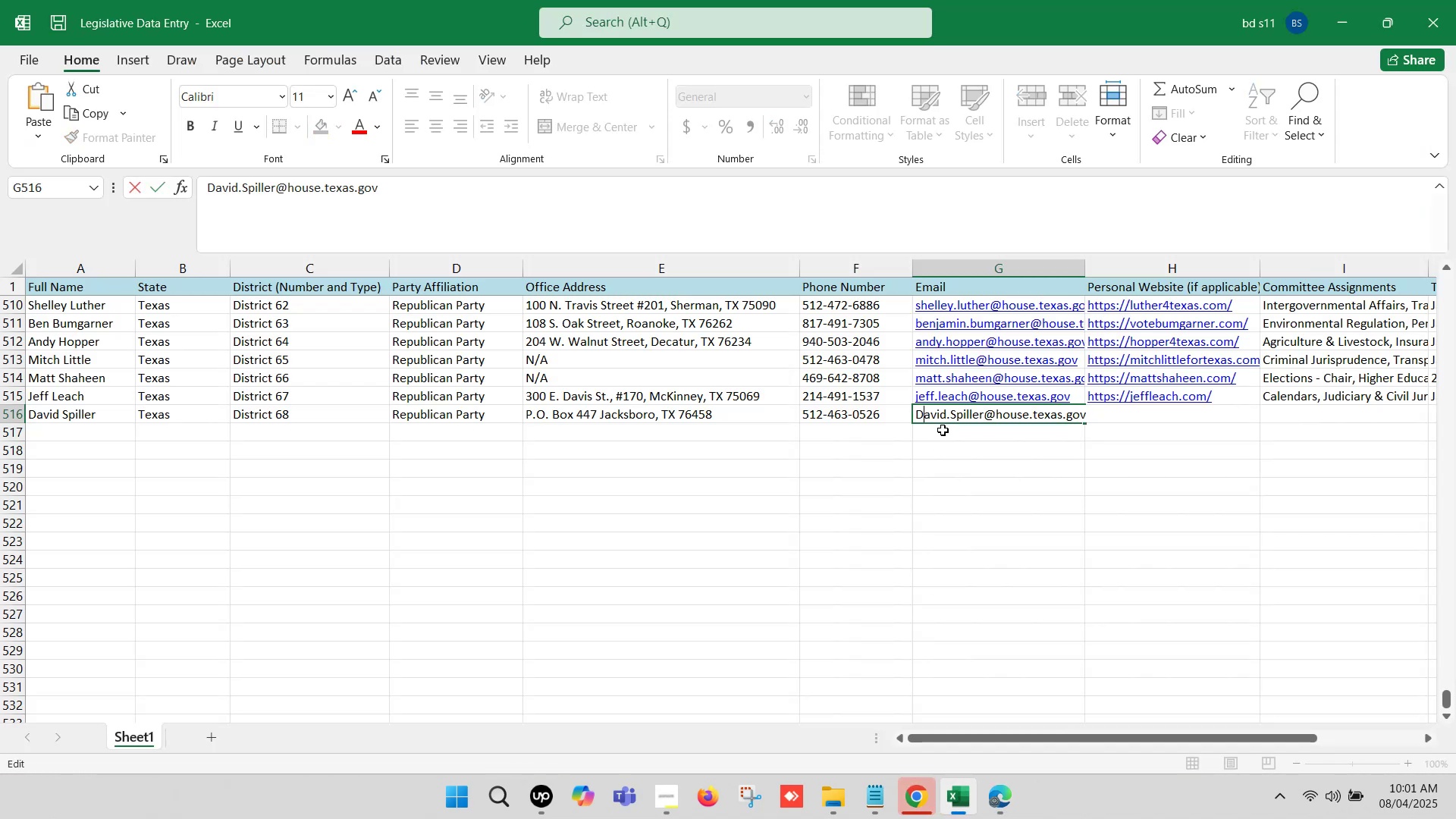 
key(Backspace)
 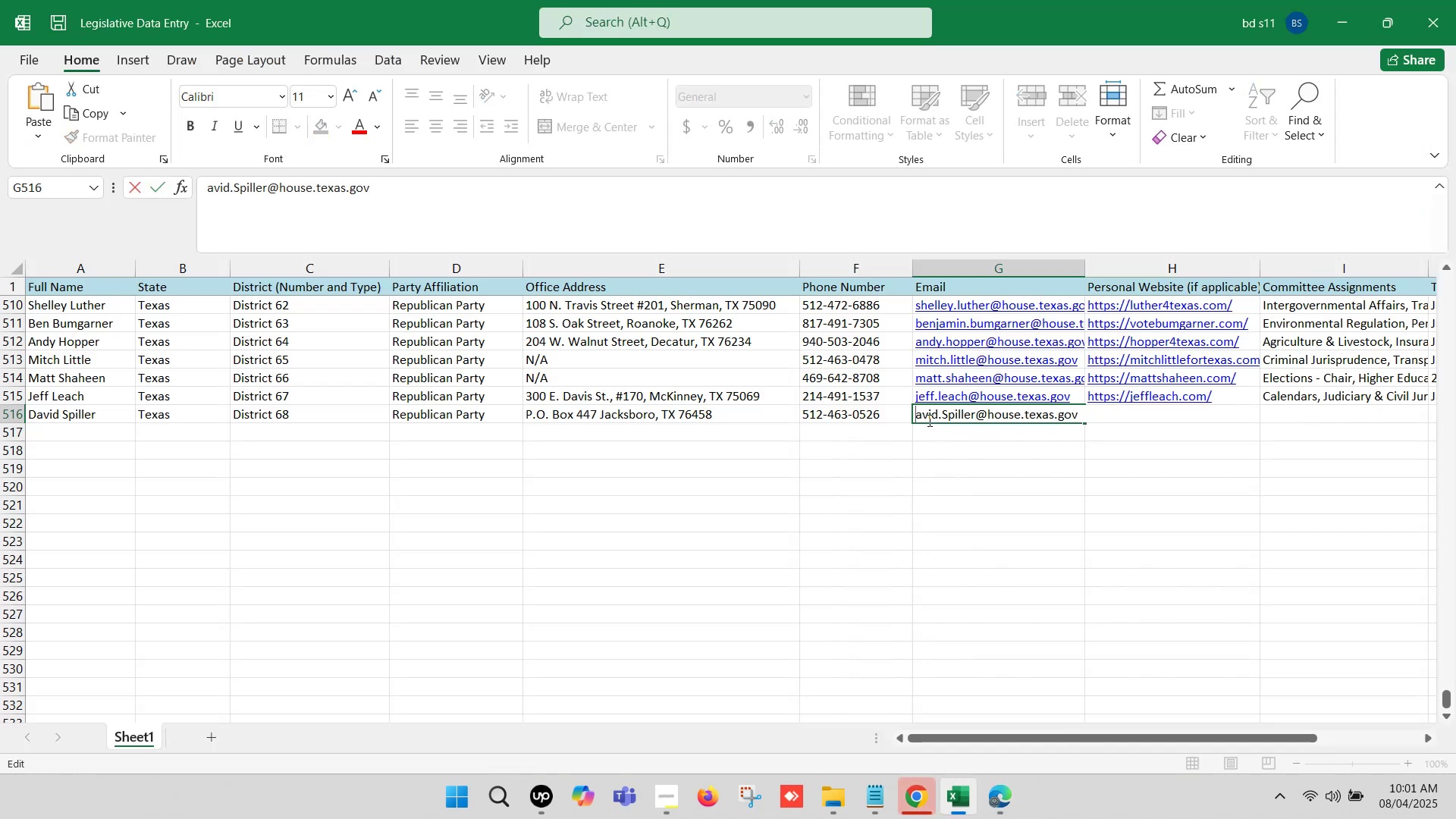 
key(D)
 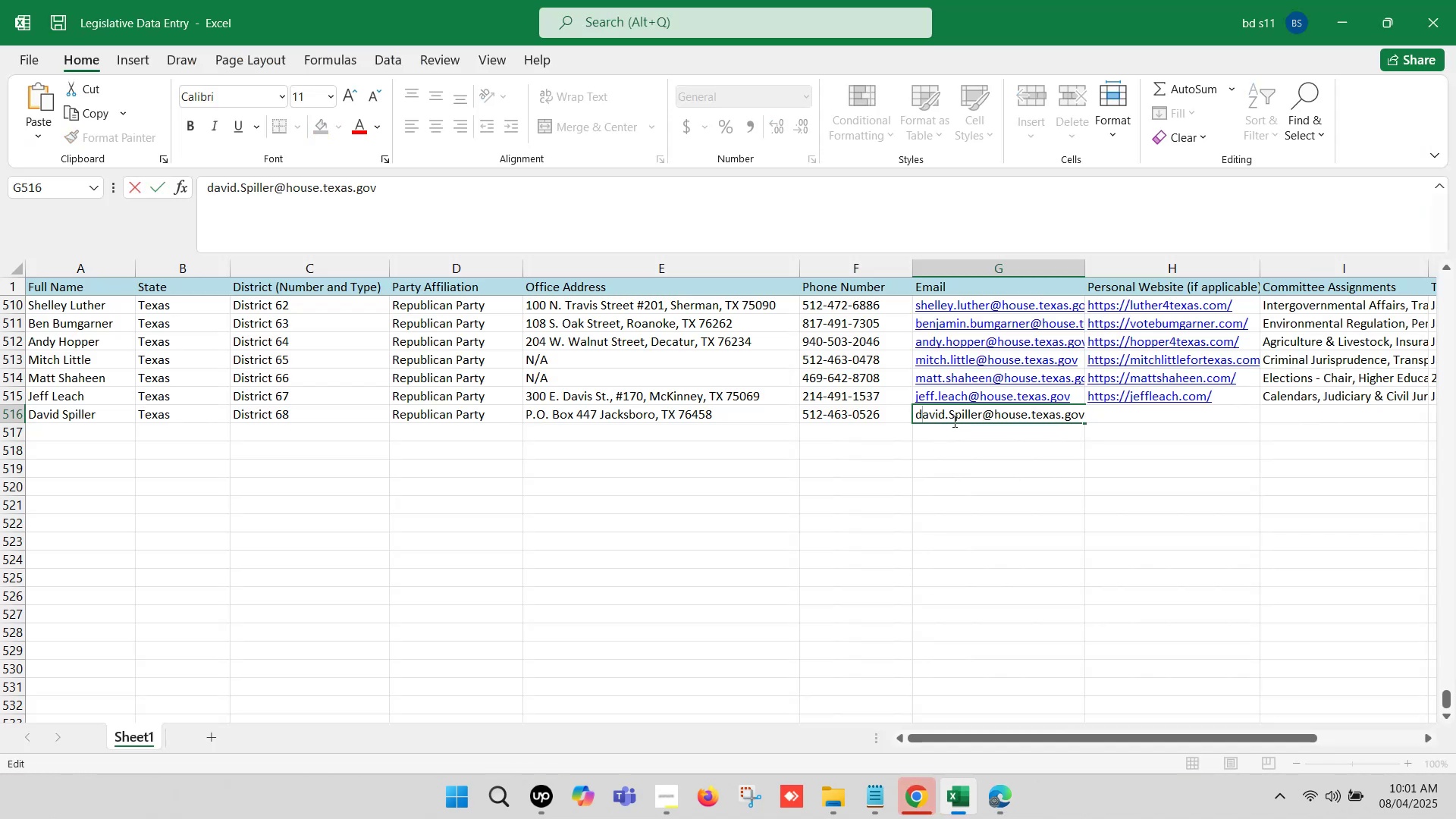 
left_click([950, 414])
 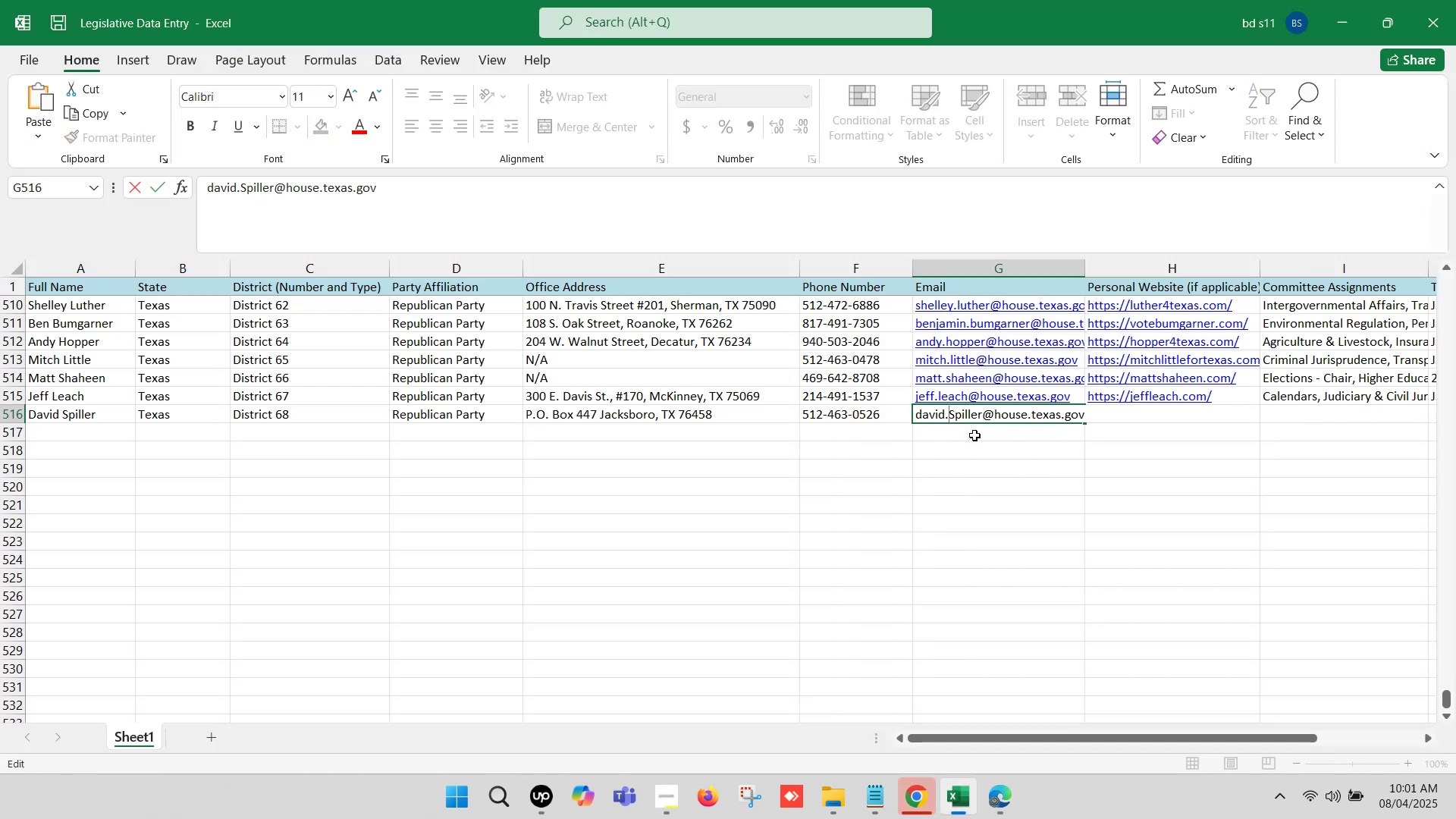 
key(Delete)
 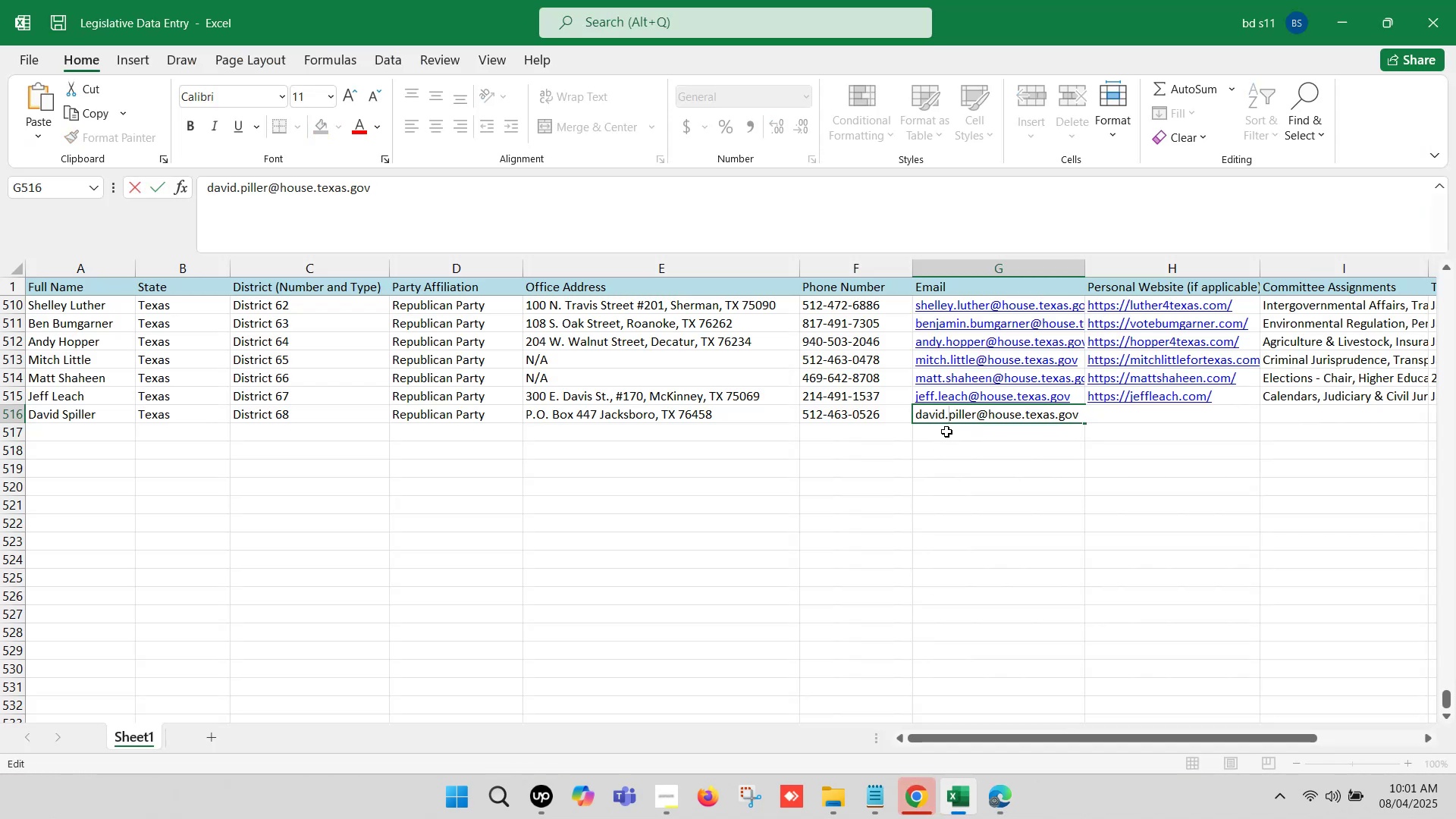 
key(S)
 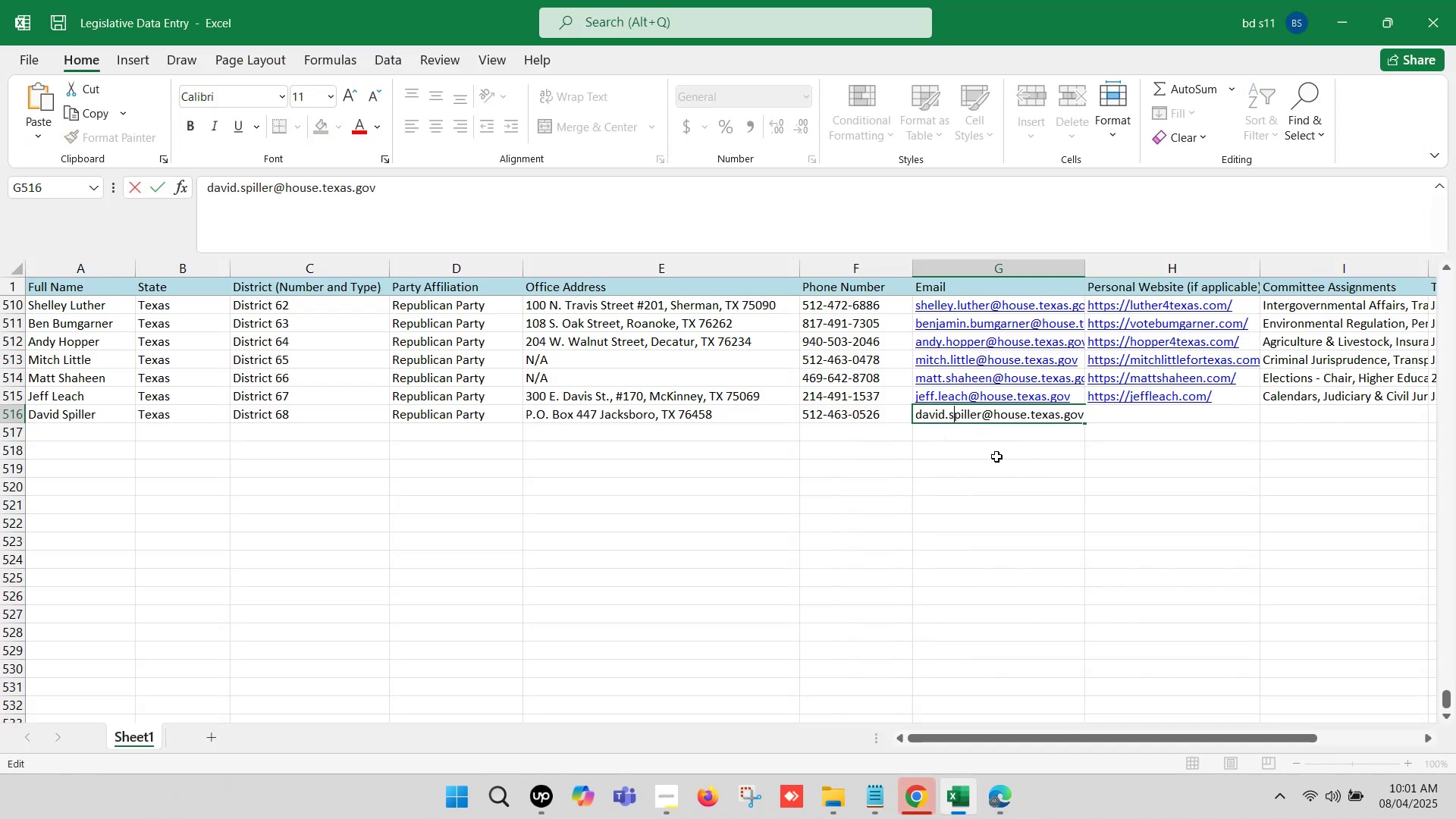 
left_click([996, 458])
 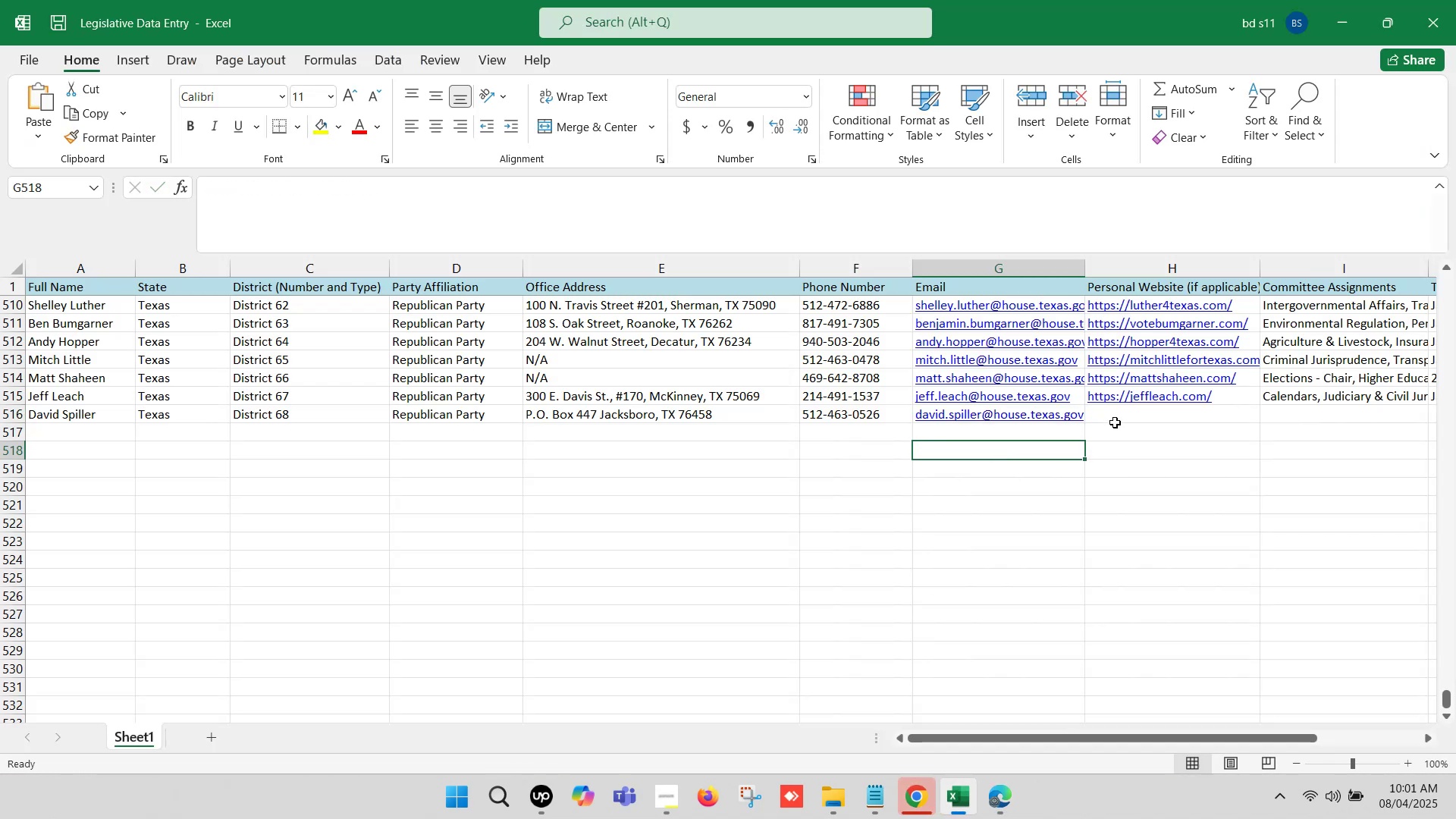 
left_click([1118, 410])
 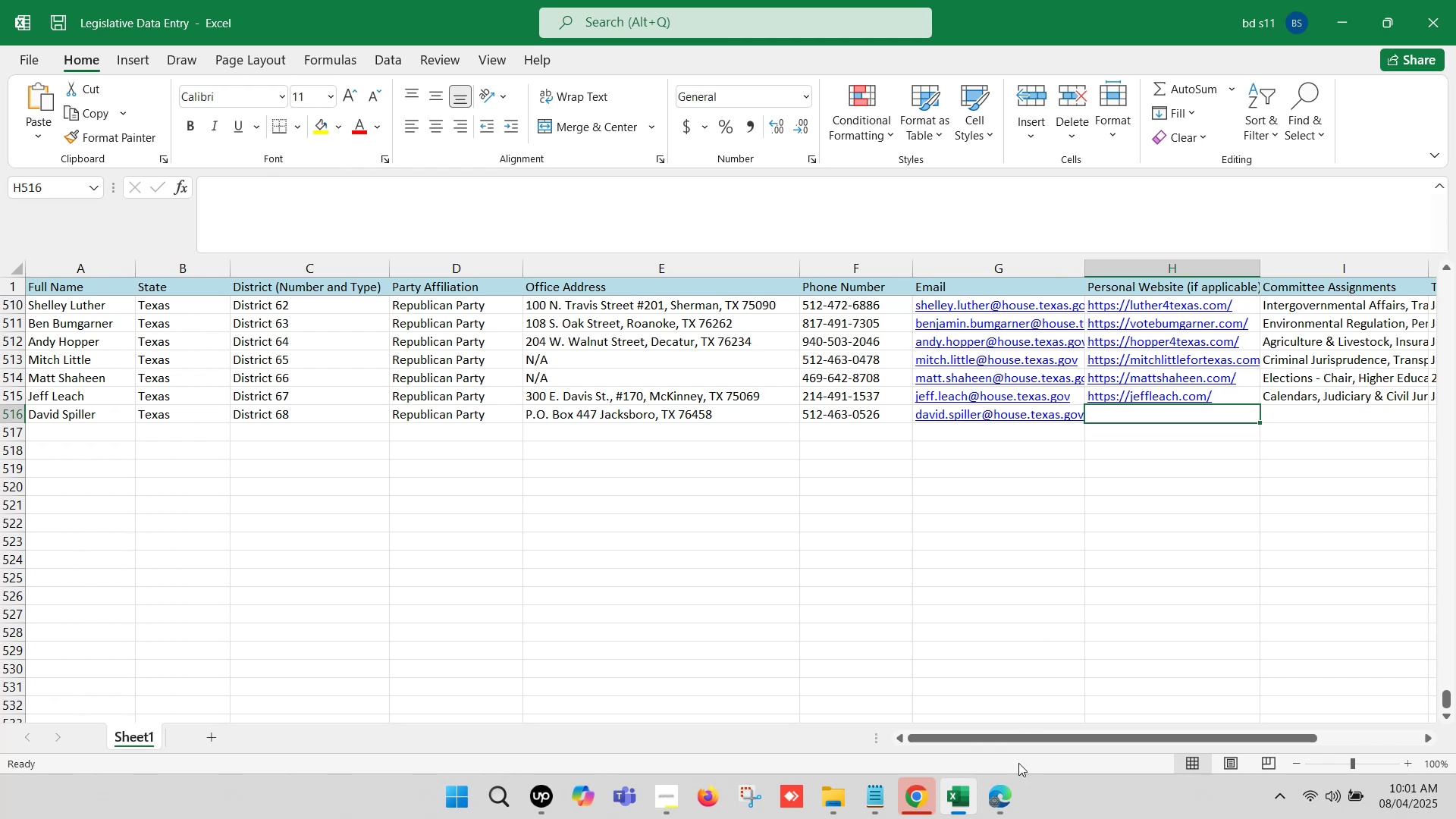 
left_click([1009, 792])
 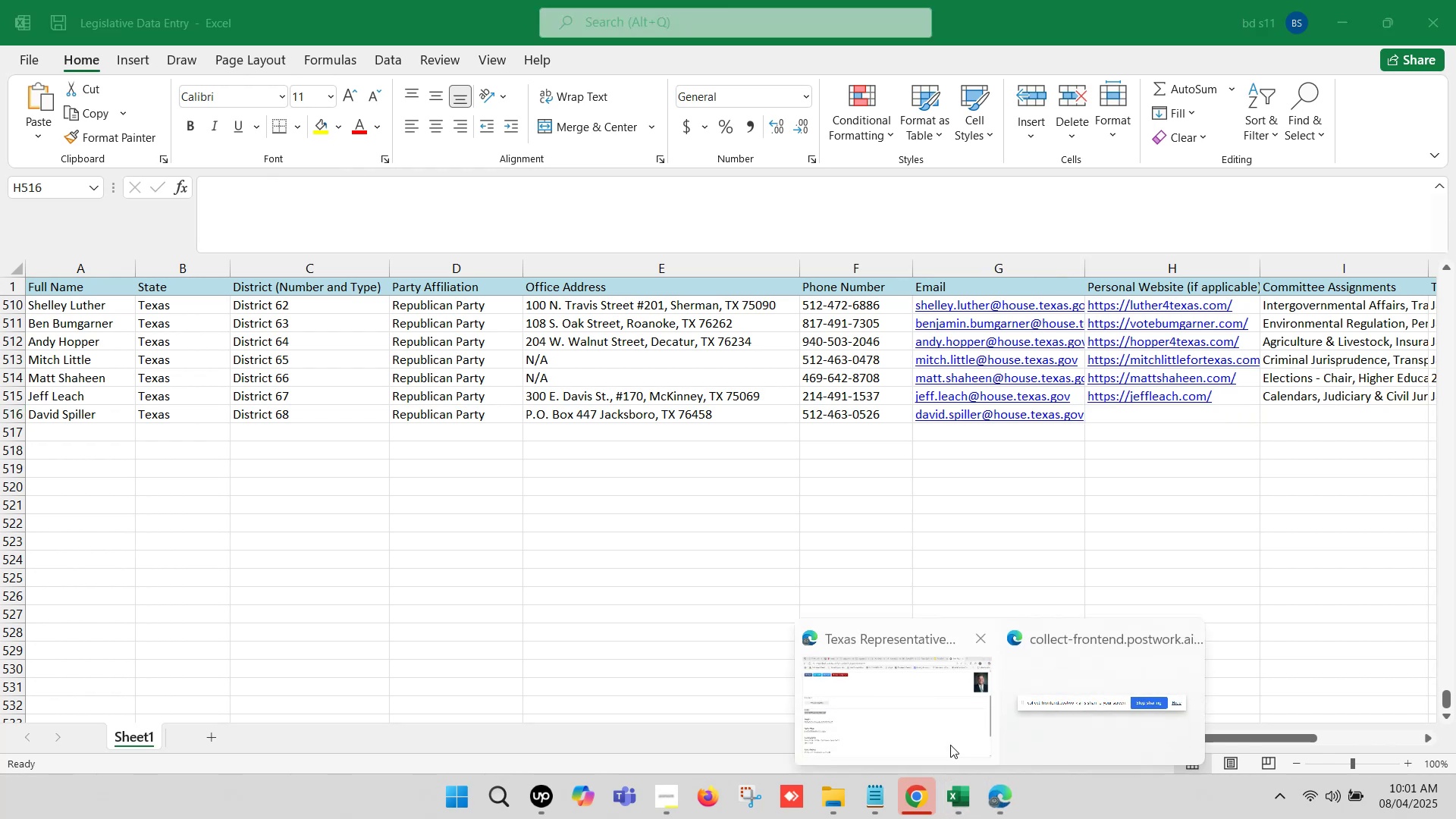 
left_click([929, 717])
 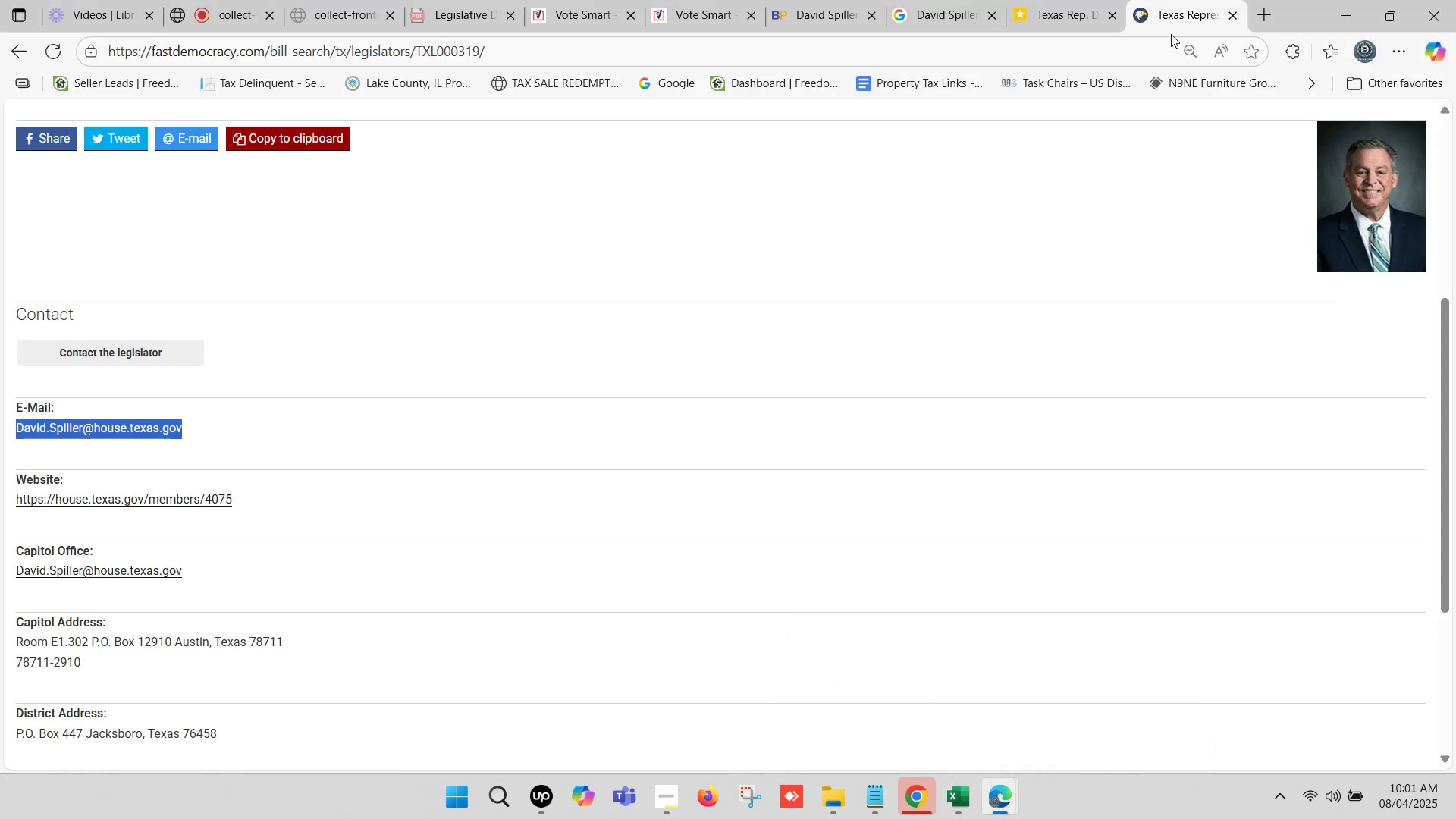 
left_click([1207, 0])
 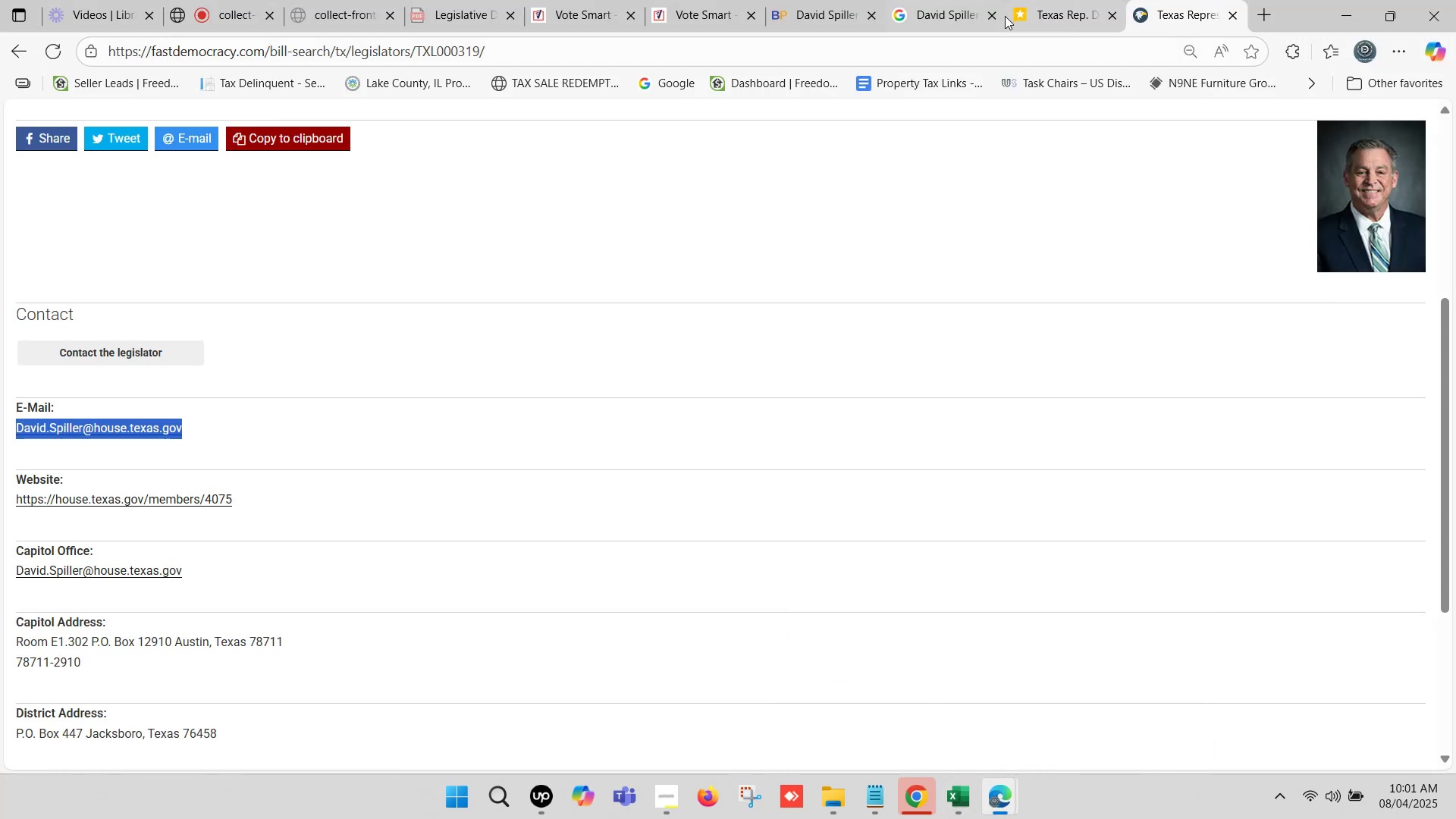 
left_click([1056, 0])
 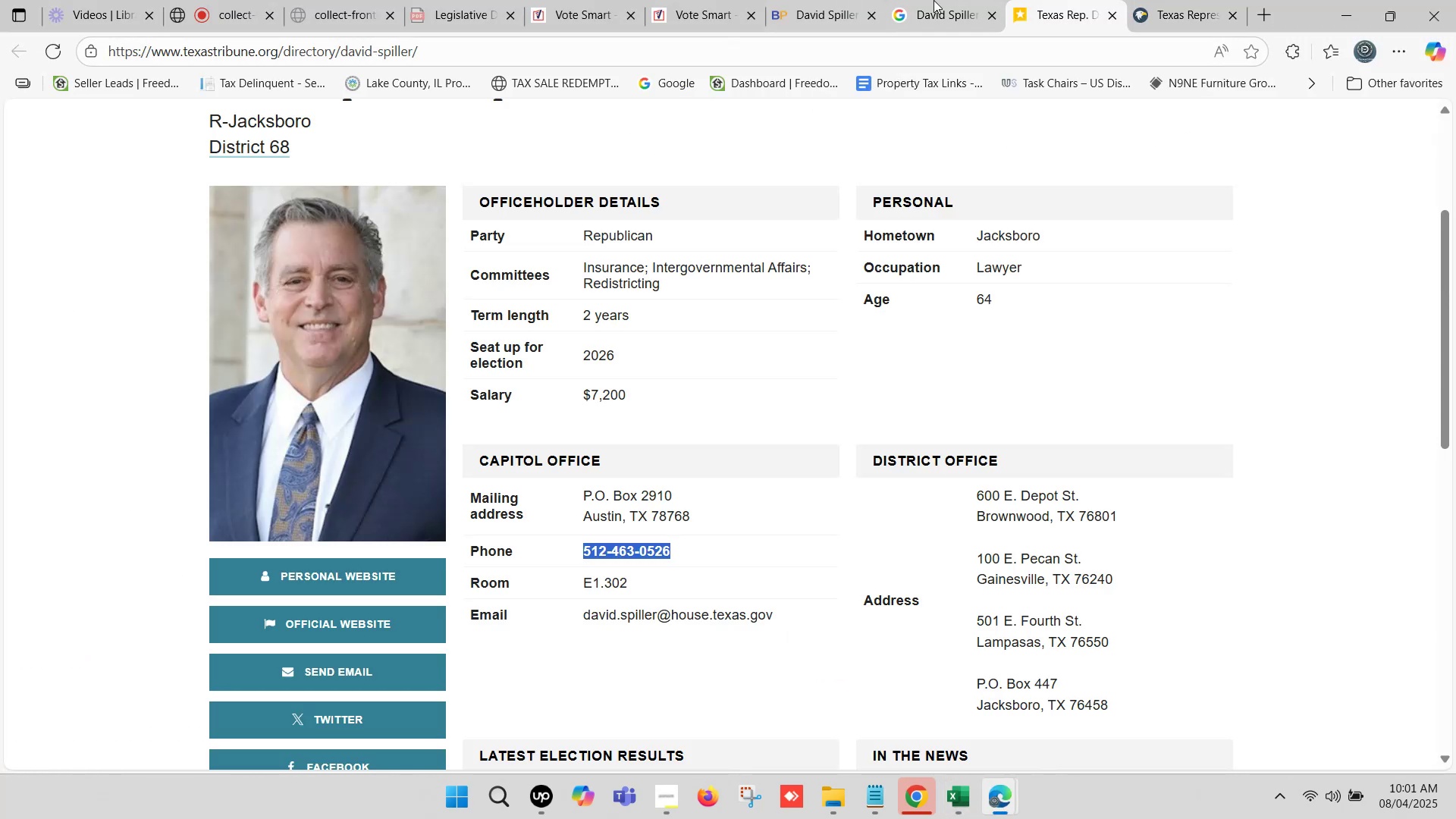 
left_click([843, 0])
 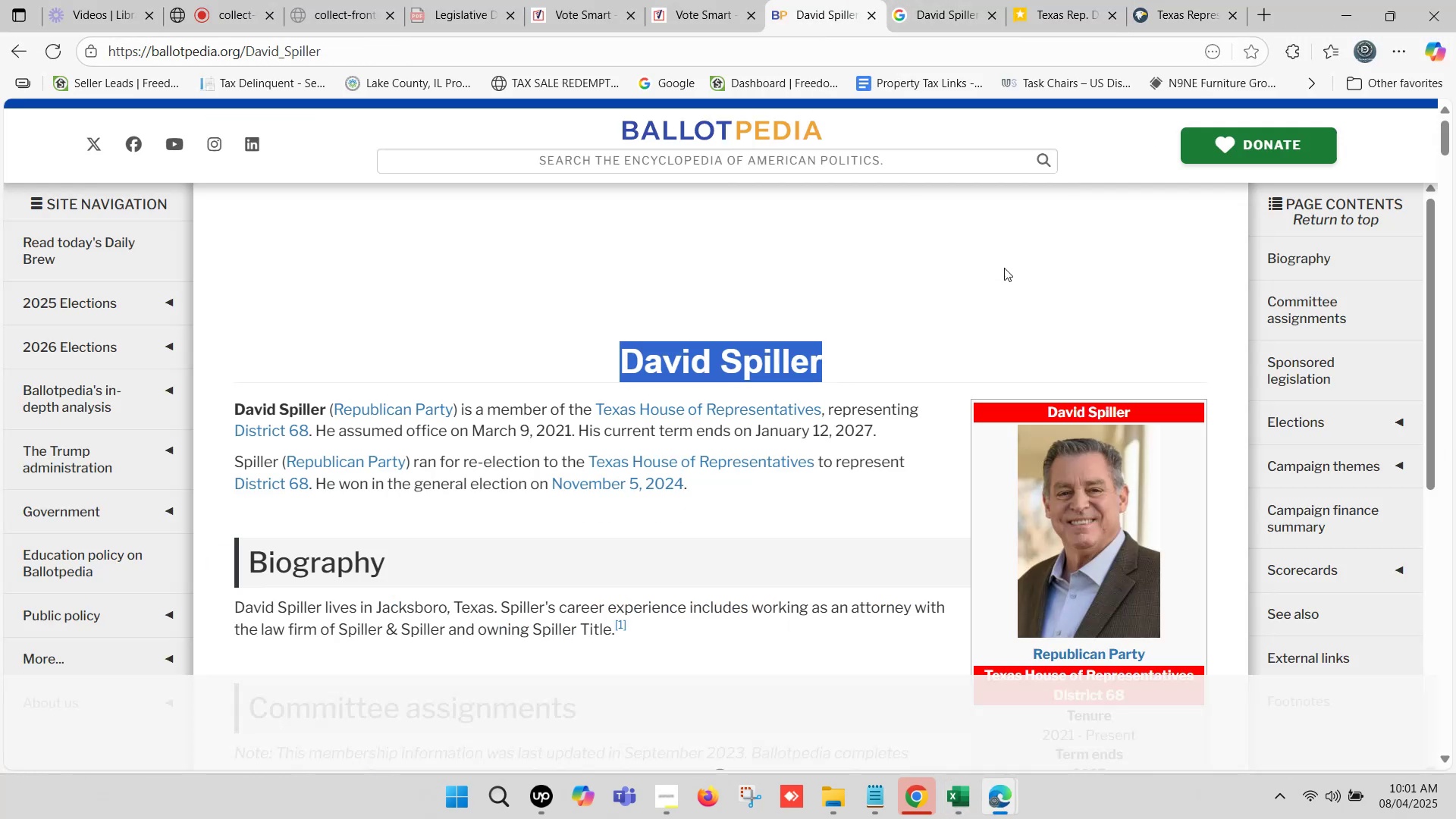 
scroll: coordinate [1221, 341], scroll_direction: down, amount: 6.0
 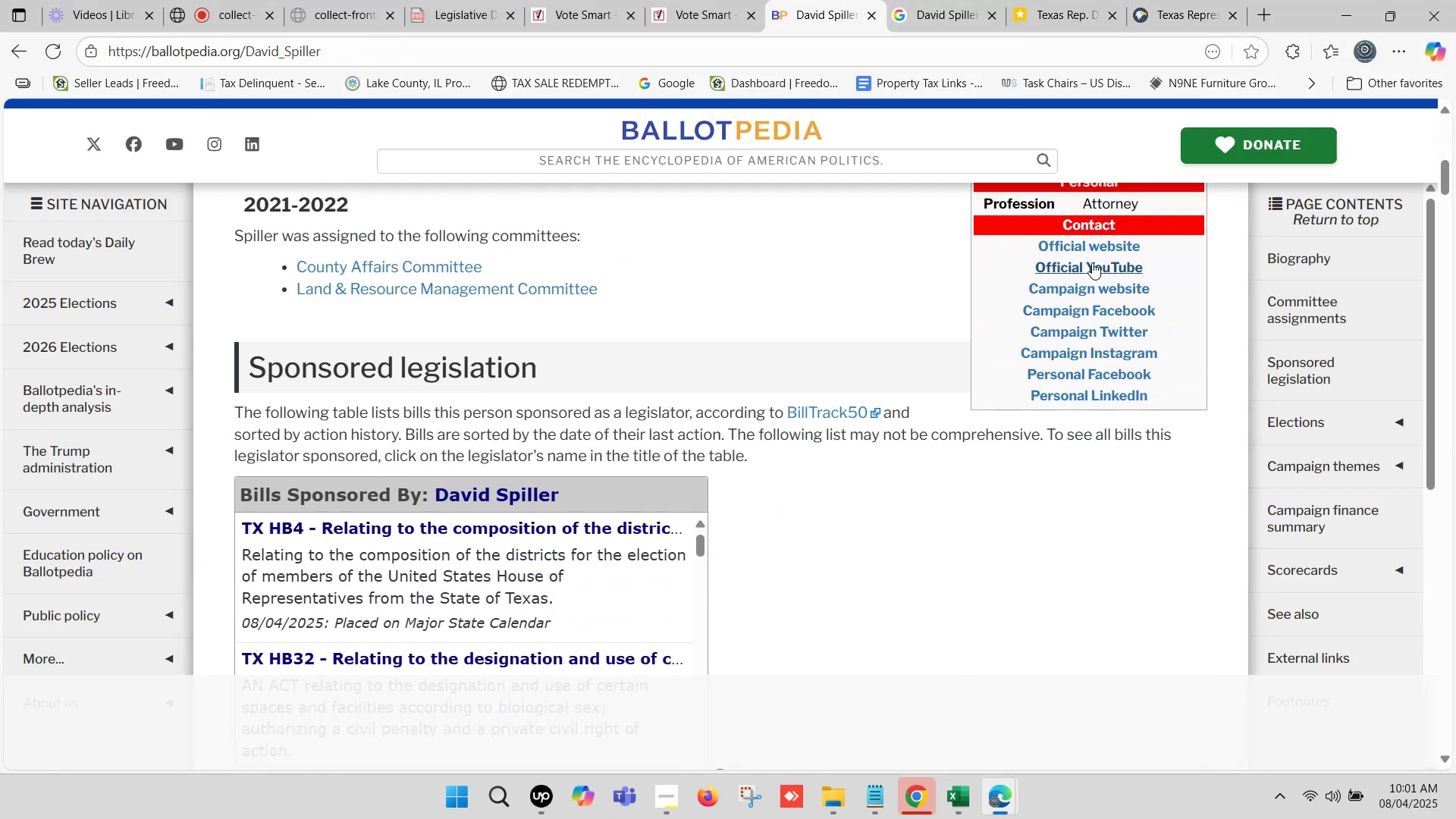 
hold_key(key=ControlLeft, duration=1.52)
left_click([1084, 241])
 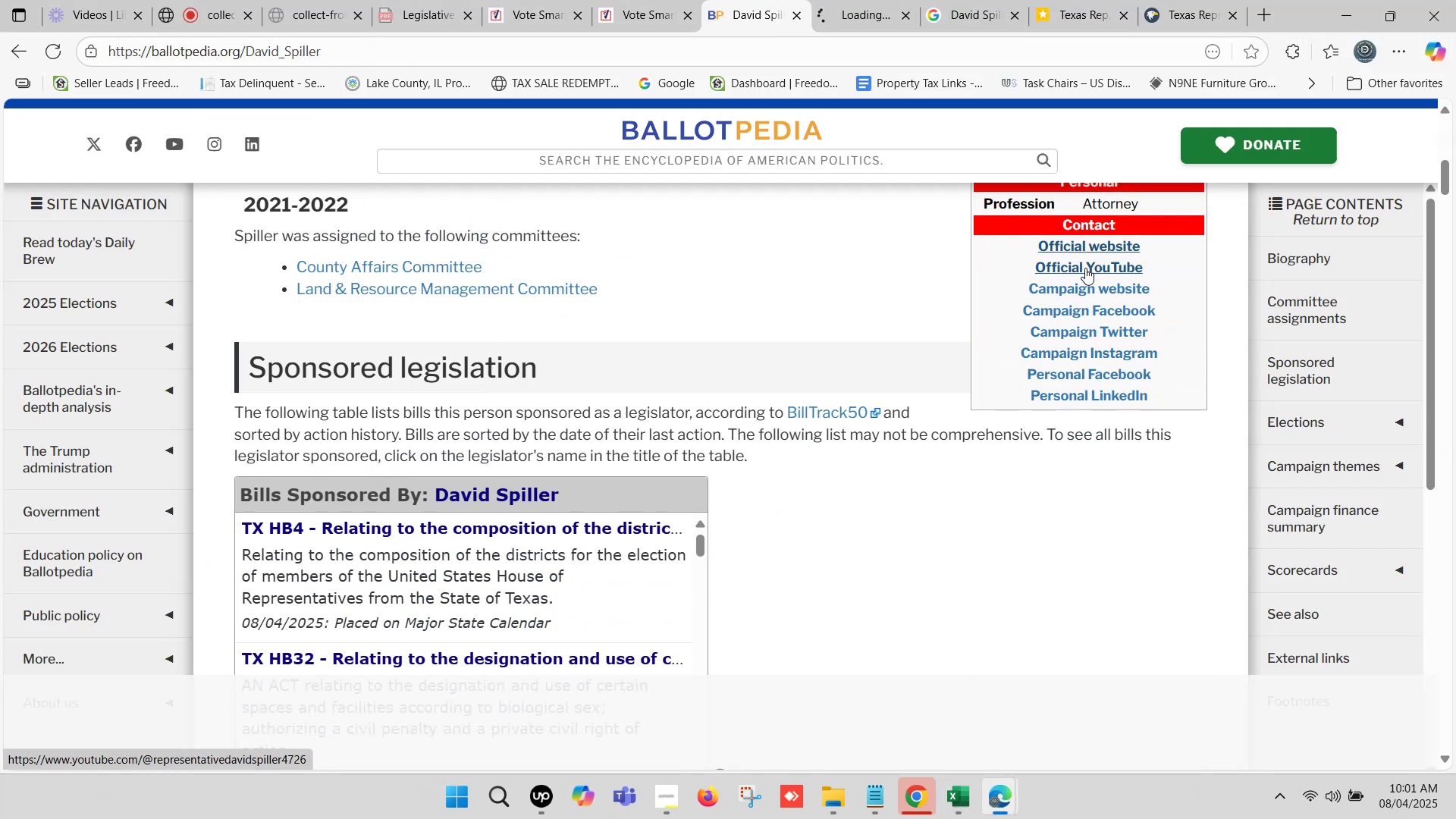 
hold_key(key=ControlLeft, duration=1.04)
left_click([1085, 286])
 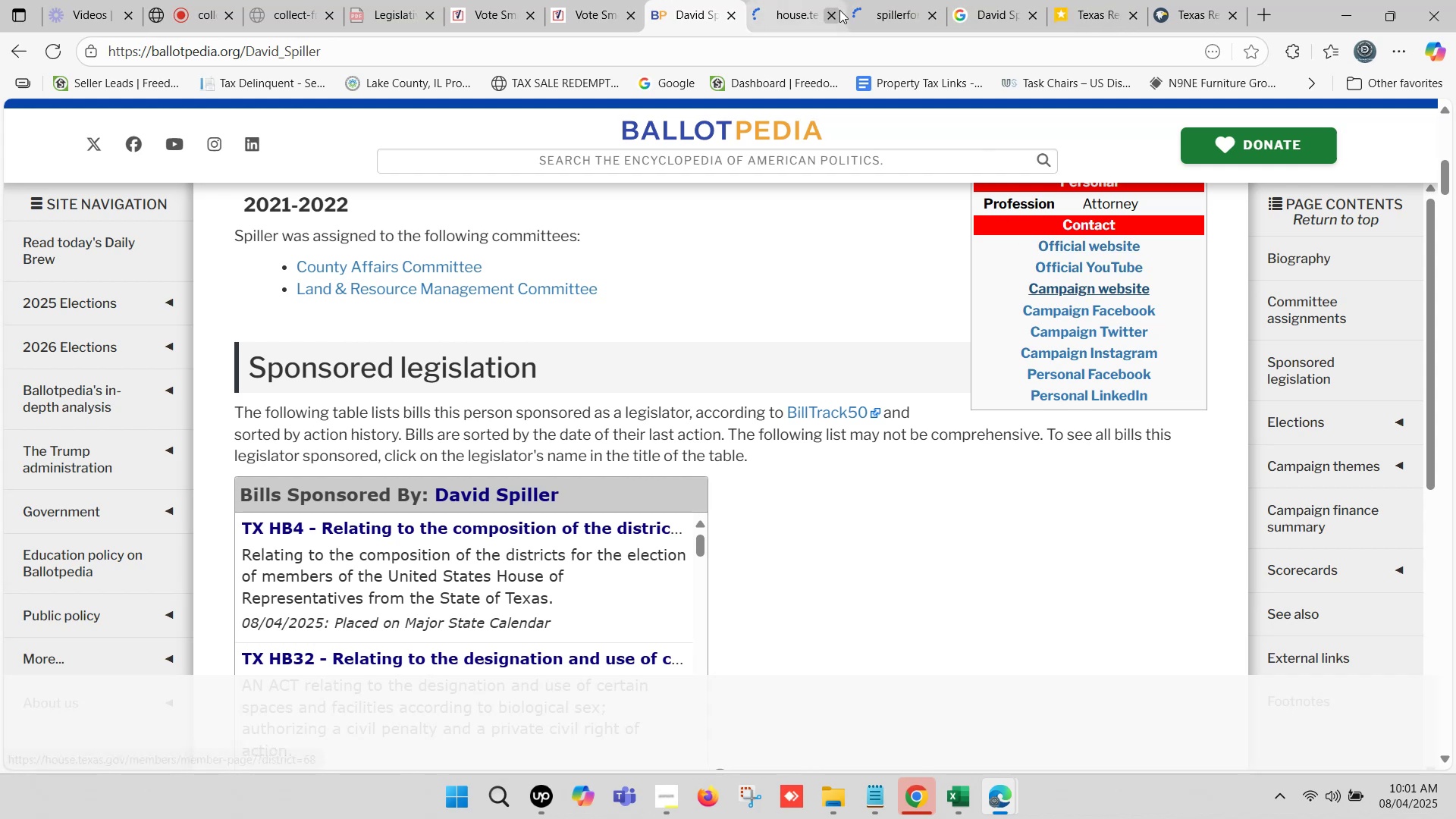 
left_click([877, 0])
 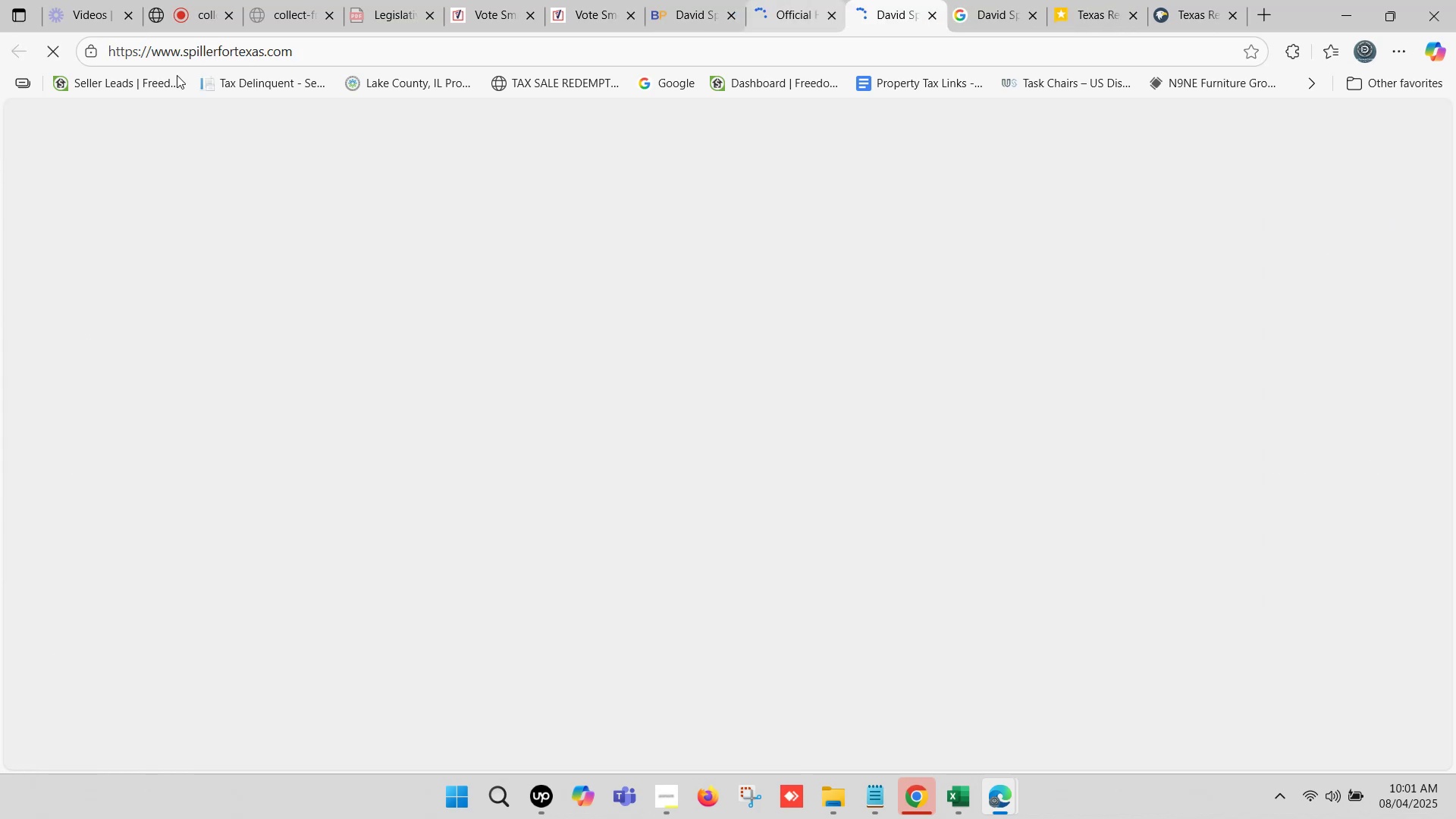 
left_click([236, 48])
 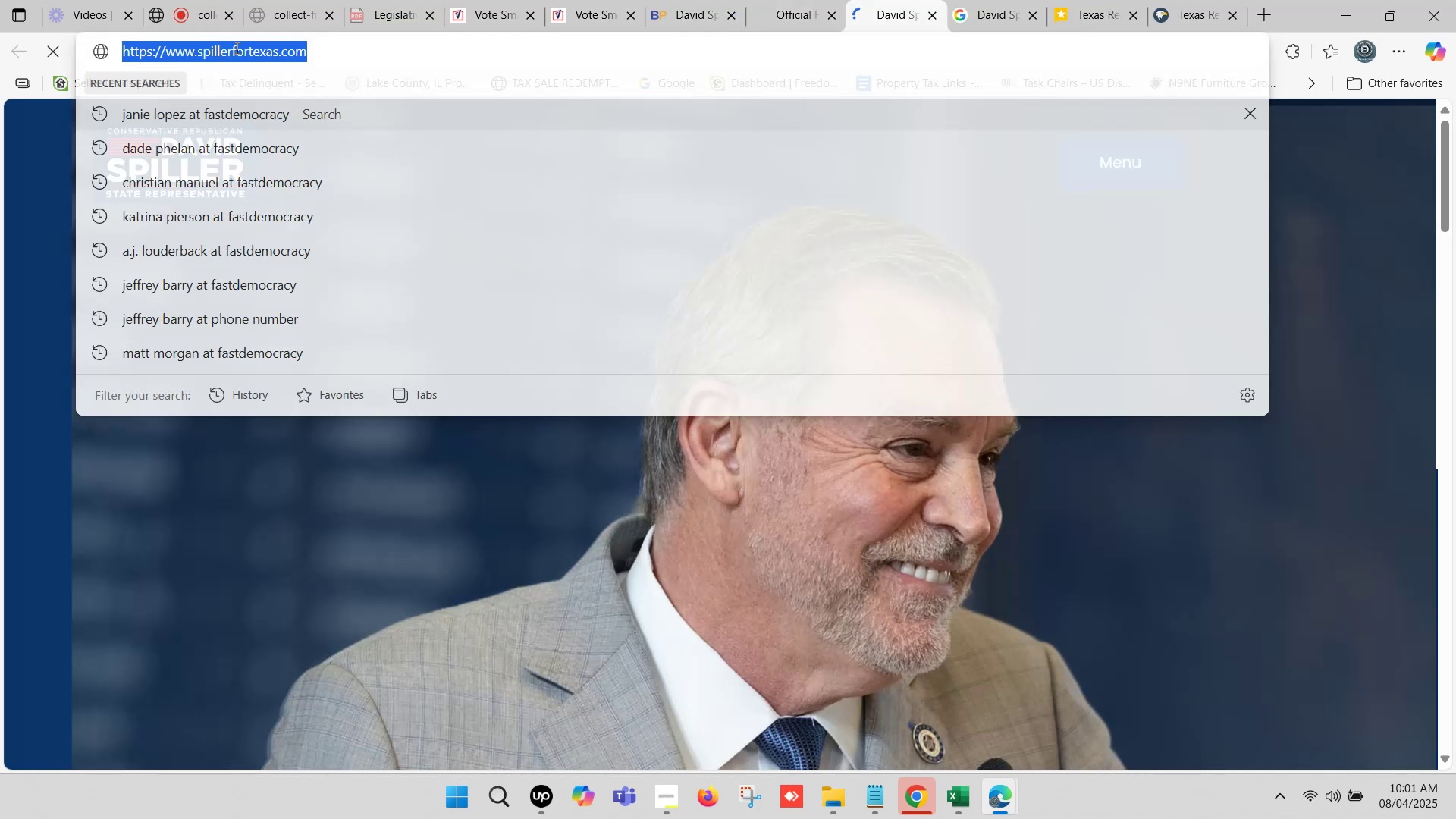 
hold_key(key=ControlLeft, duration=0.48)
 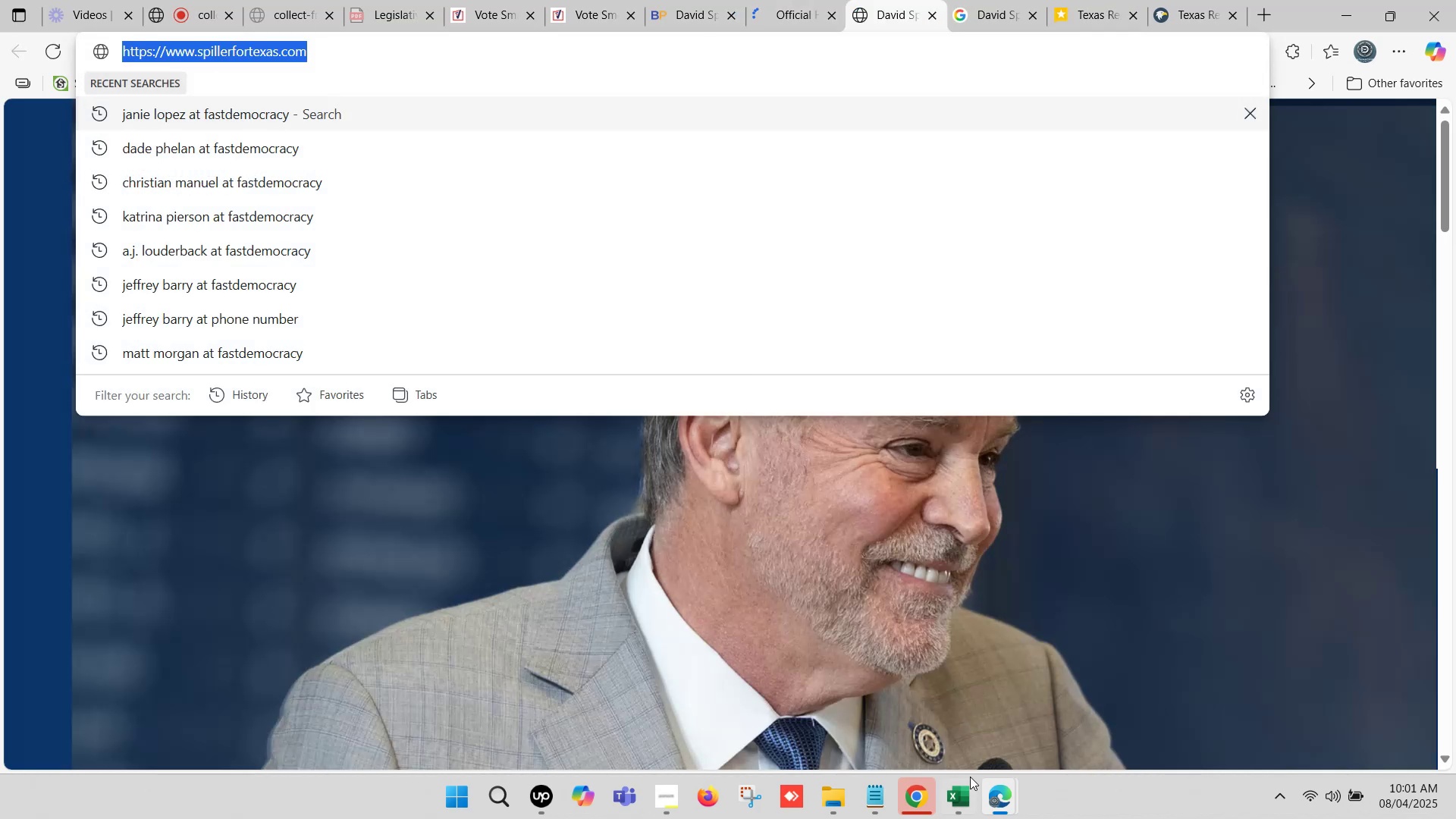 
hold_key(key=C, duration=0.35)
 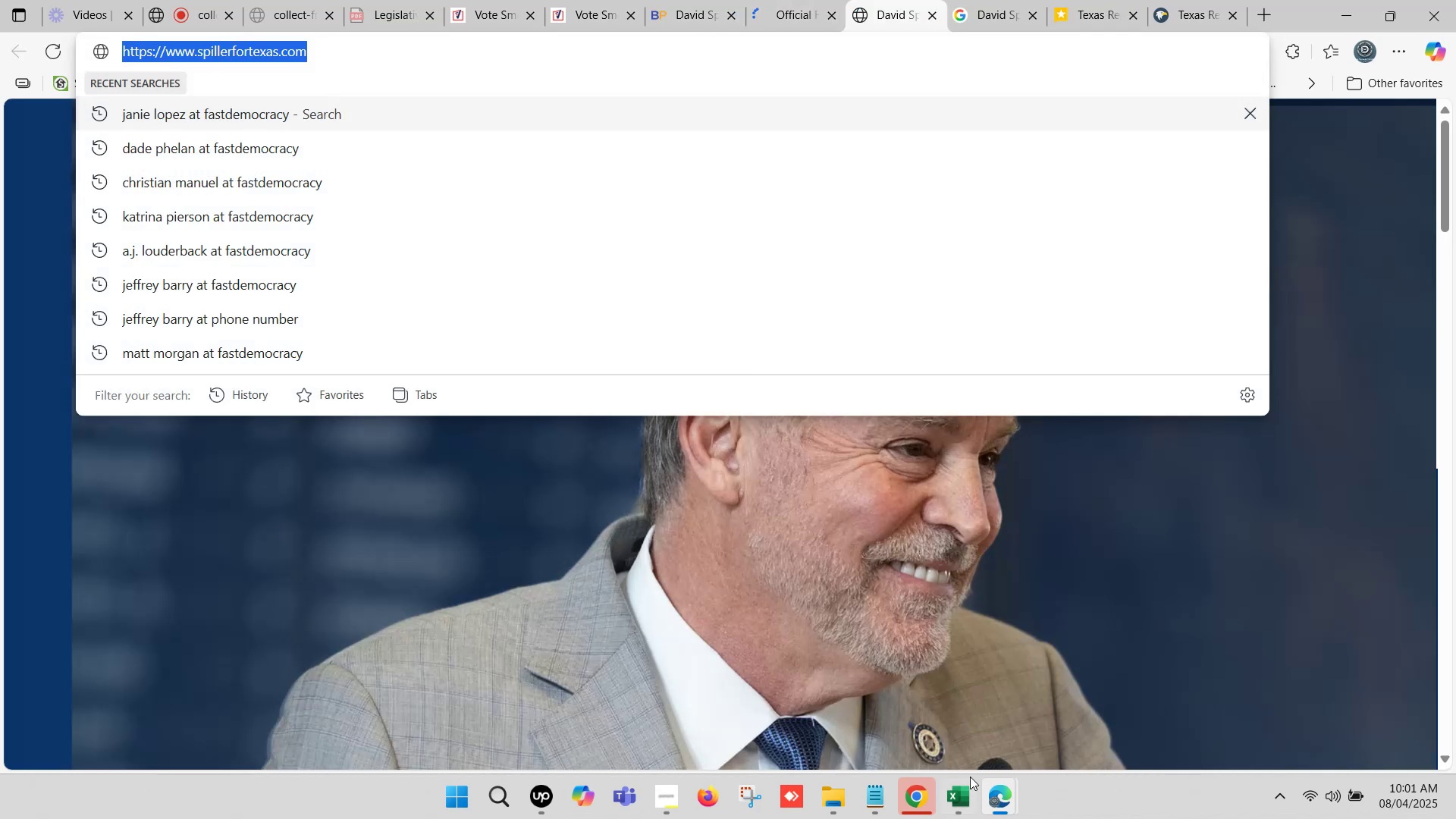 
left_click([958, 795])
 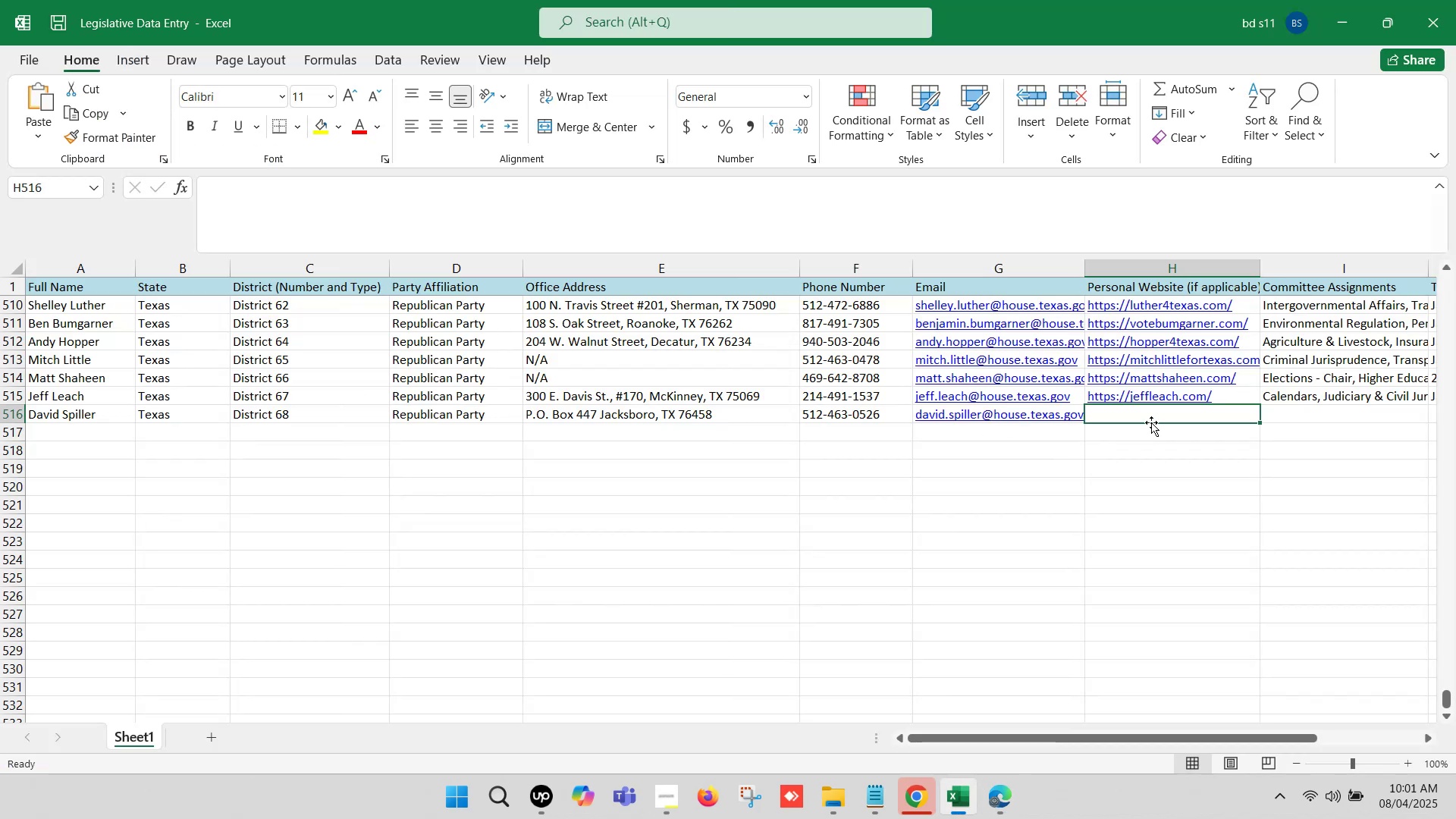 
double_click([1152, 418])
 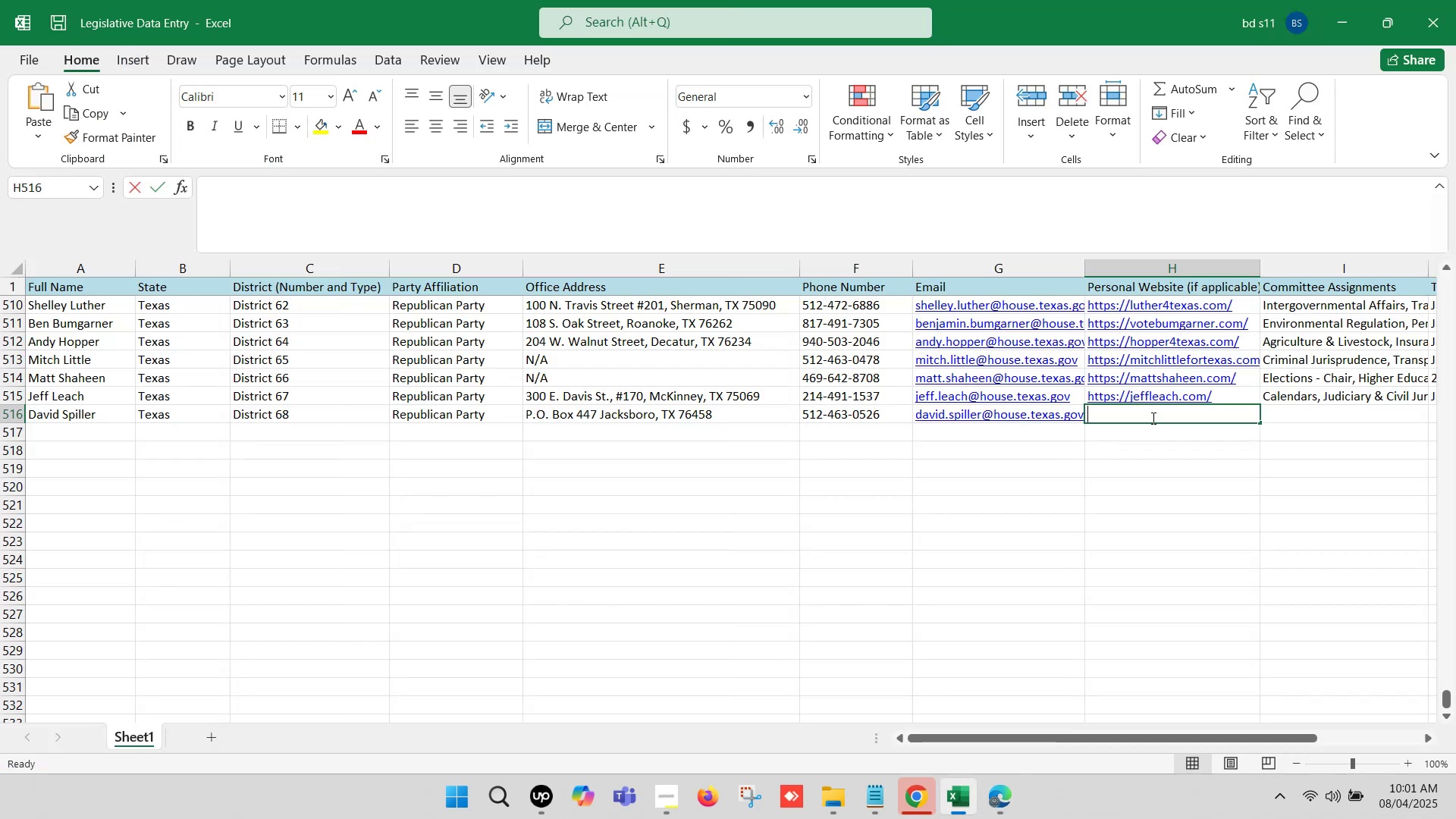 
key(Control+V)
 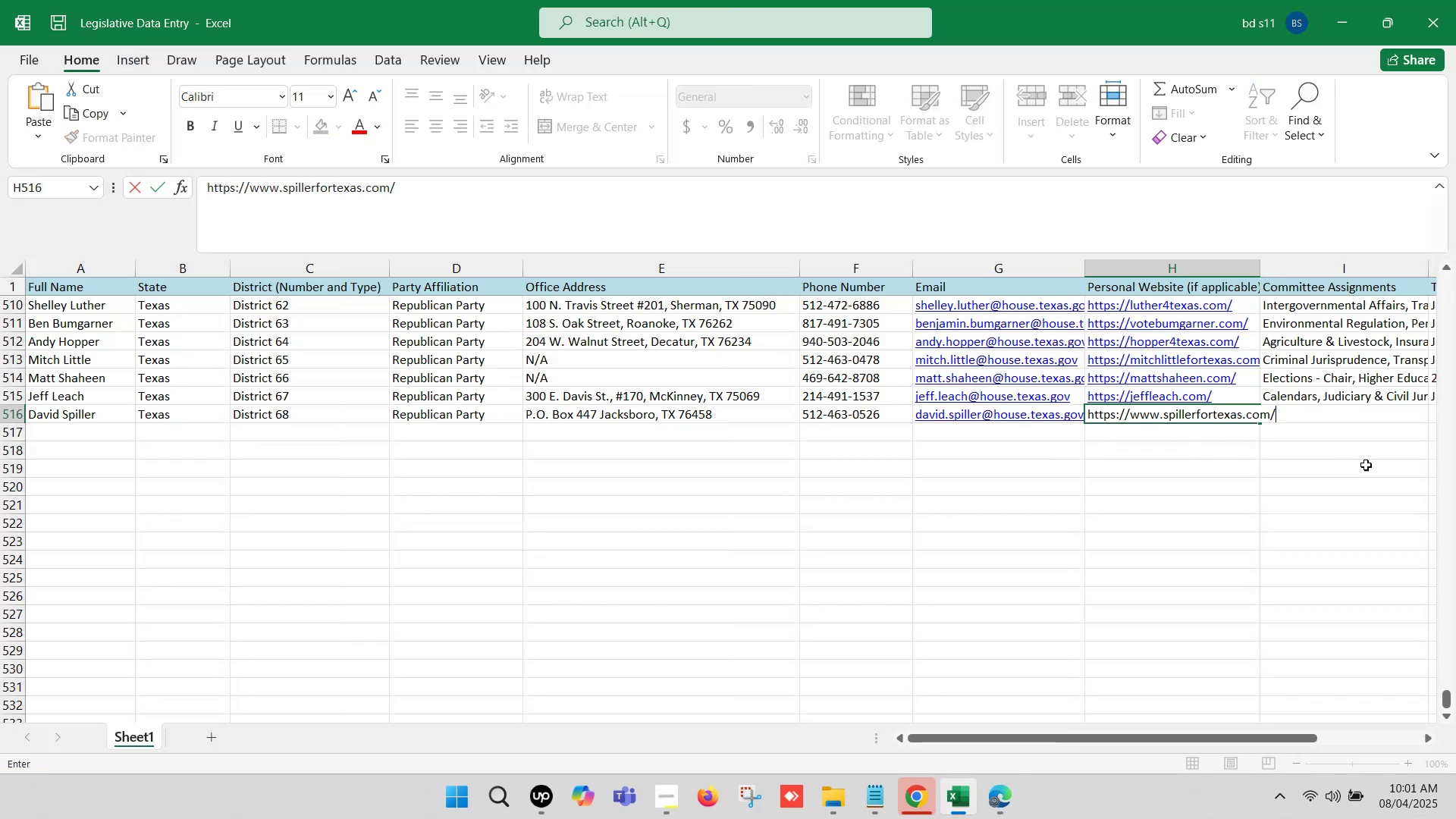 
left_click([1367, 460])
 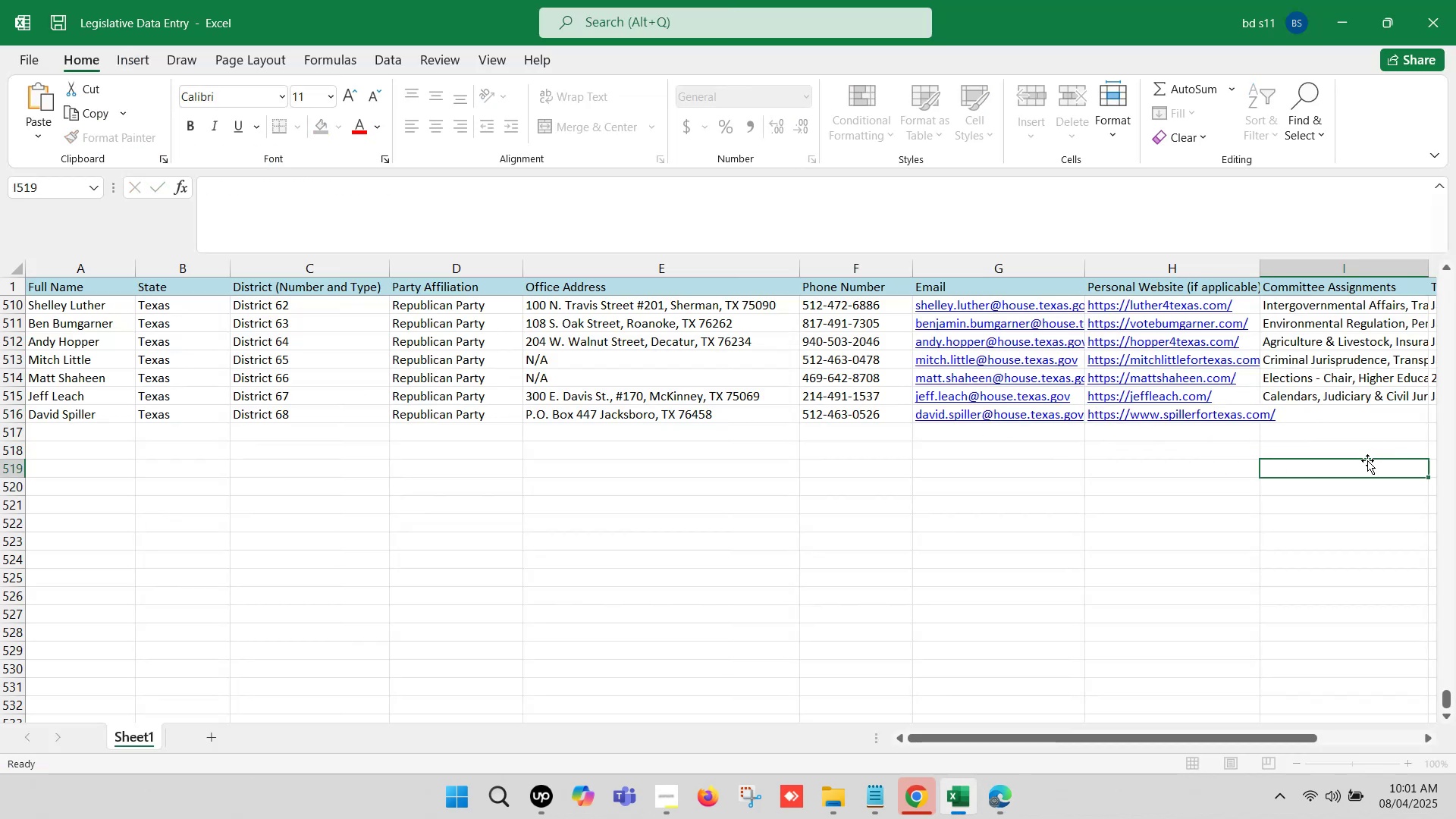 
key(ArrowRight)
 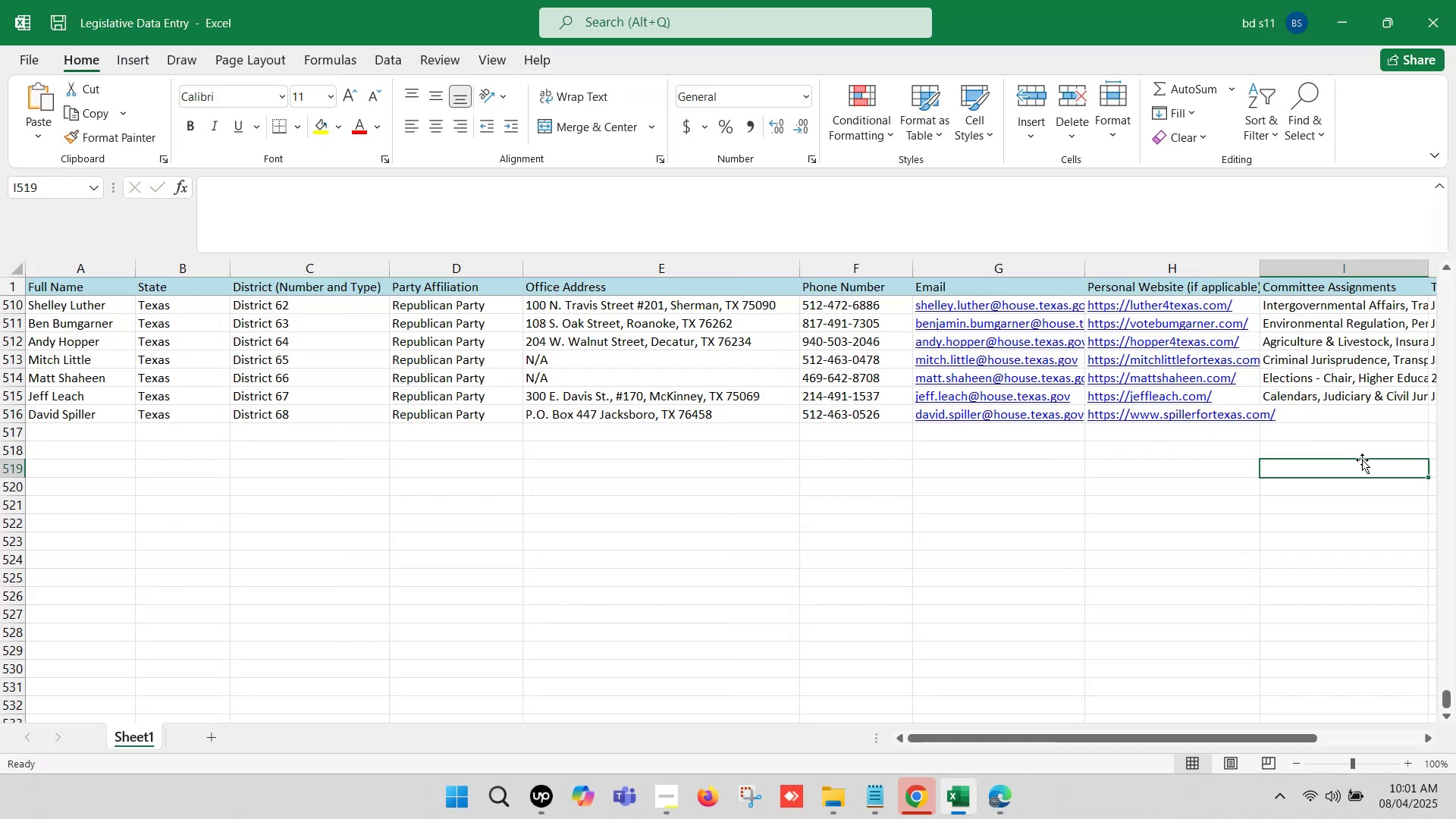 
key(ArrowRight)
 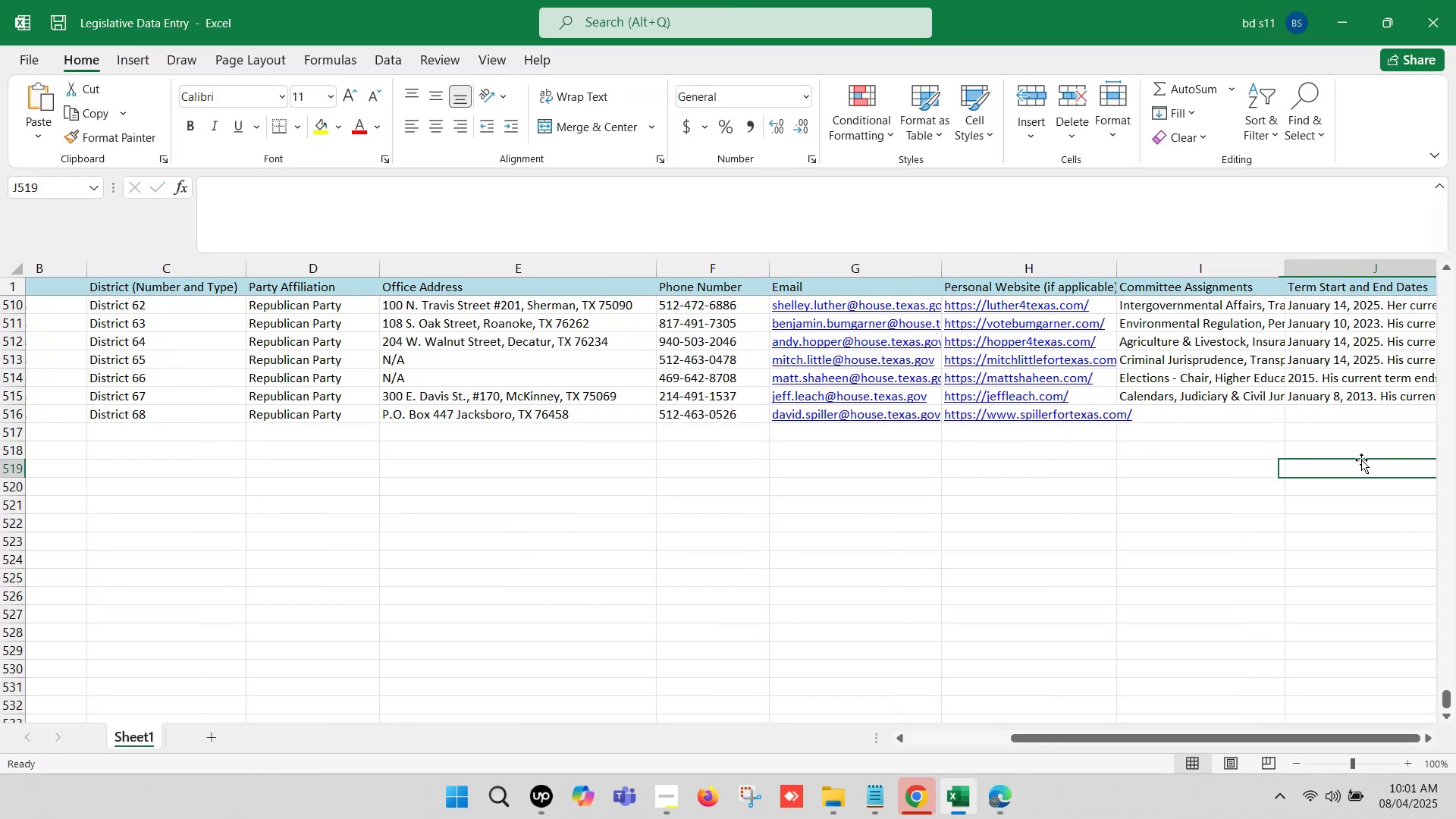 
key(ArrowRight)
 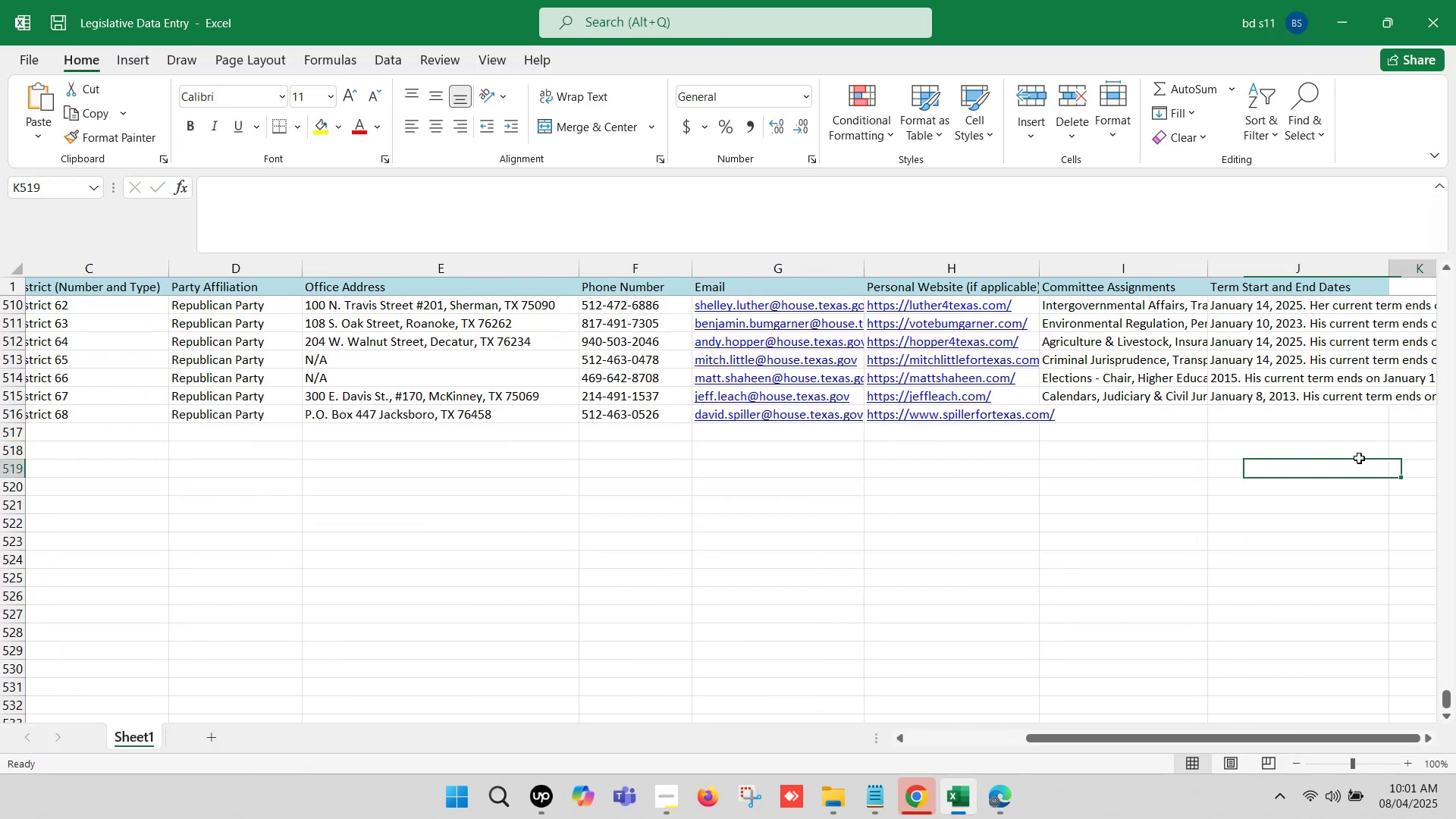 
key(ArrowRight)
 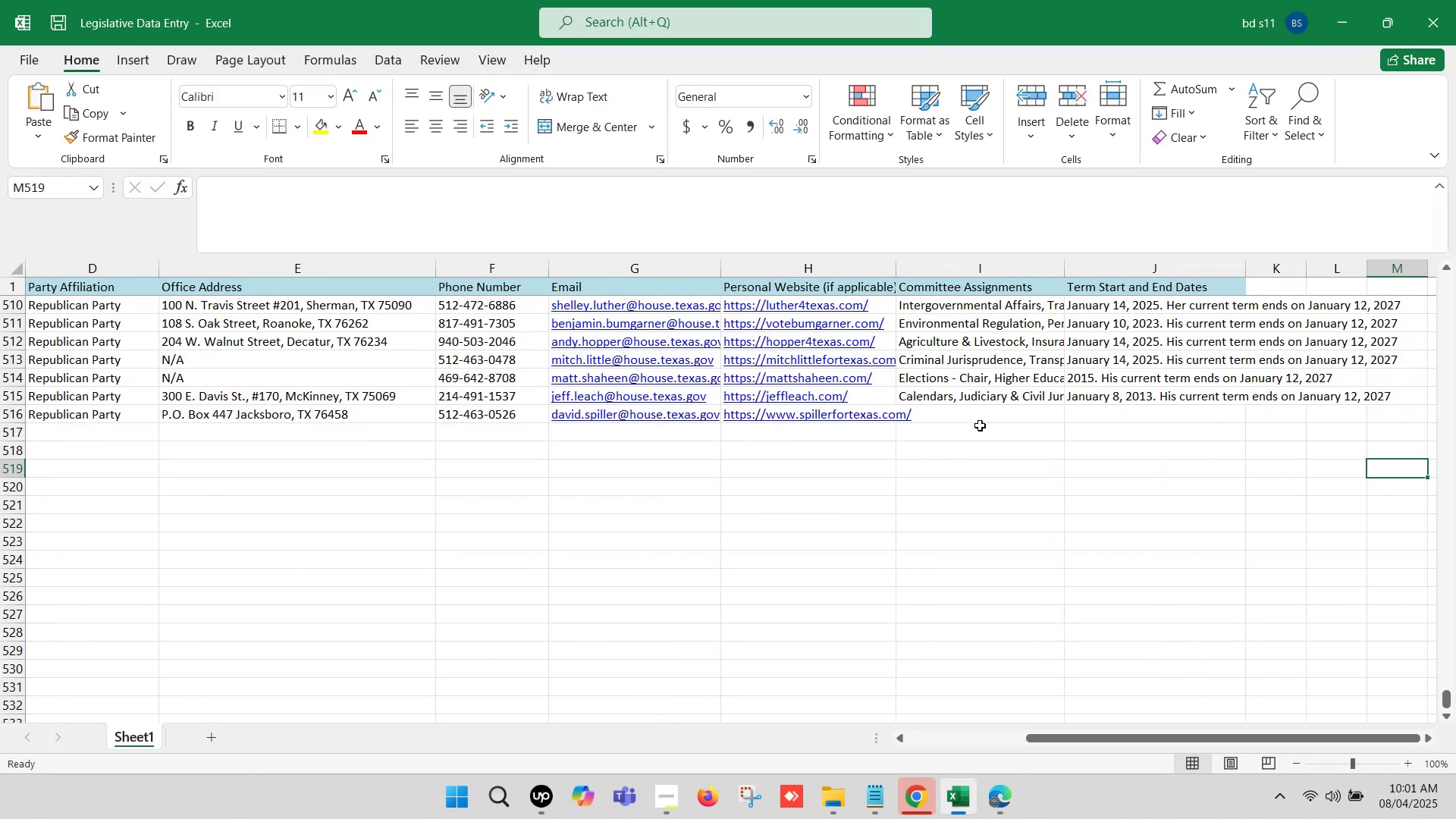 
left_click([968, 416])
 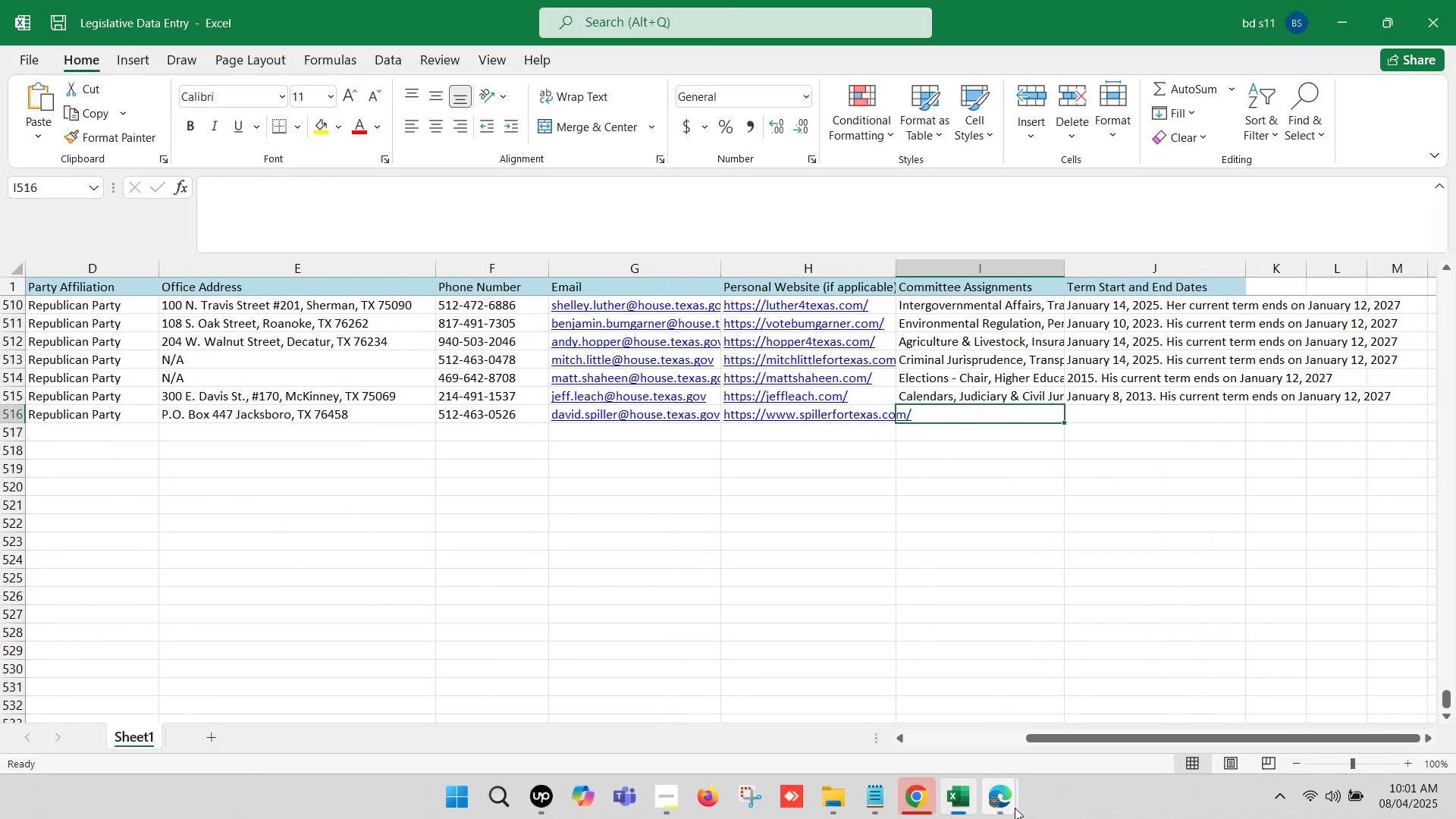 
left_click([999, 799])
 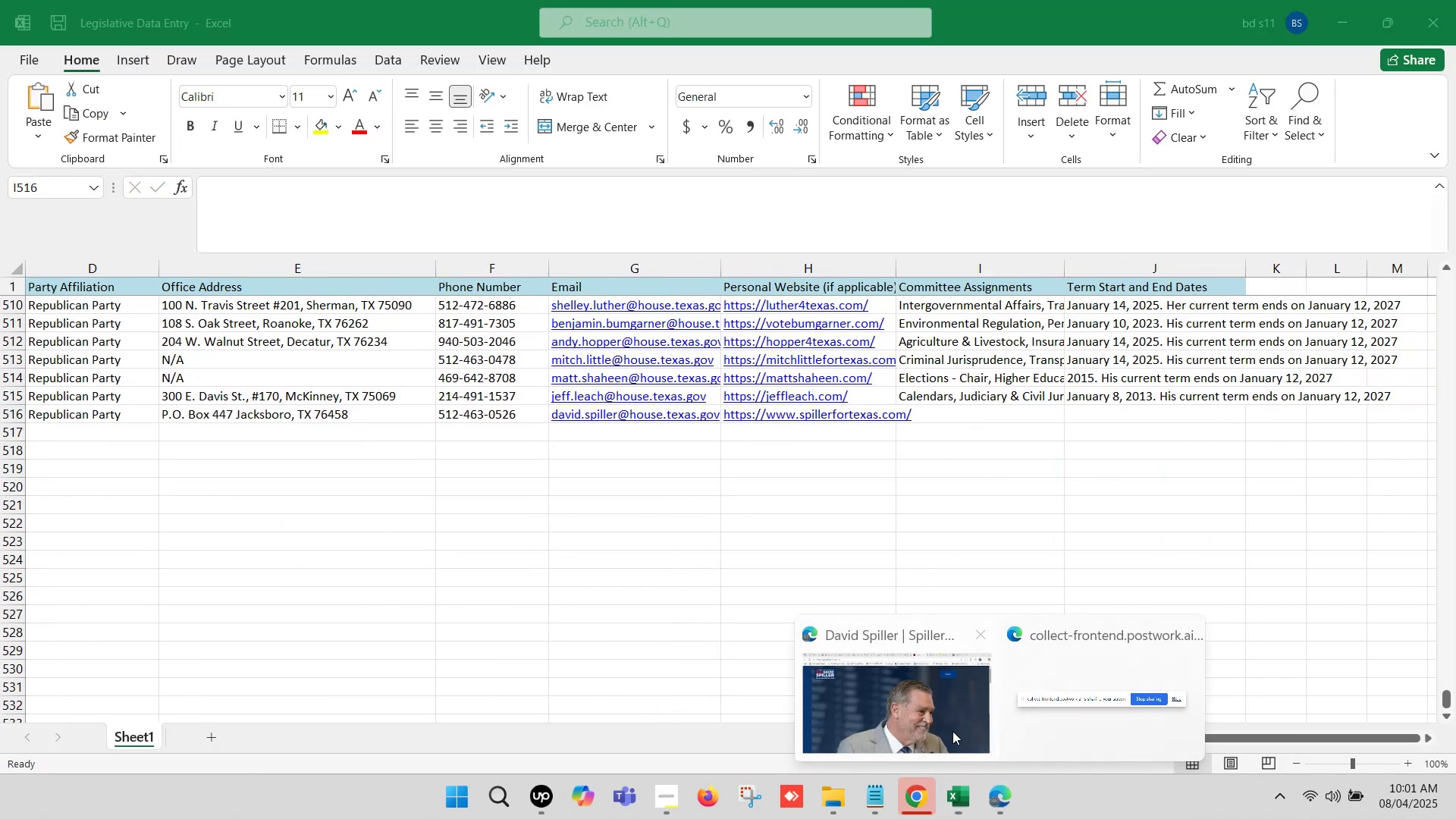 
left_click([924, 699])
 